 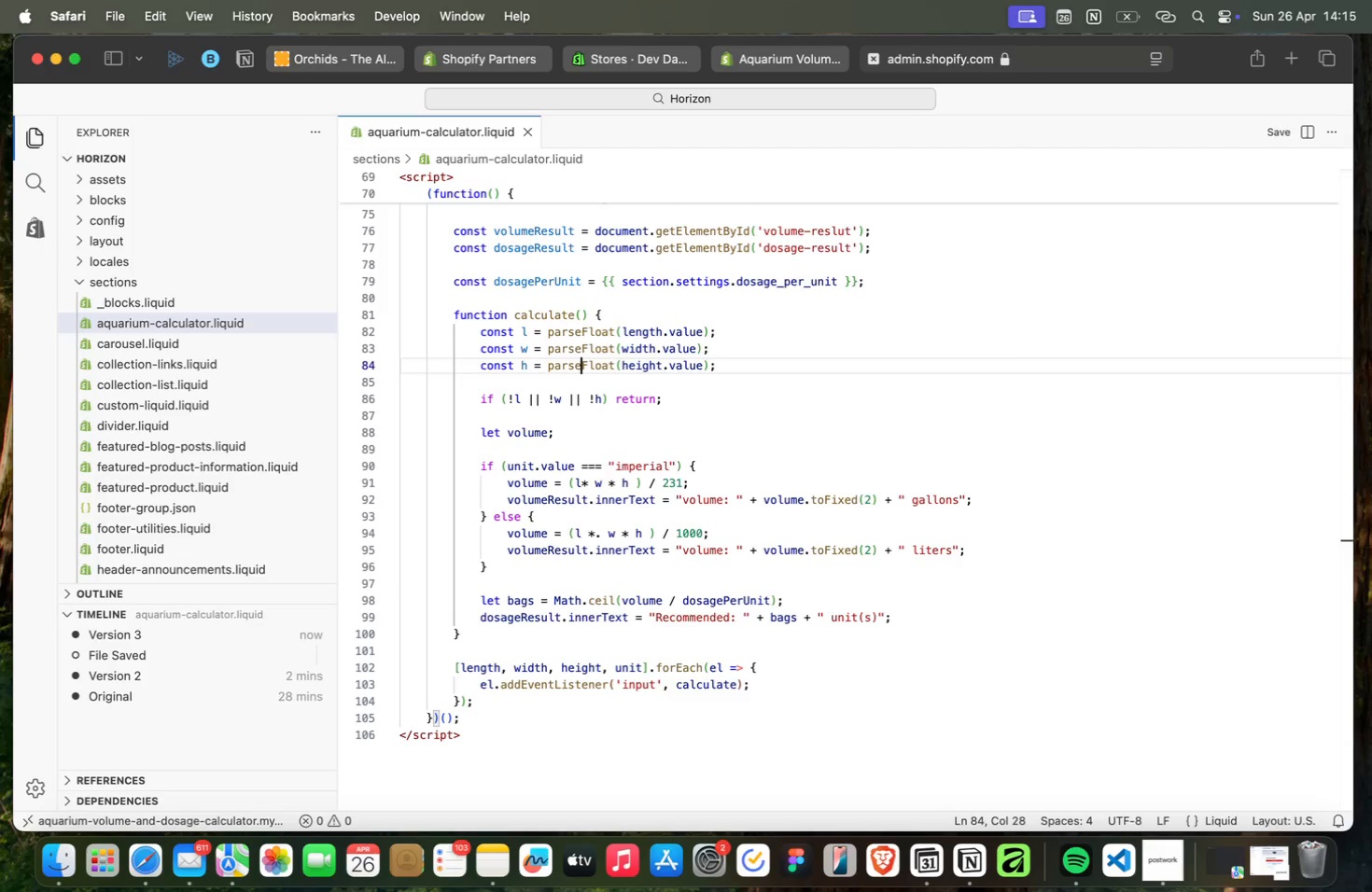 
key(ArrowDown)
 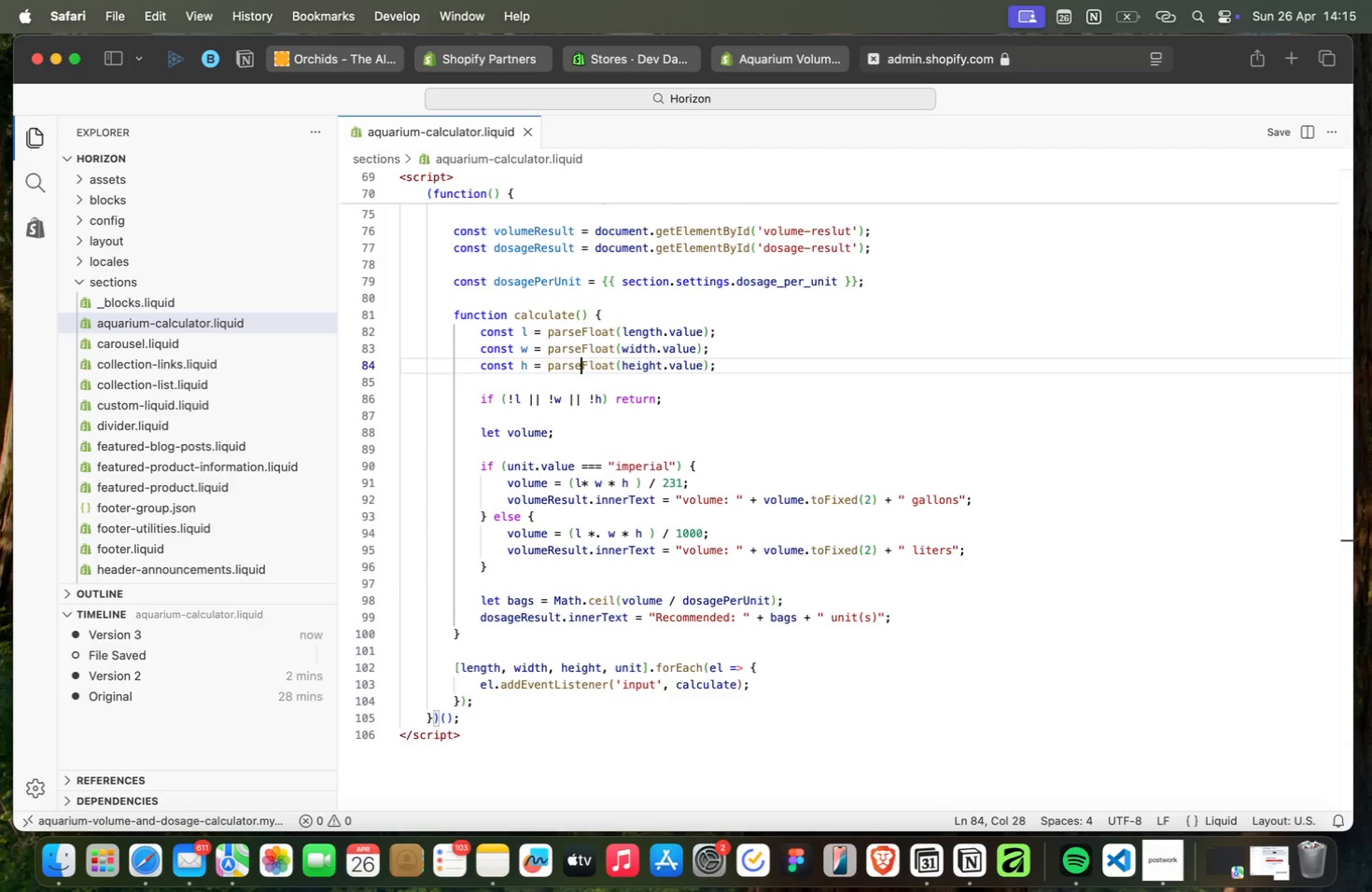 
key(ArrowDown)
 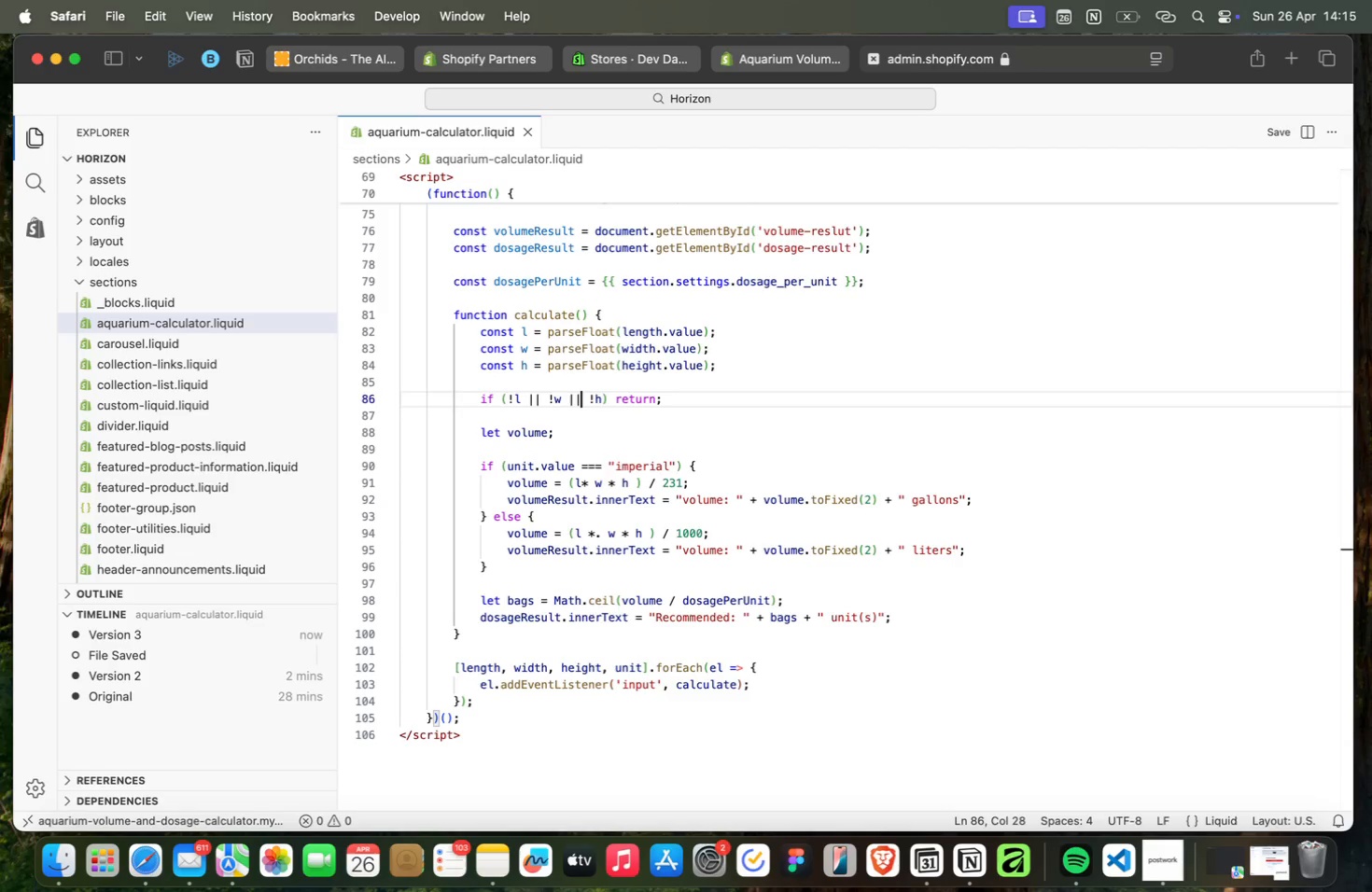 
key(ArrowDown)
 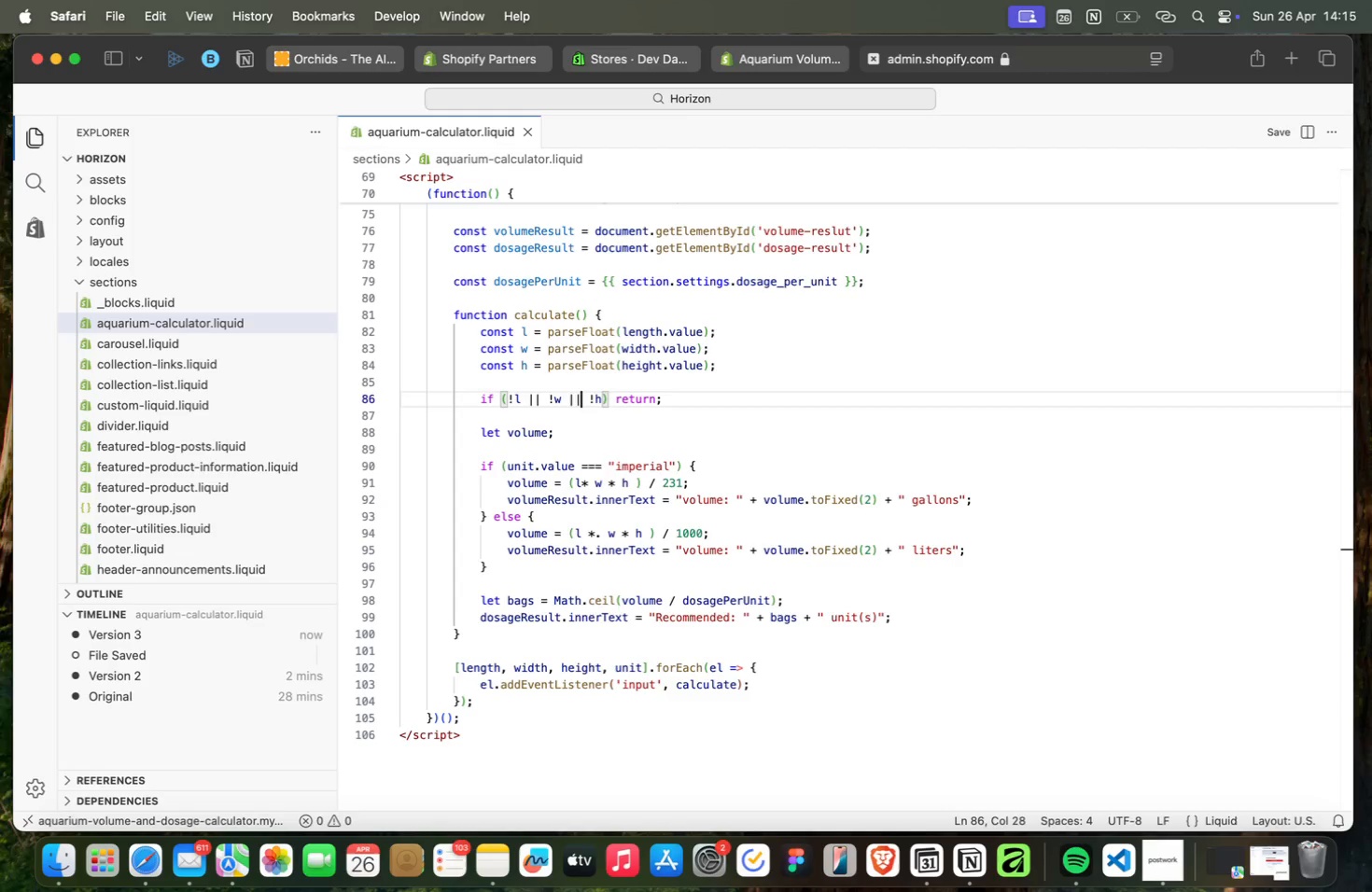 
key(ArrowDown)
 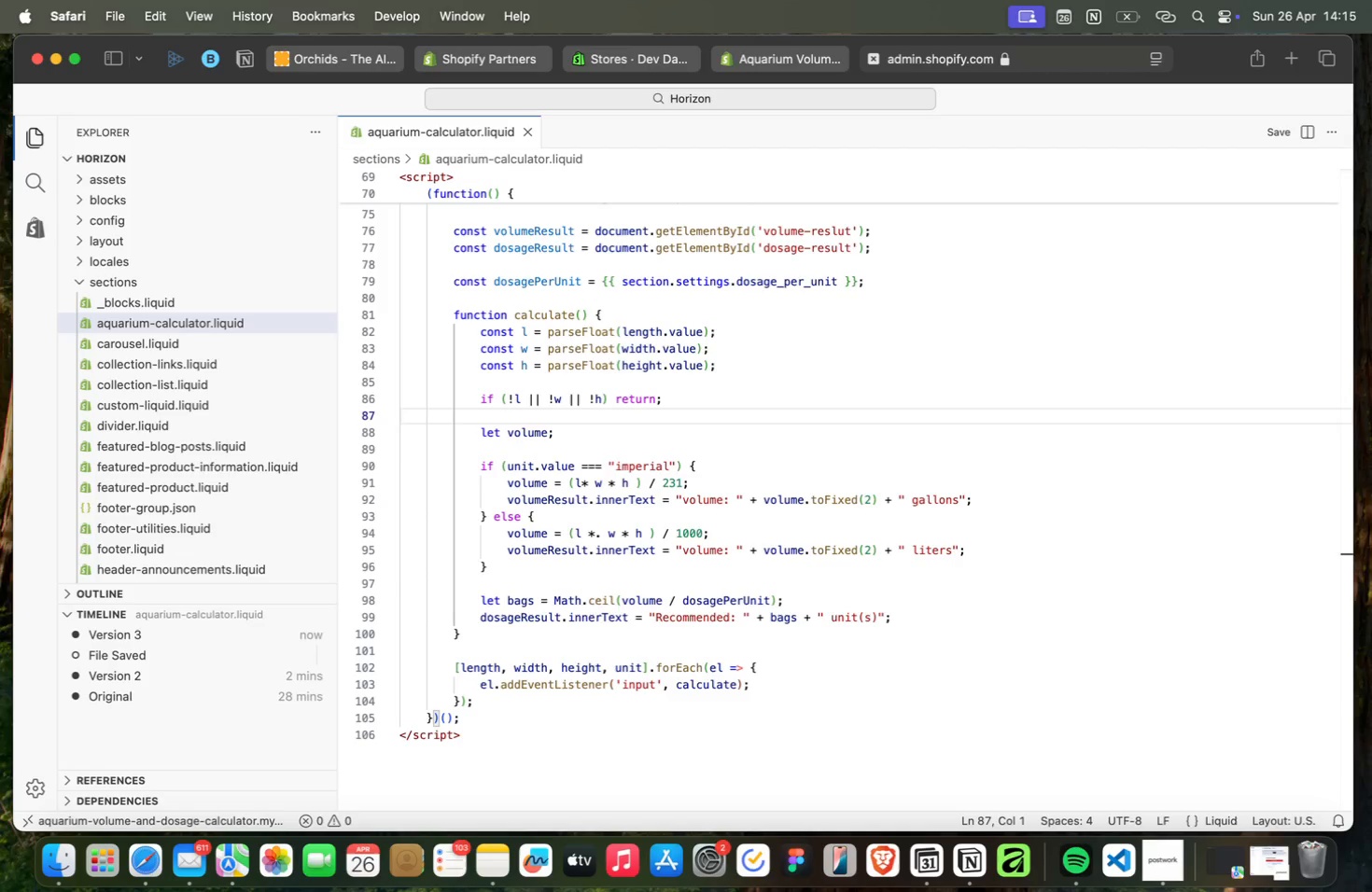 
key(ArrowUp)
 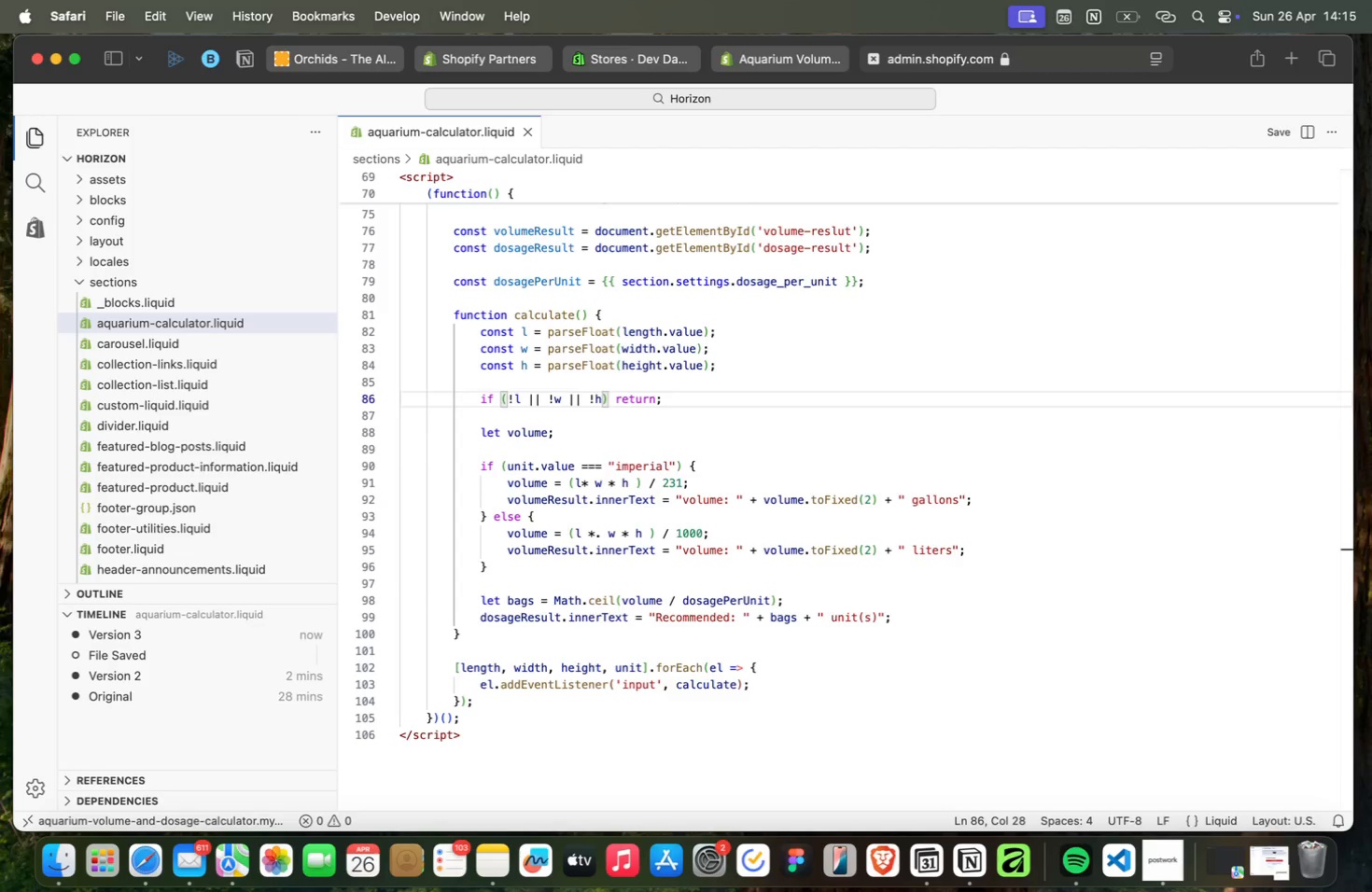 
wait(6.46)
 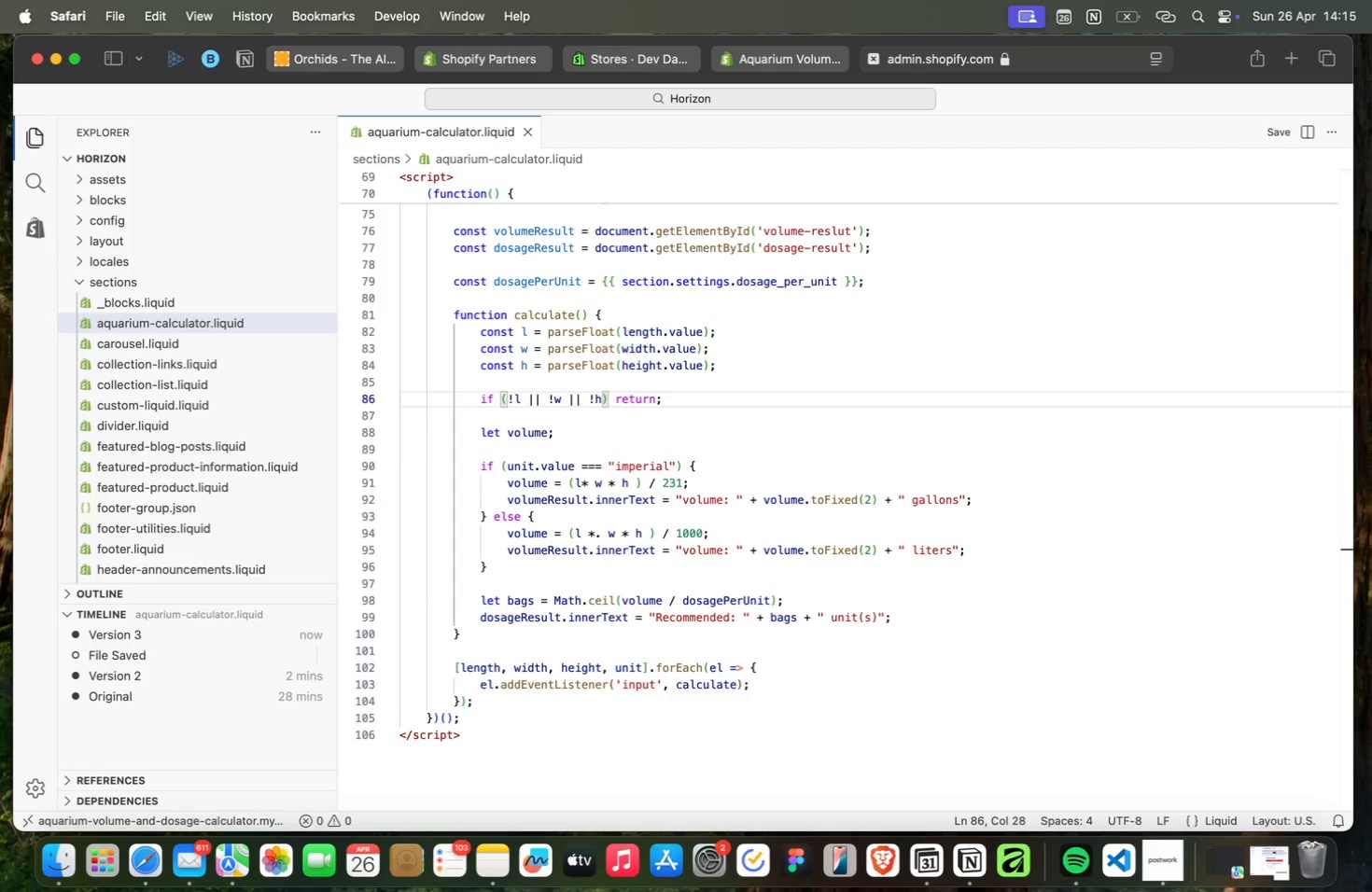 
key(ArrowDown)
 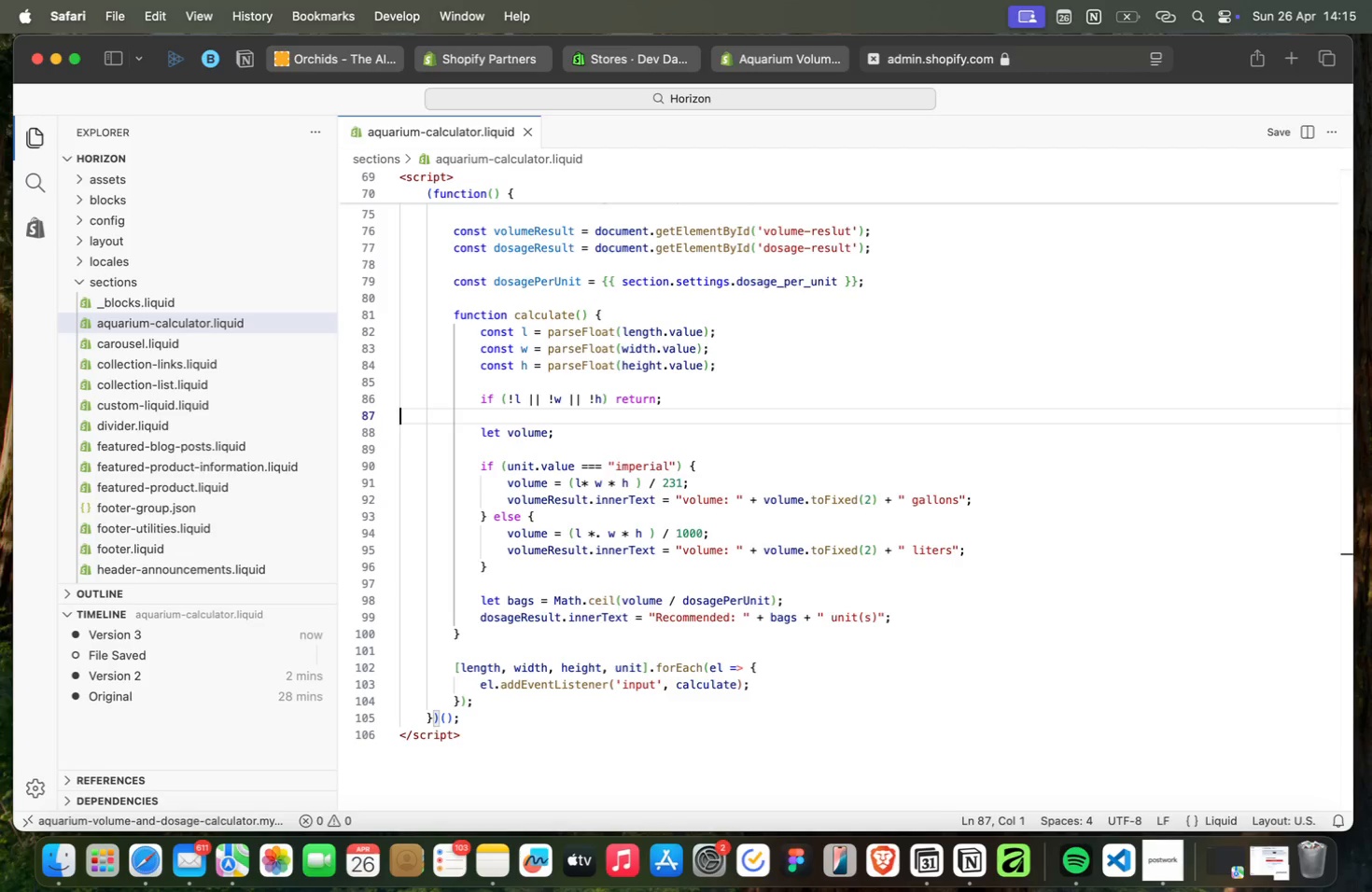 
key(ArrowDown)
 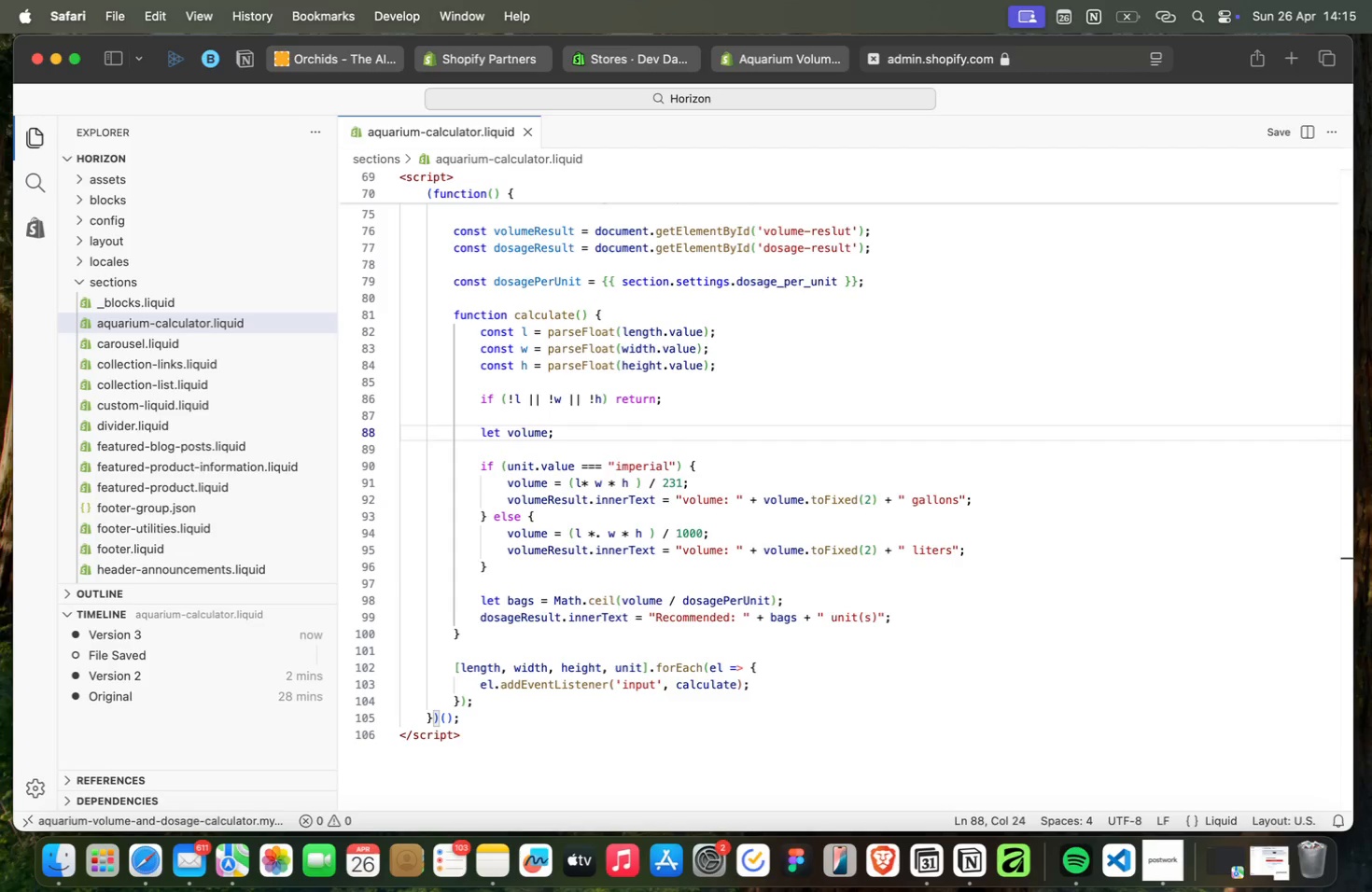 
key(ArrowDown)
 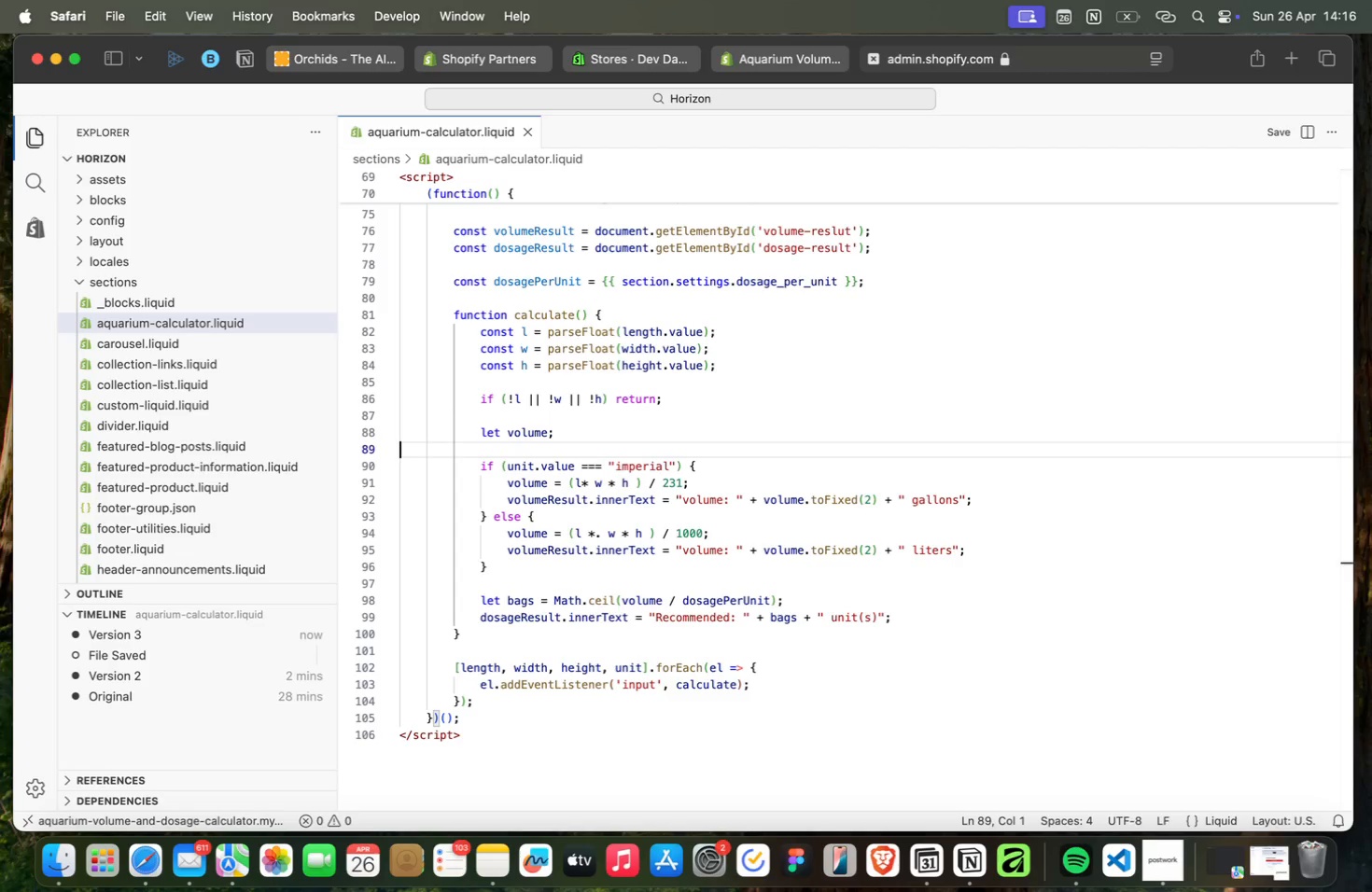 
key(ArrowDown)
 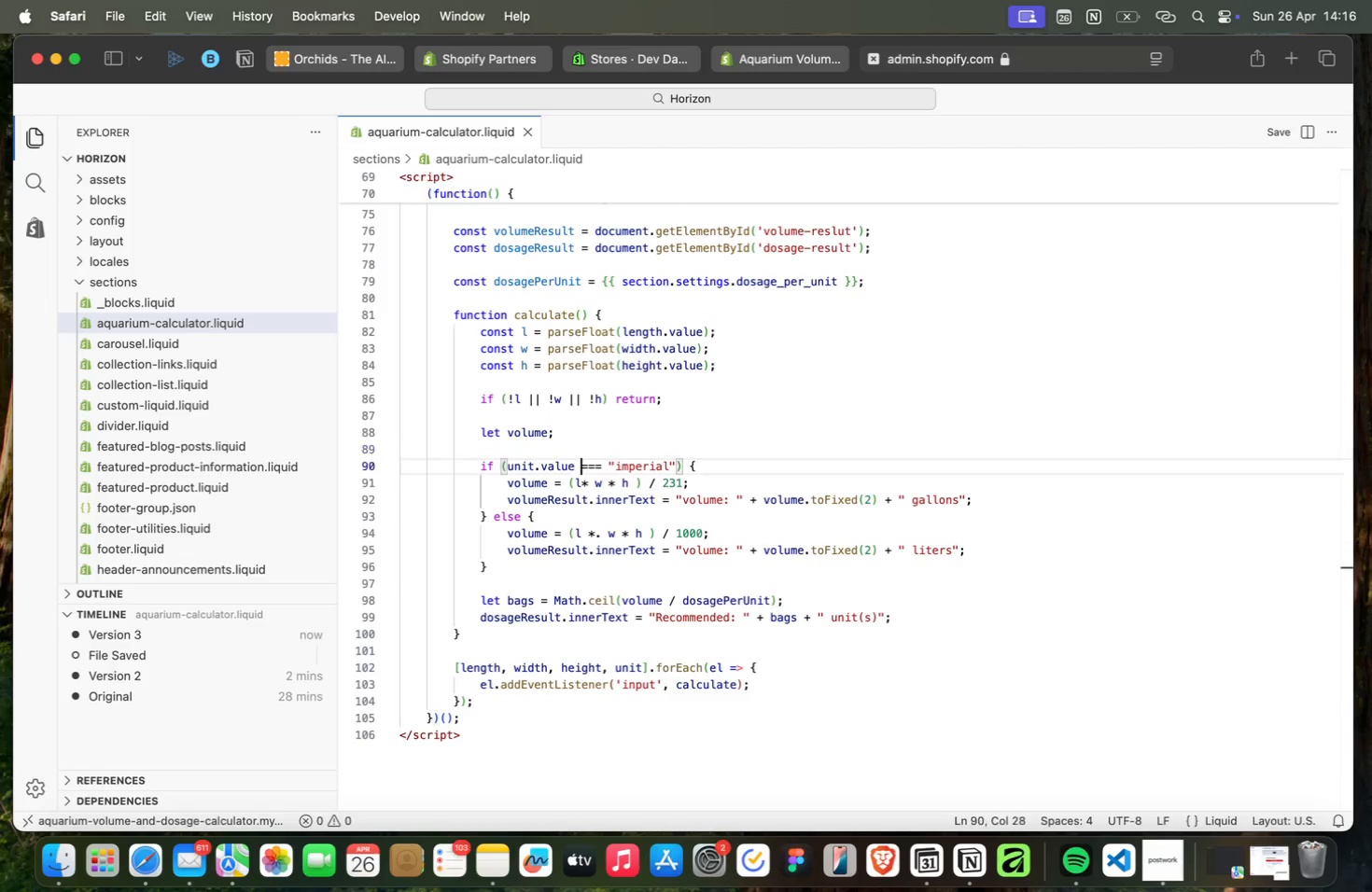 
key(ArrowDown)
 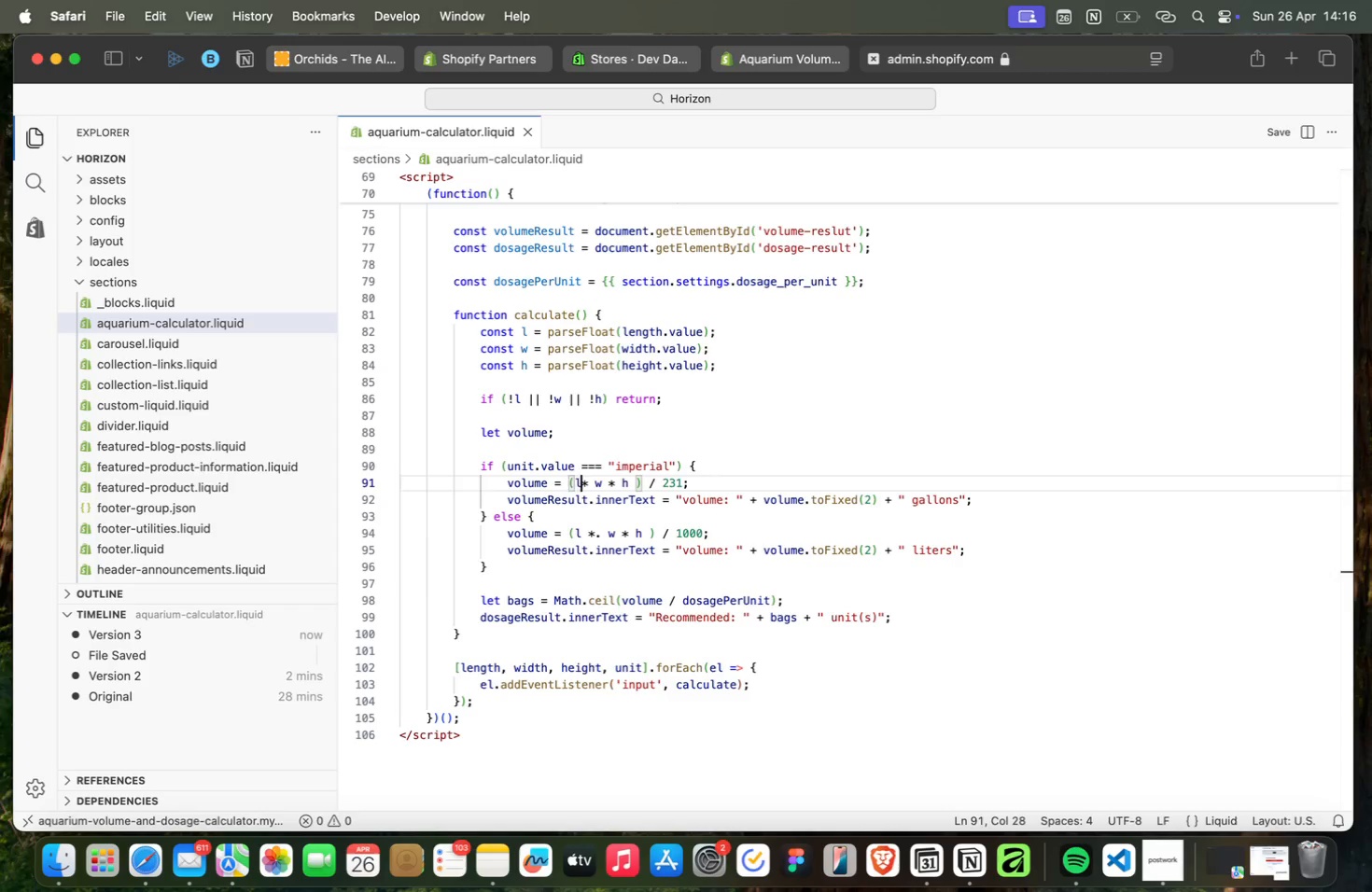 
key(ArrowUp)
 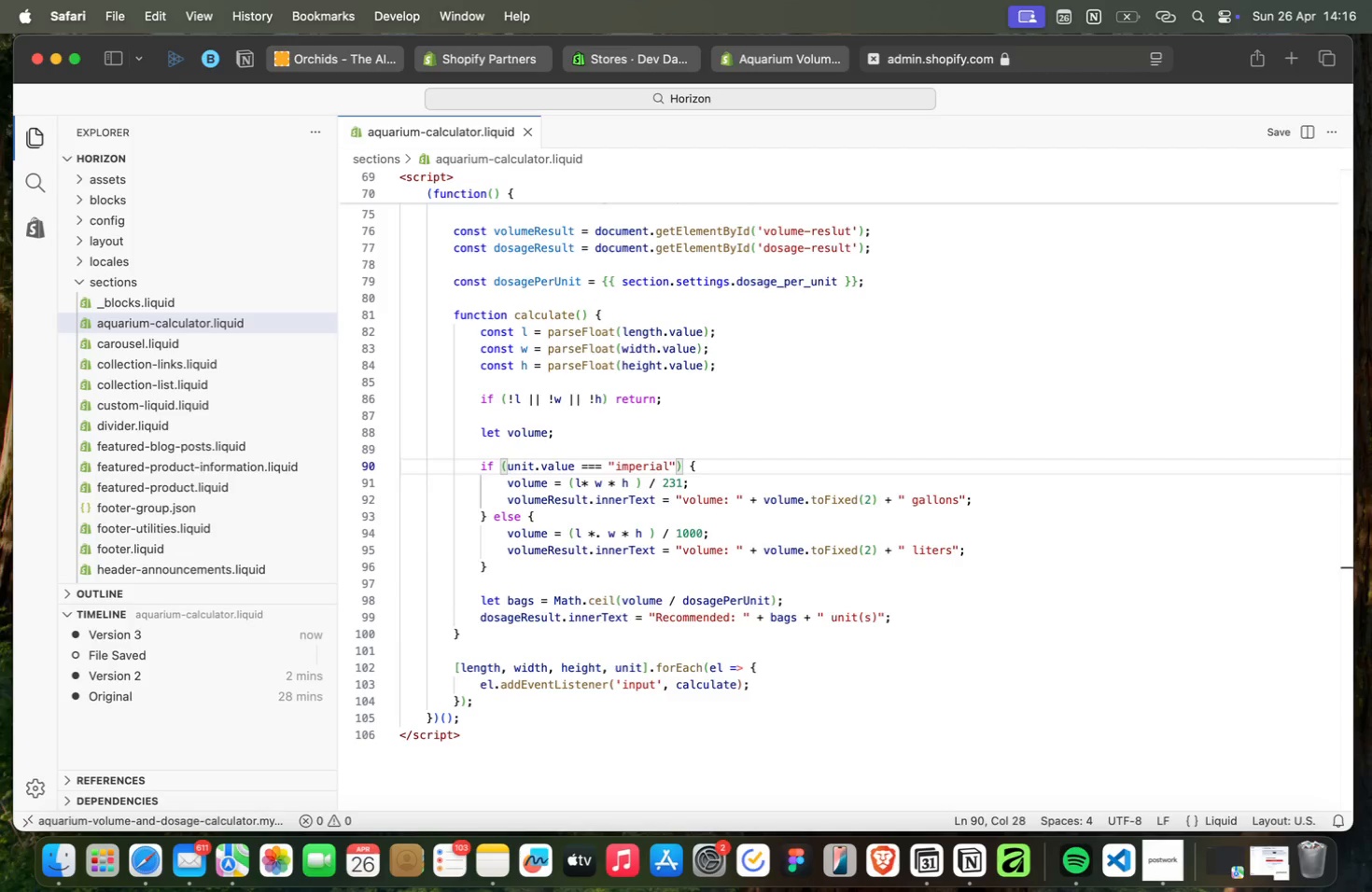 
key(ArrowLeft)
 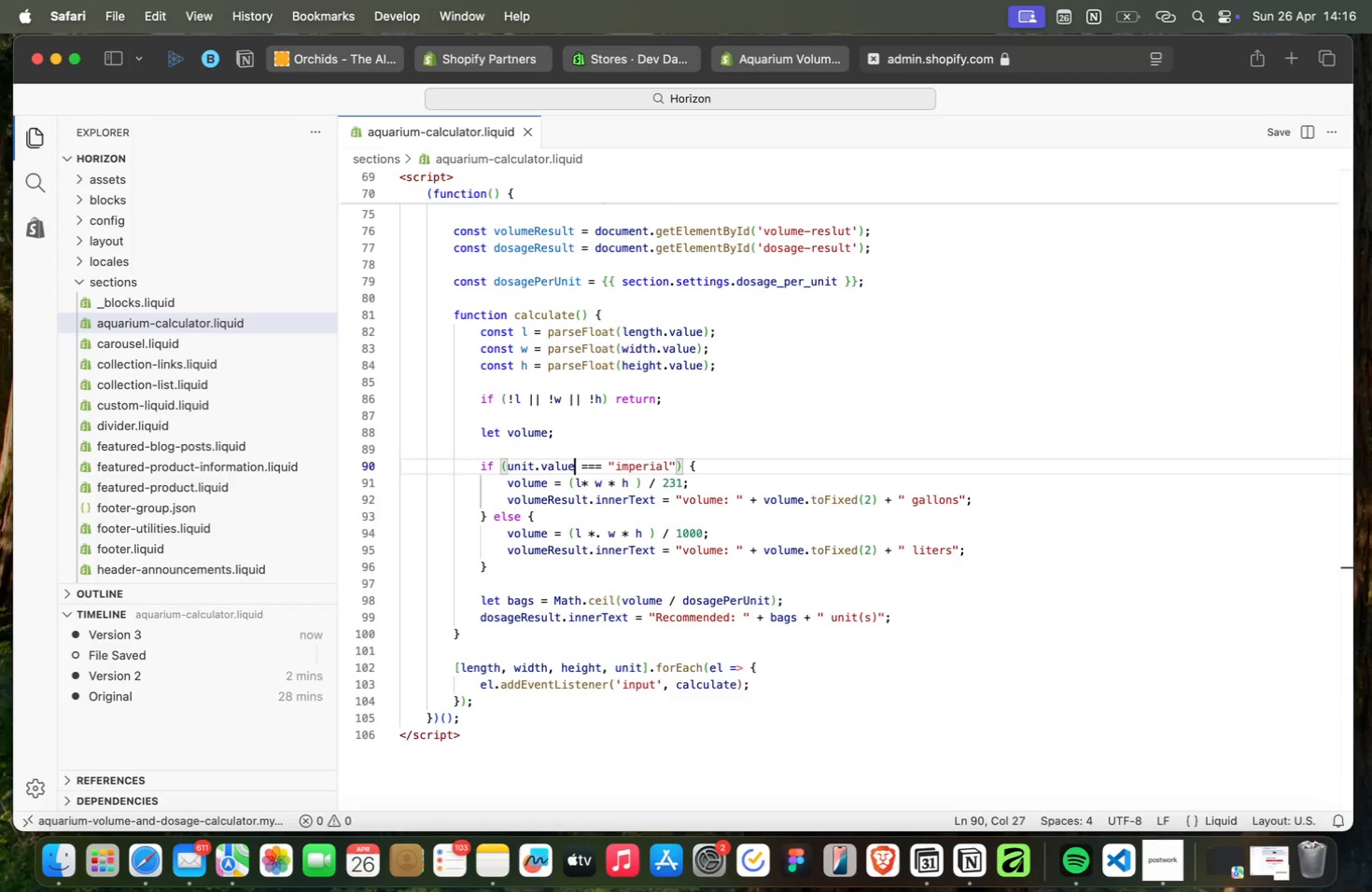 
key(ArrowRight)
 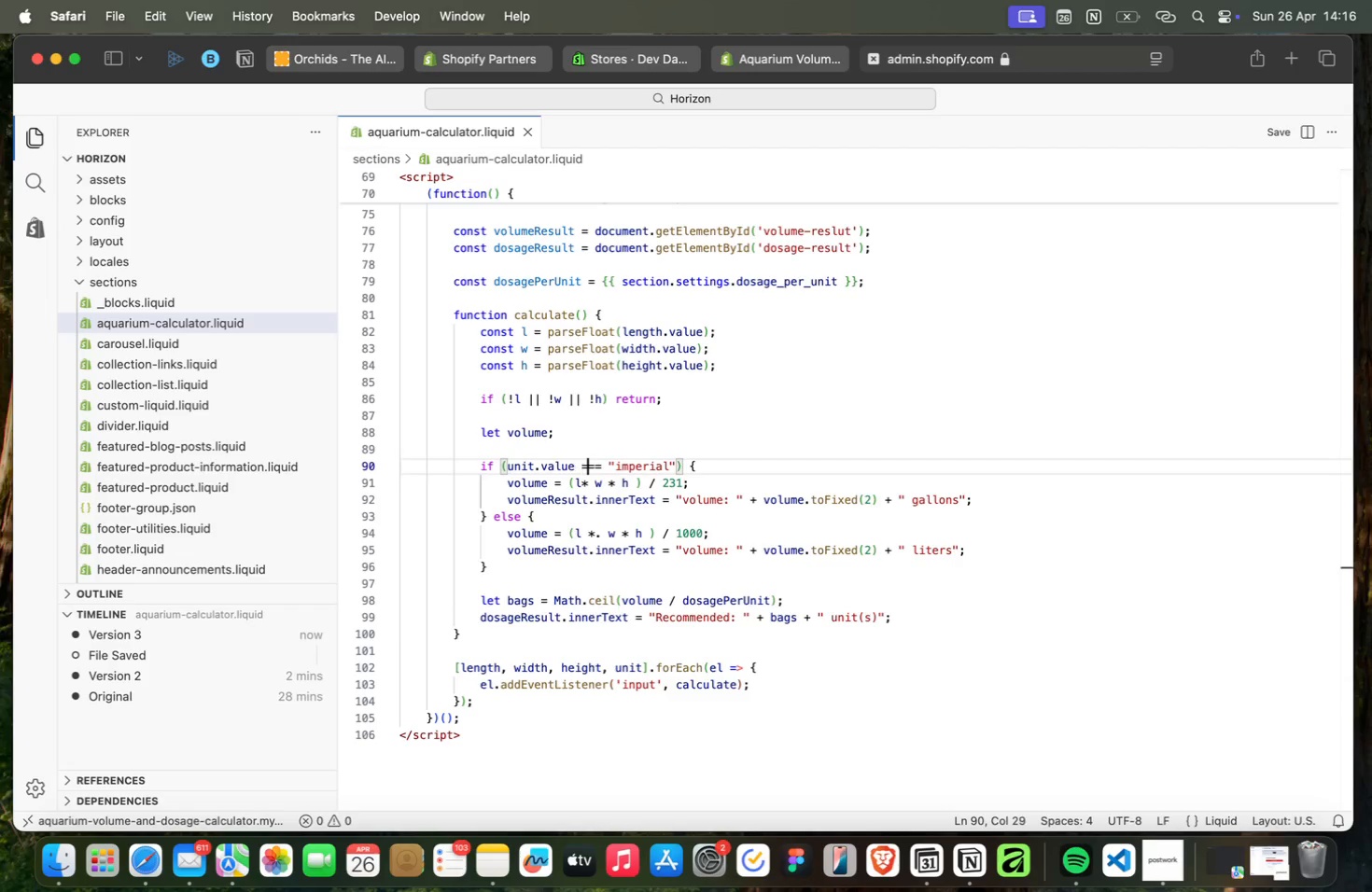 
key(ArrowRight)
 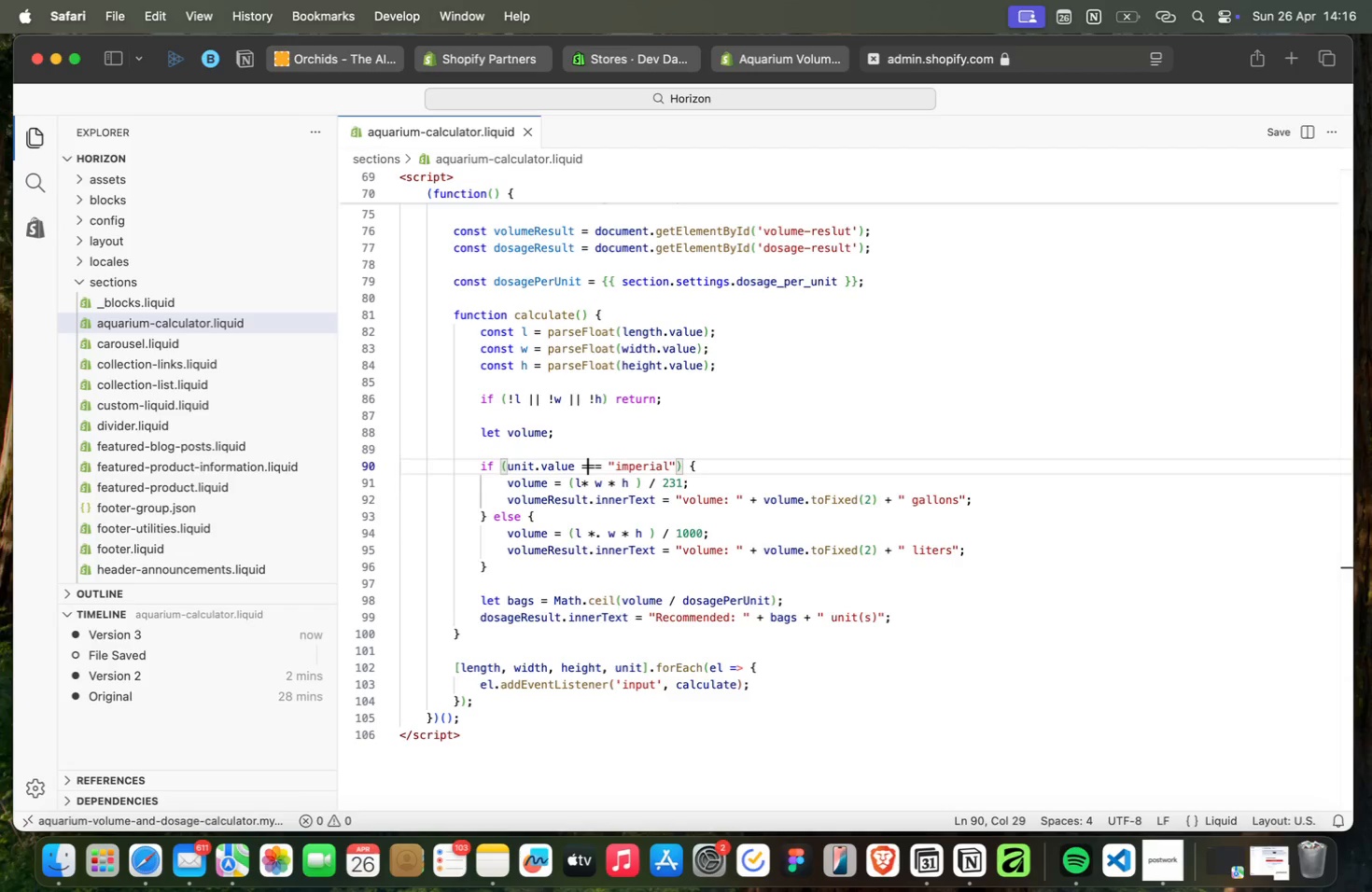 
key(ArrowDown)
 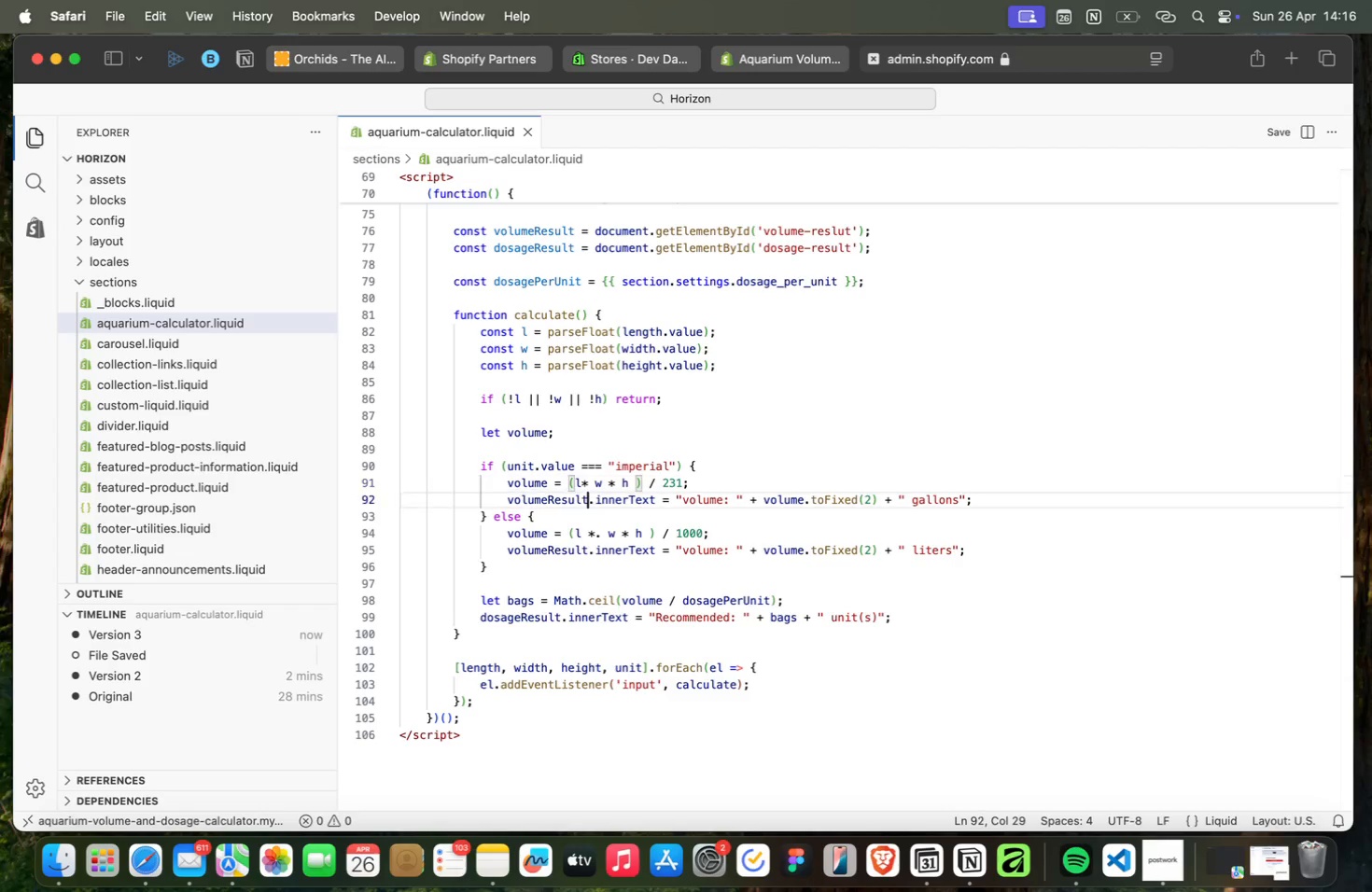 
key(ArrowDown)
 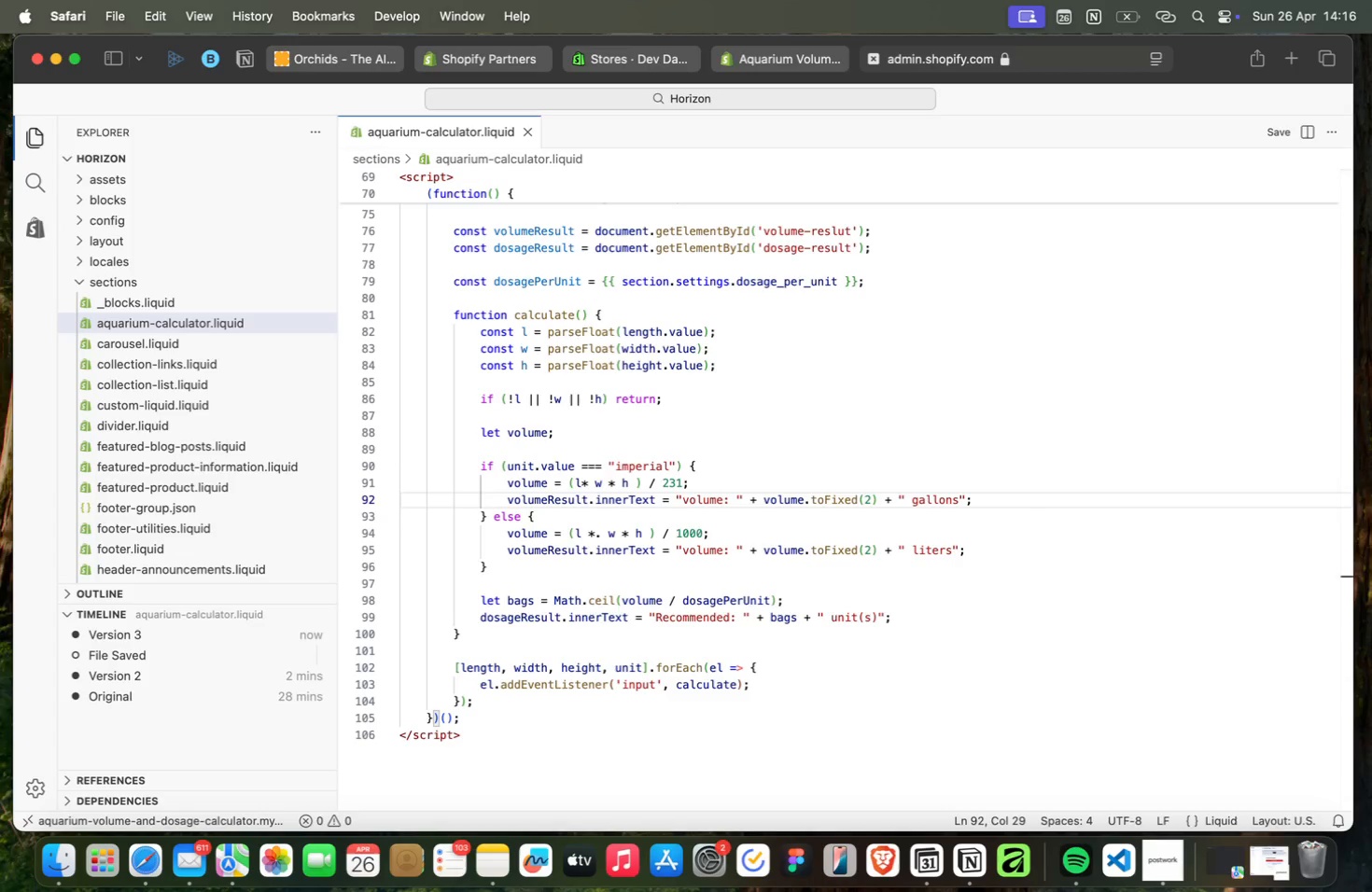 
key(ArrowUp)
 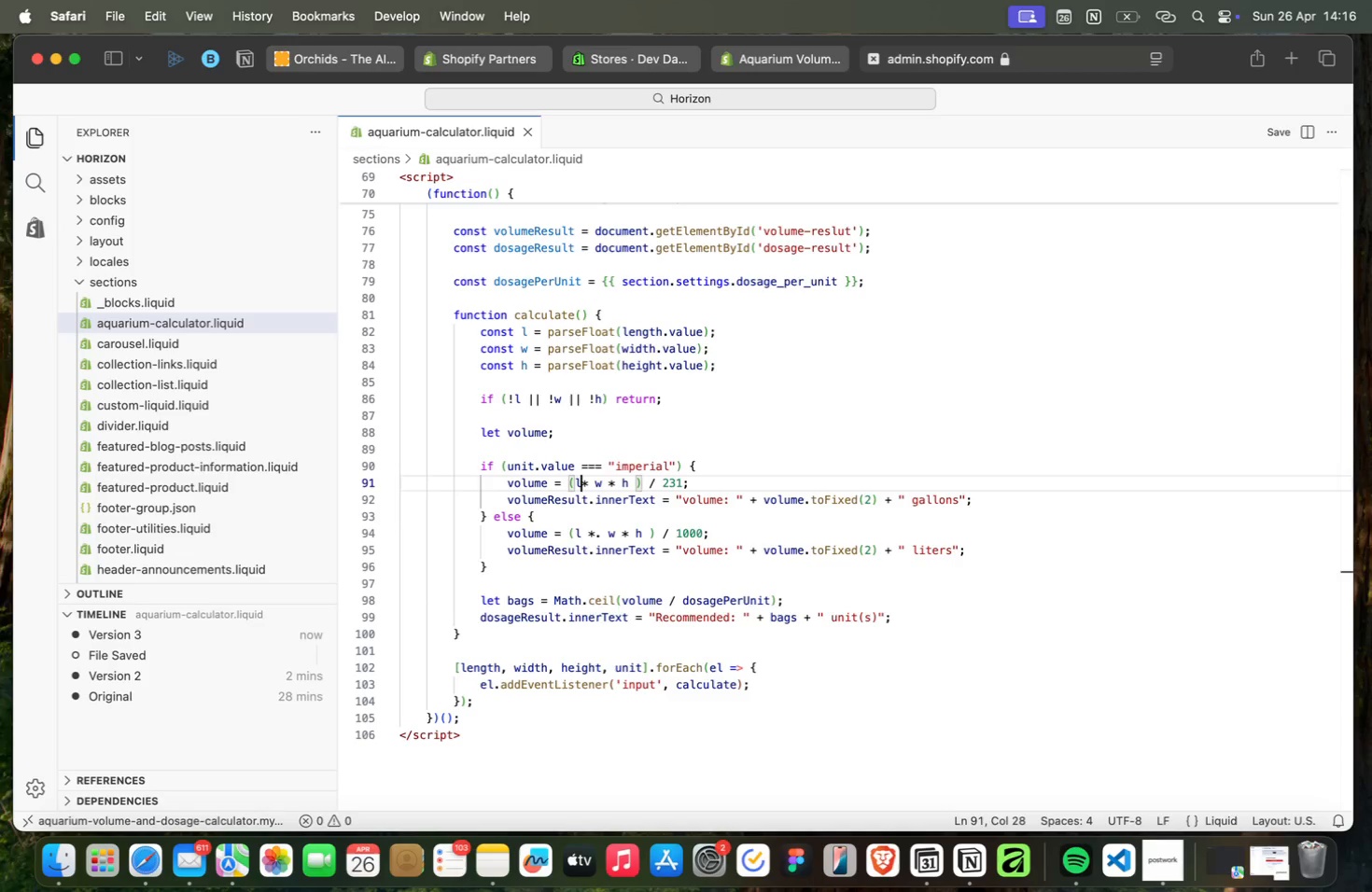 
key(ArrowLeft)
 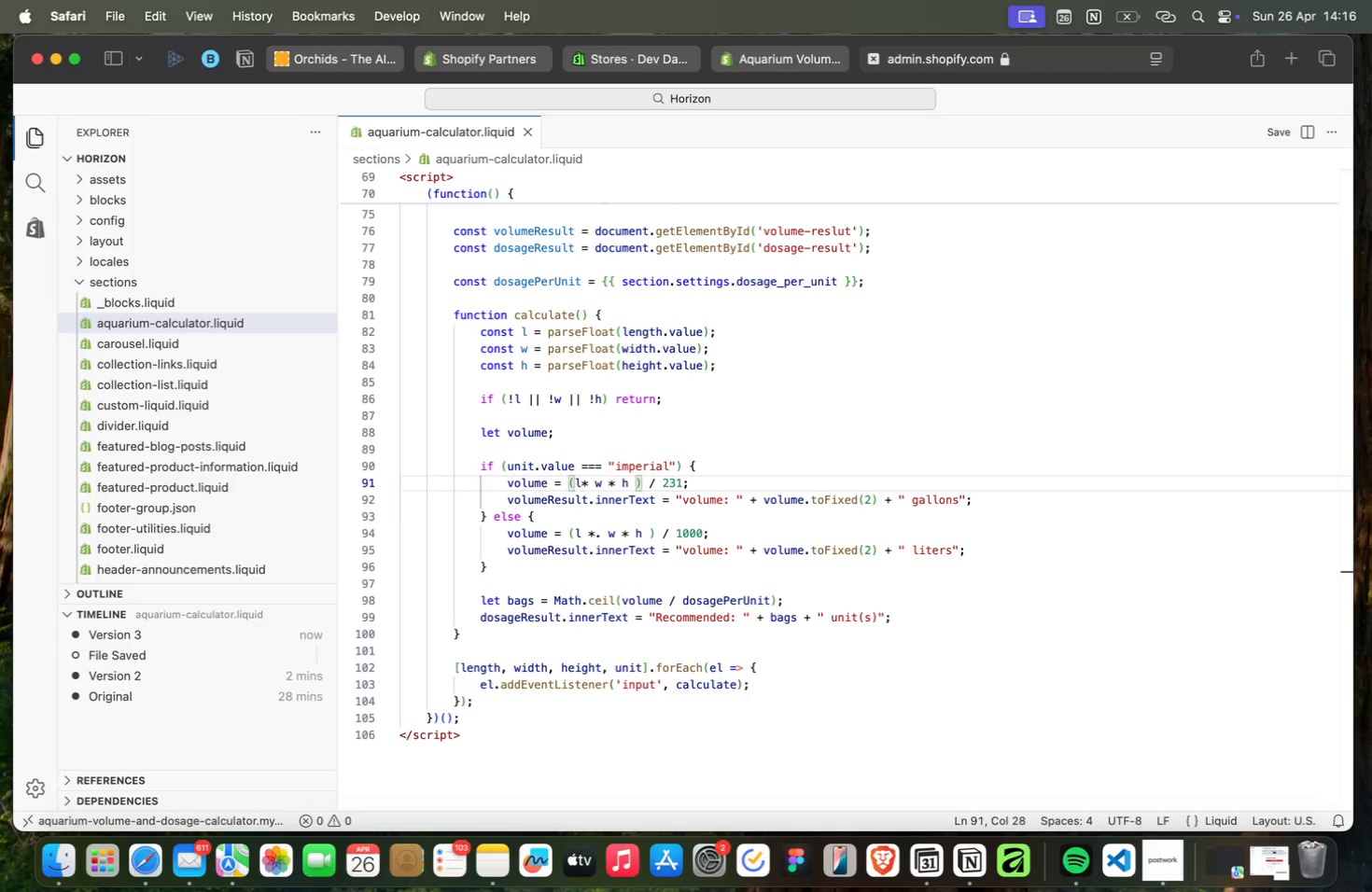 
key(Space)
 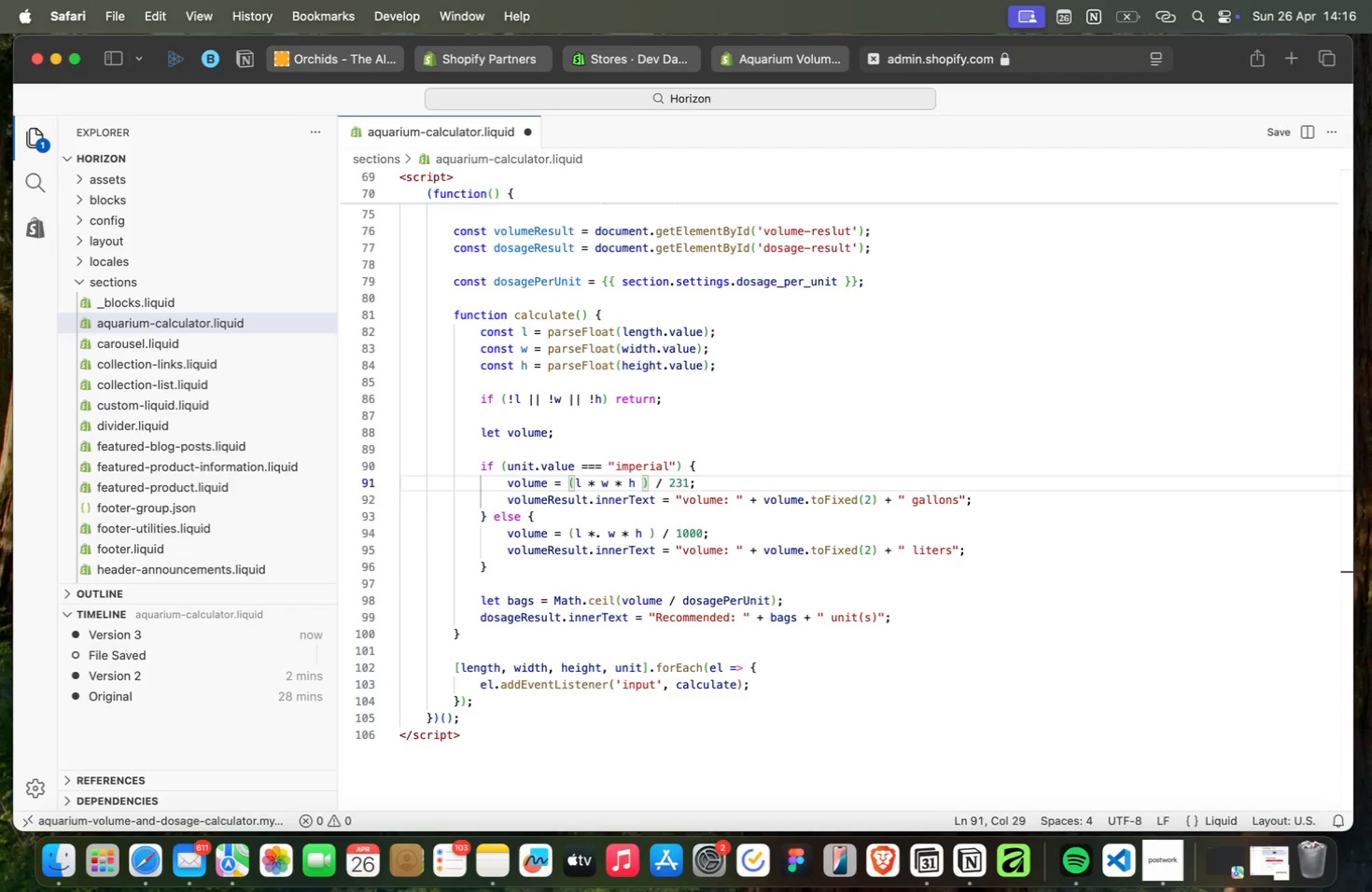 
wait(7.89)
 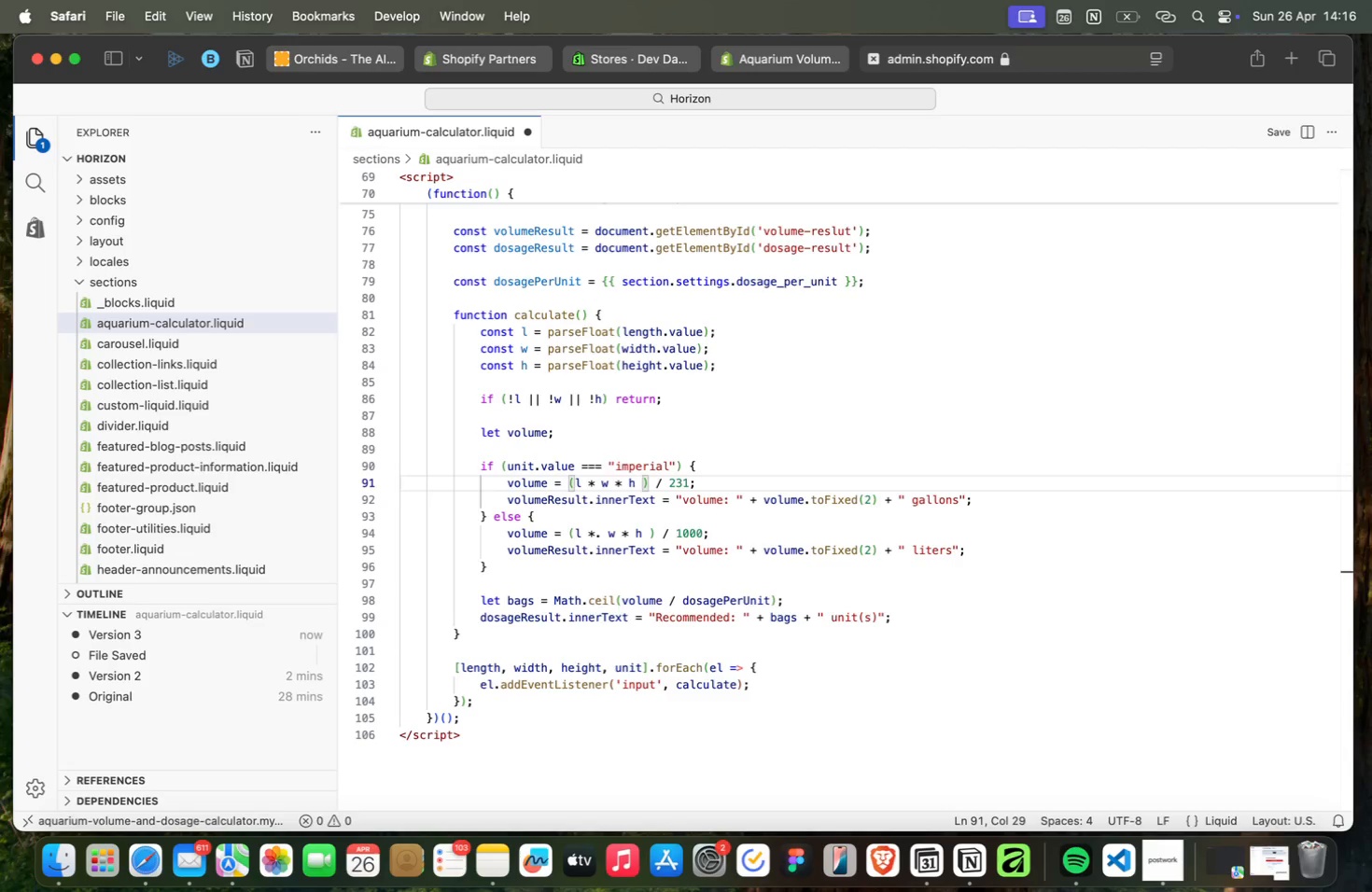 
key(ArrowDown)
 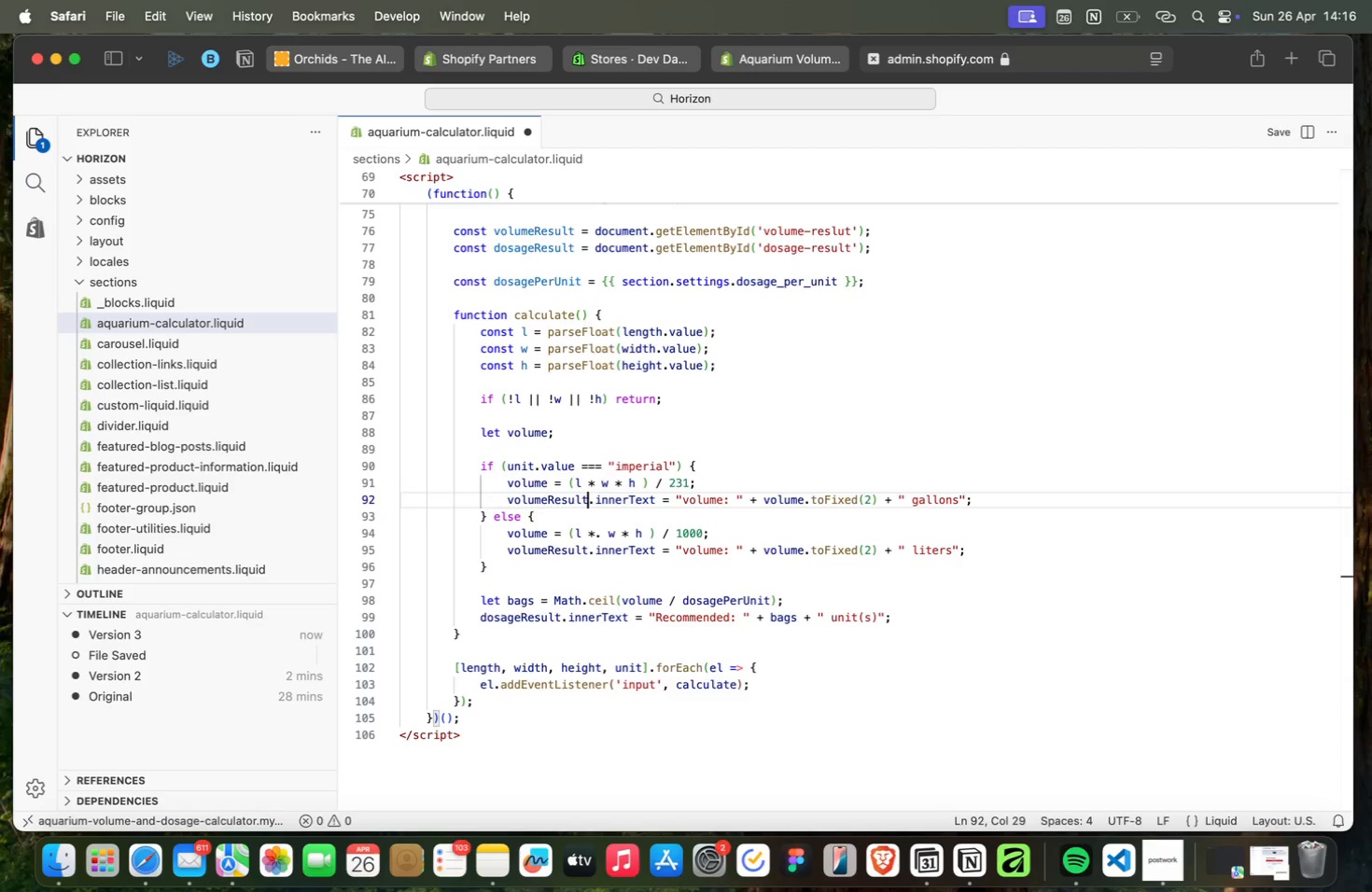 
key(ArrowLeft)
 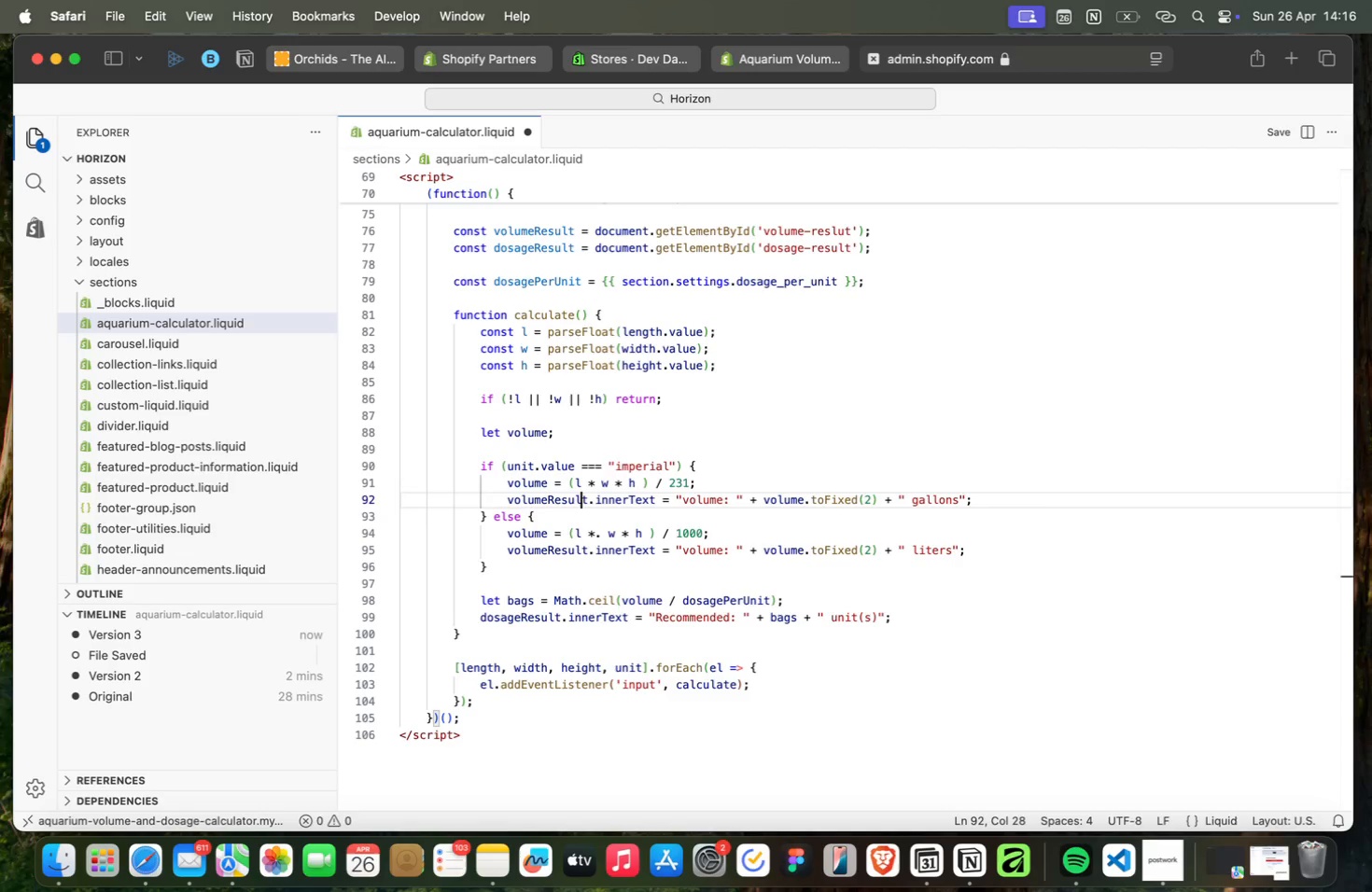 
key(ArrowRight)
 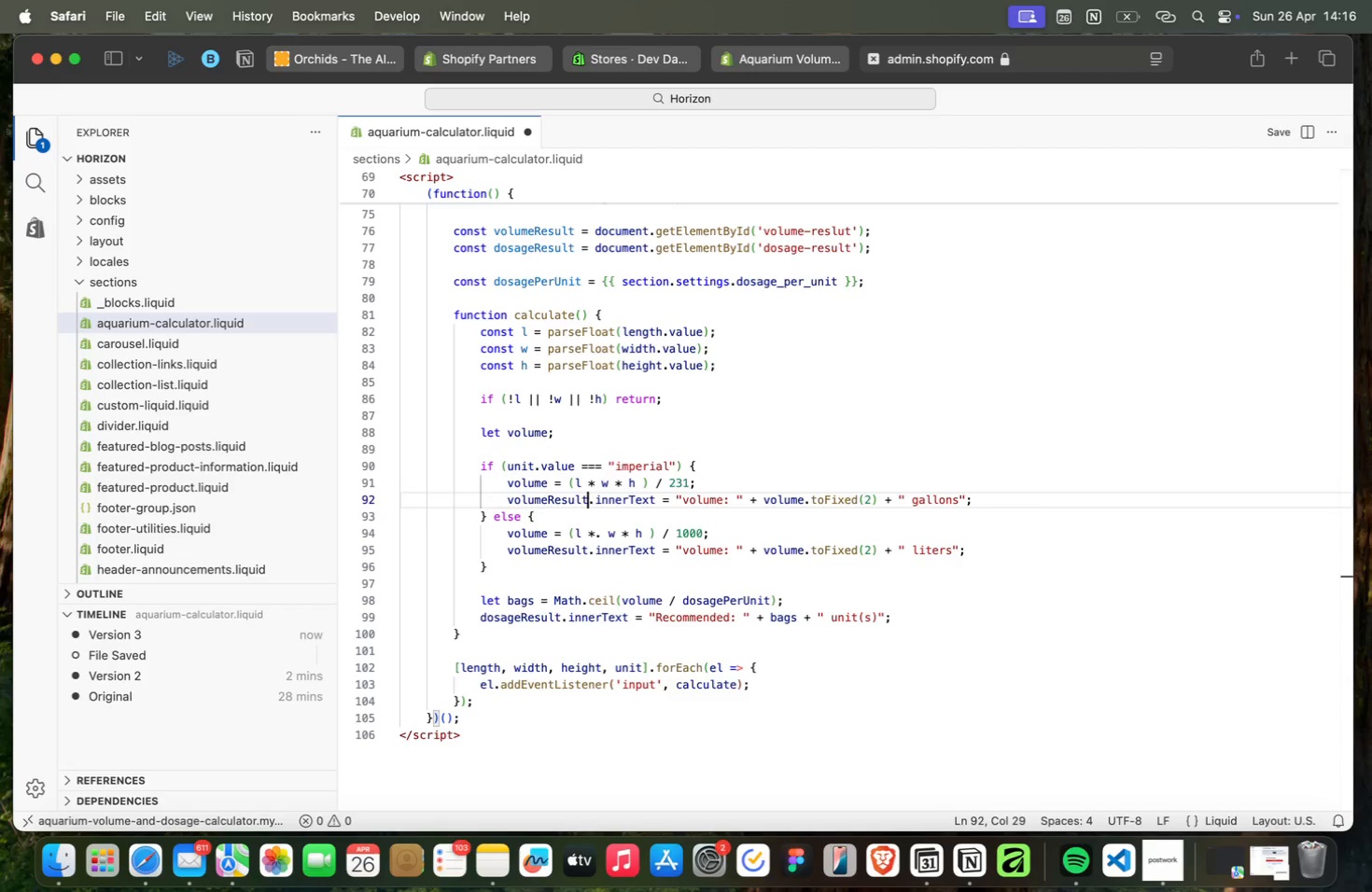 
key(ArrowRight)
 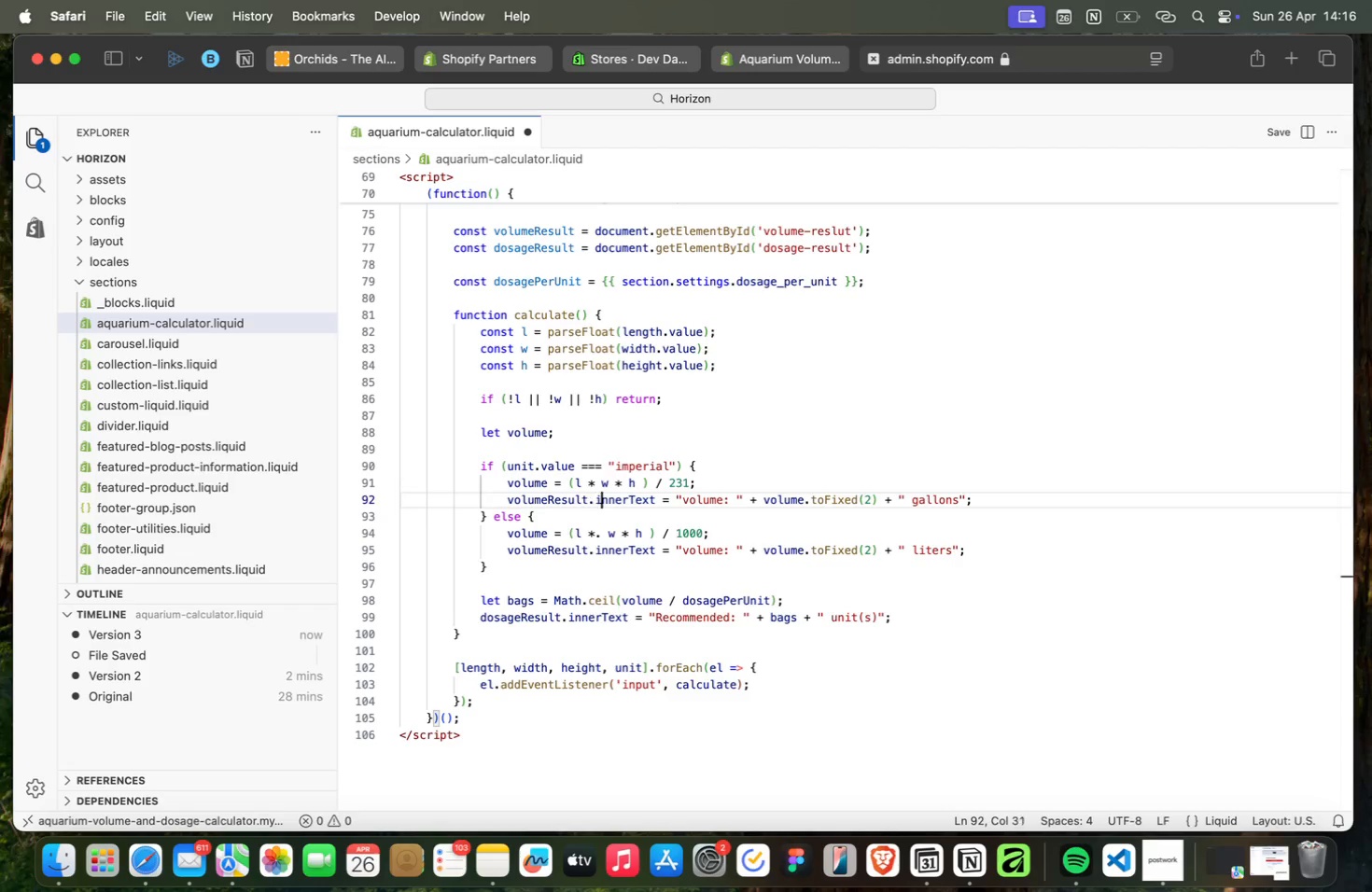 
key(ArrowRight)
 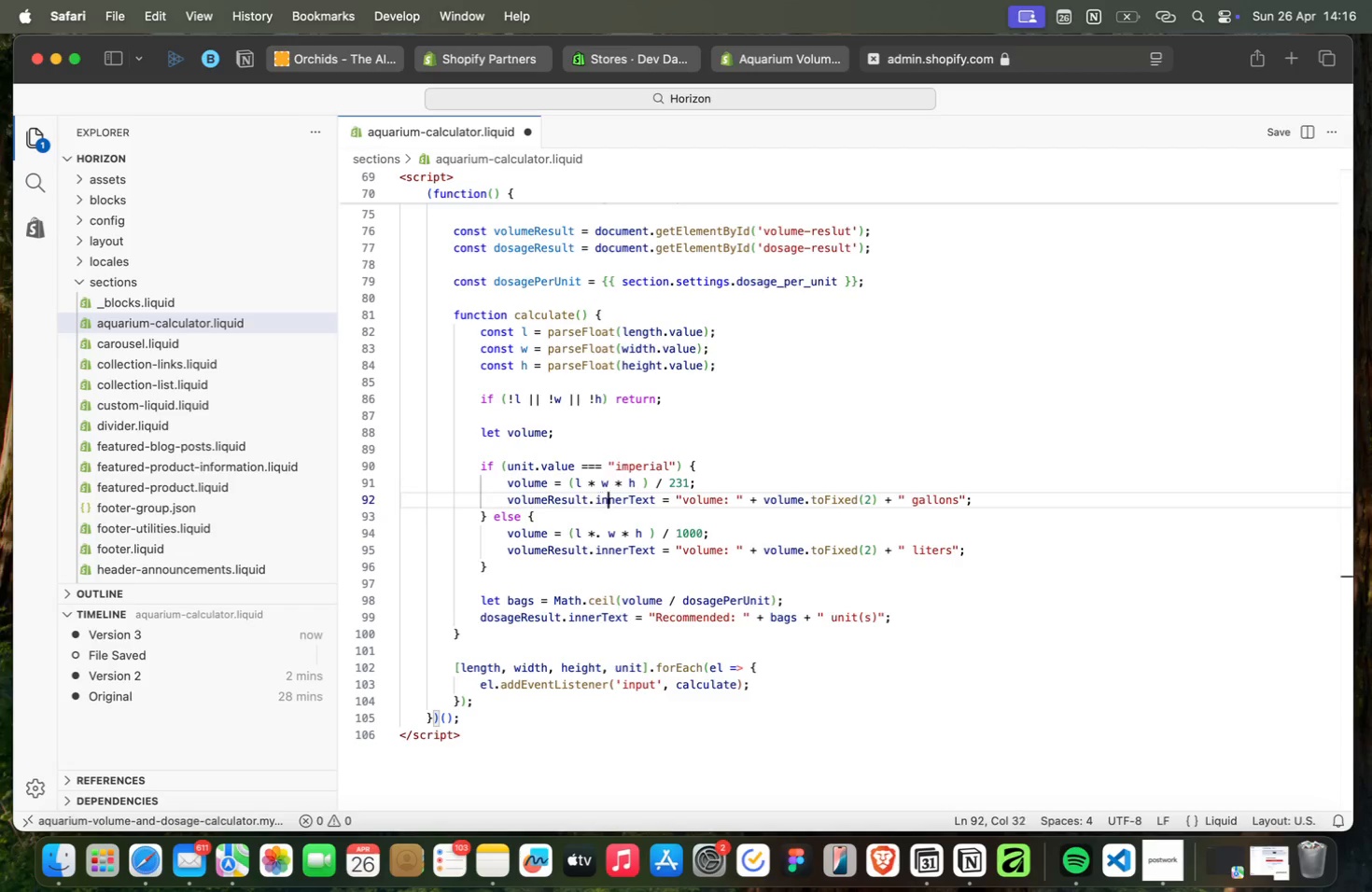 
key(ArrowRight)
 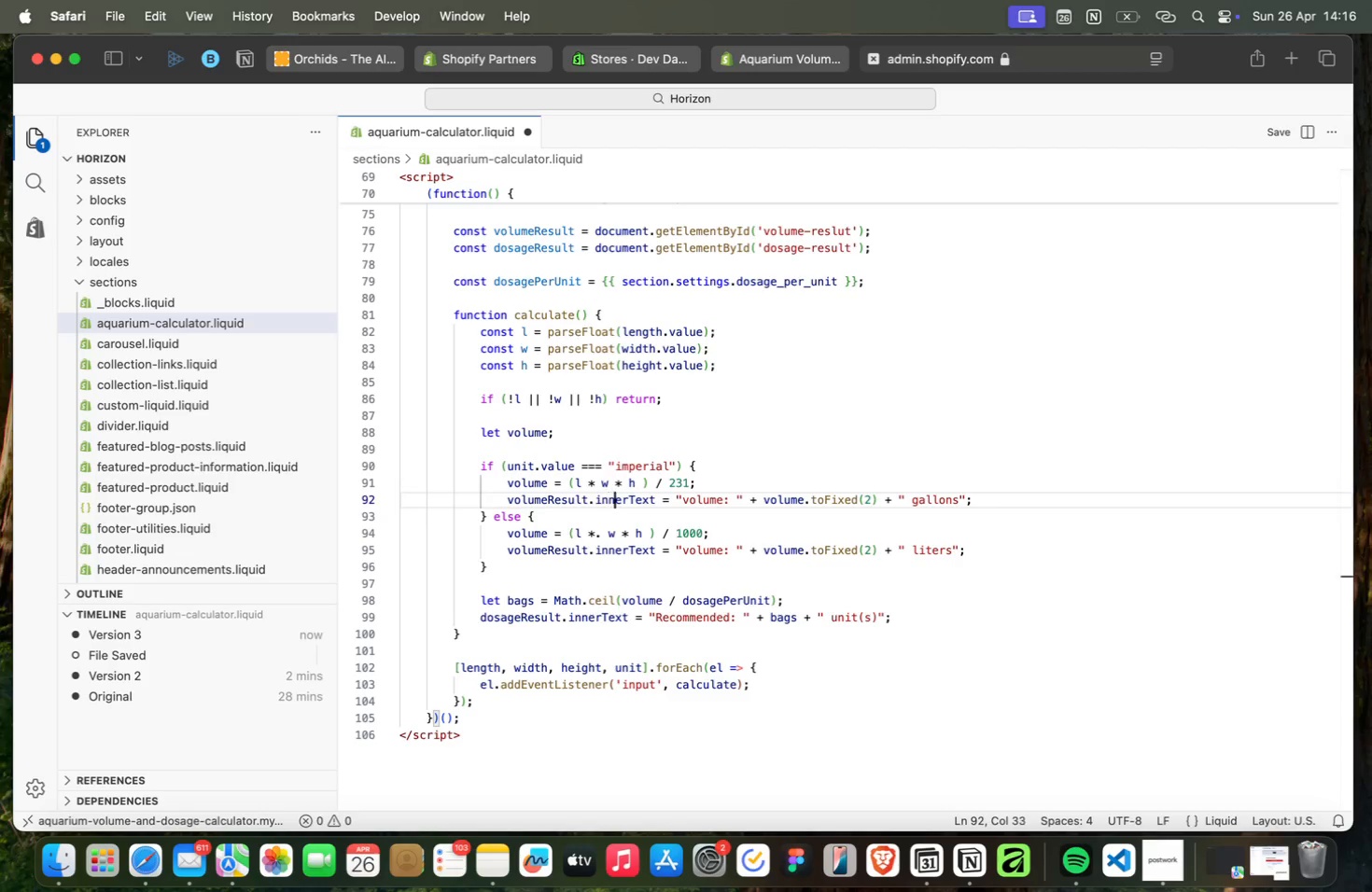 
key(ArrowRight)
 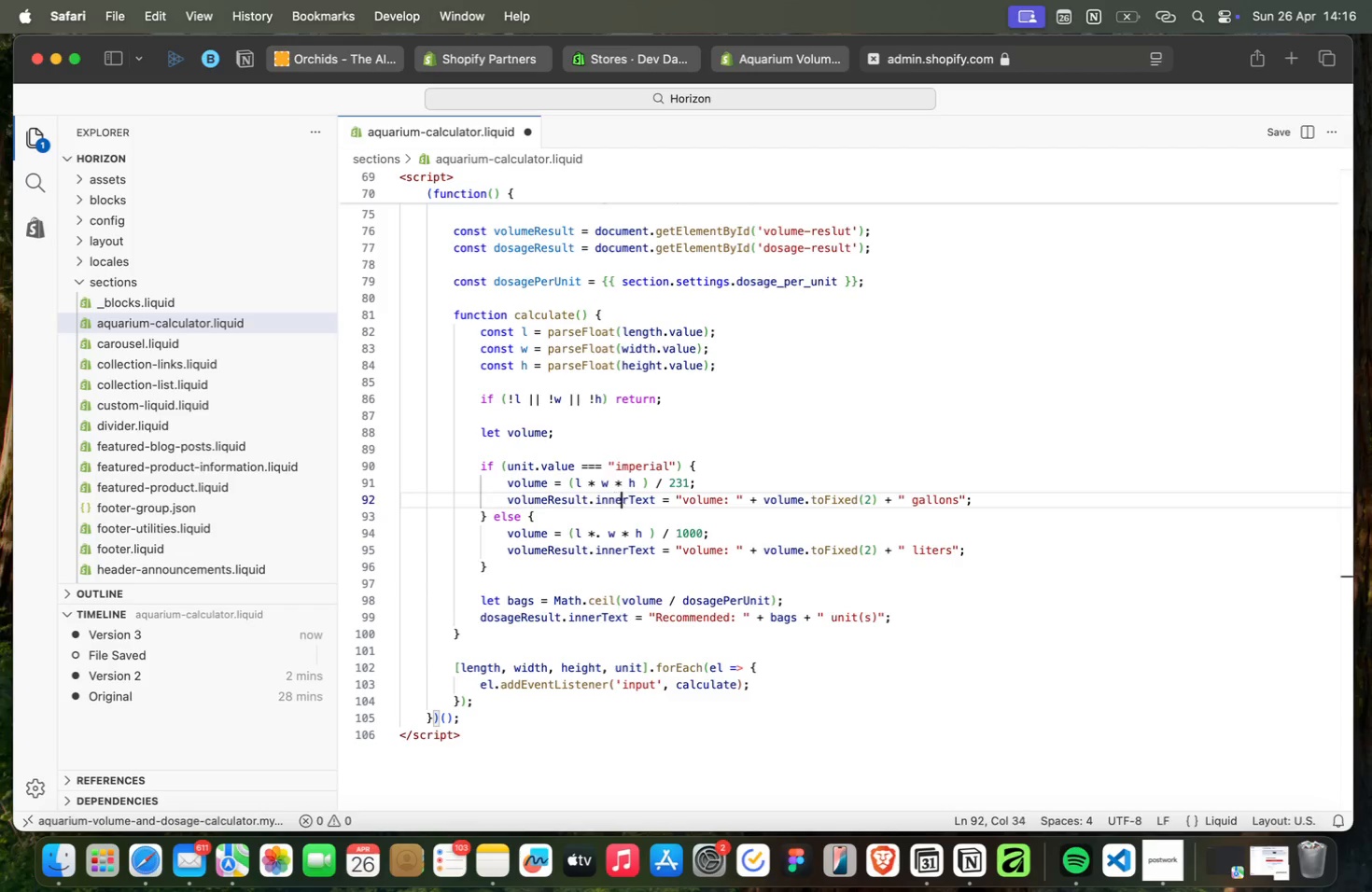 
key(ArrowRight)
 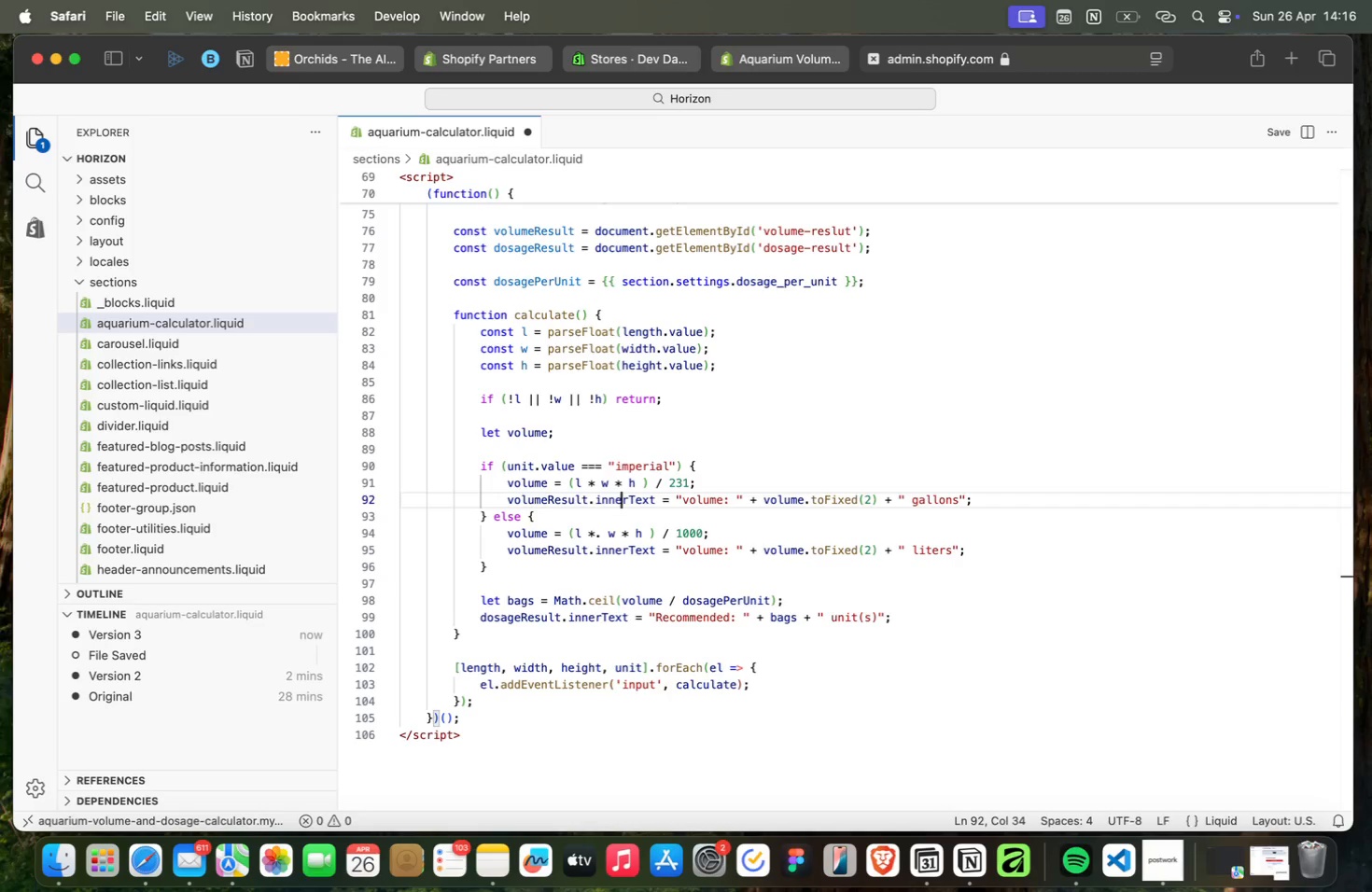 
key(ArrowRight)
 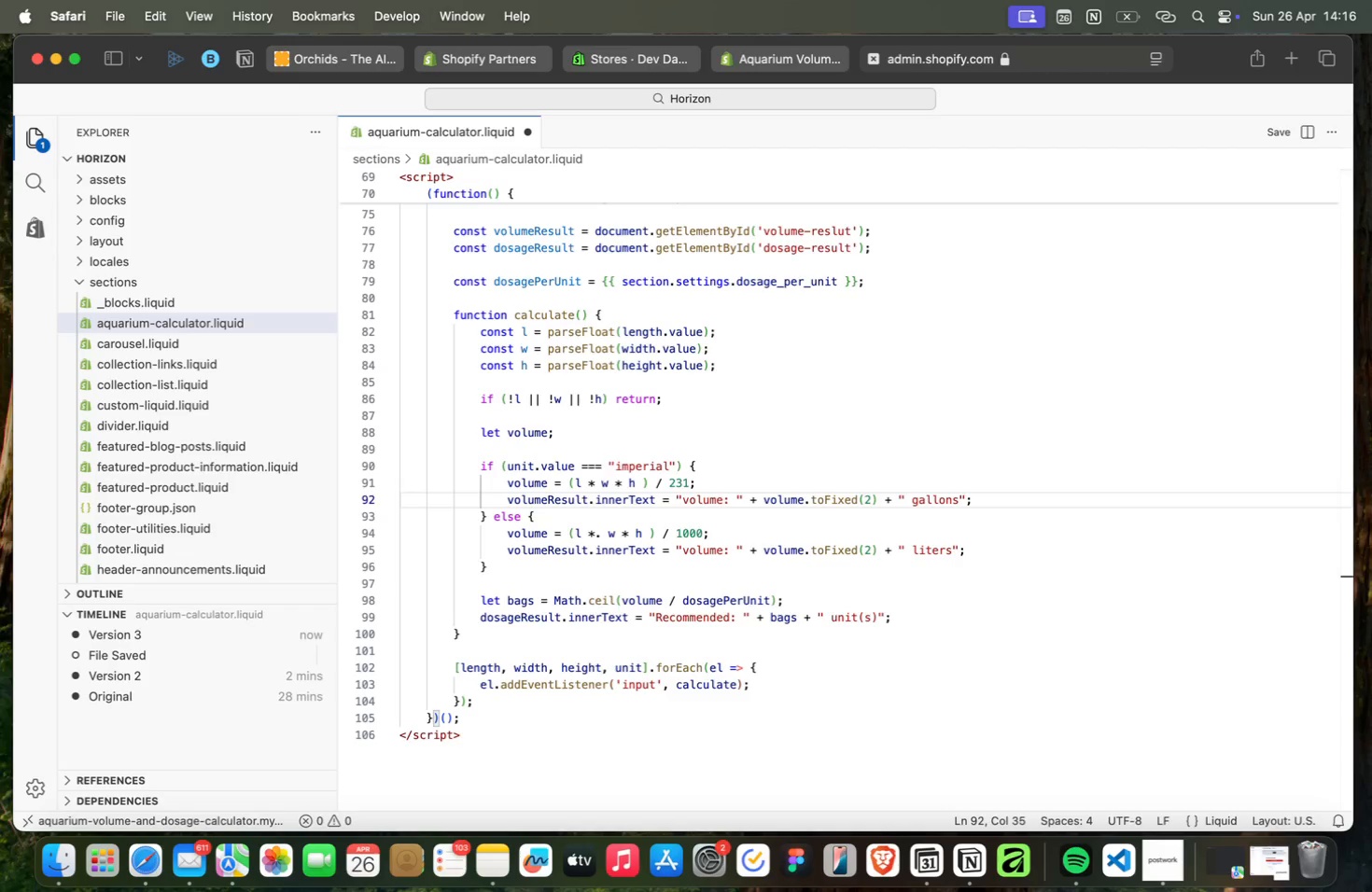 
key(ArrowRight)
 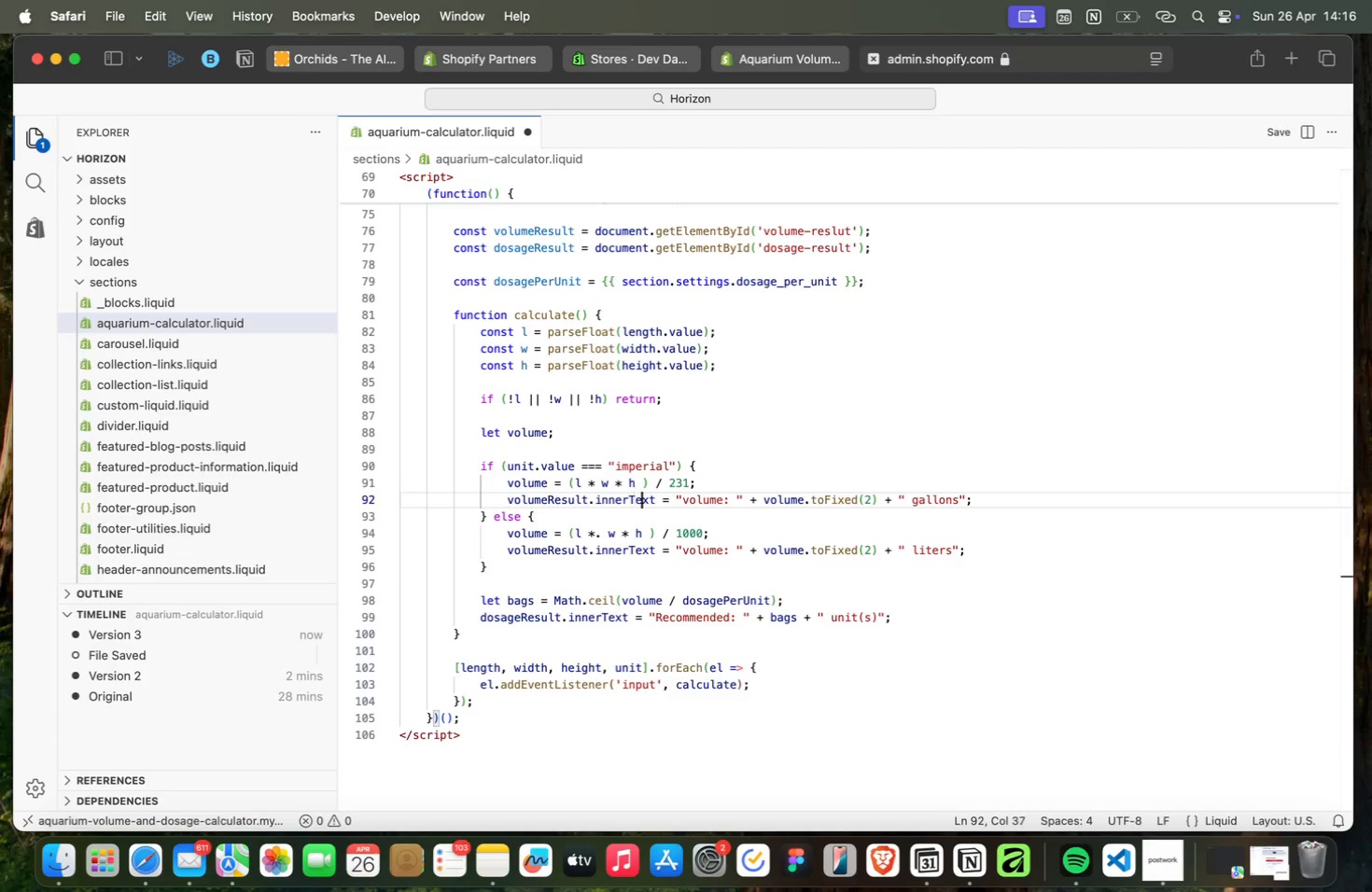 
key(ArrowRight)
 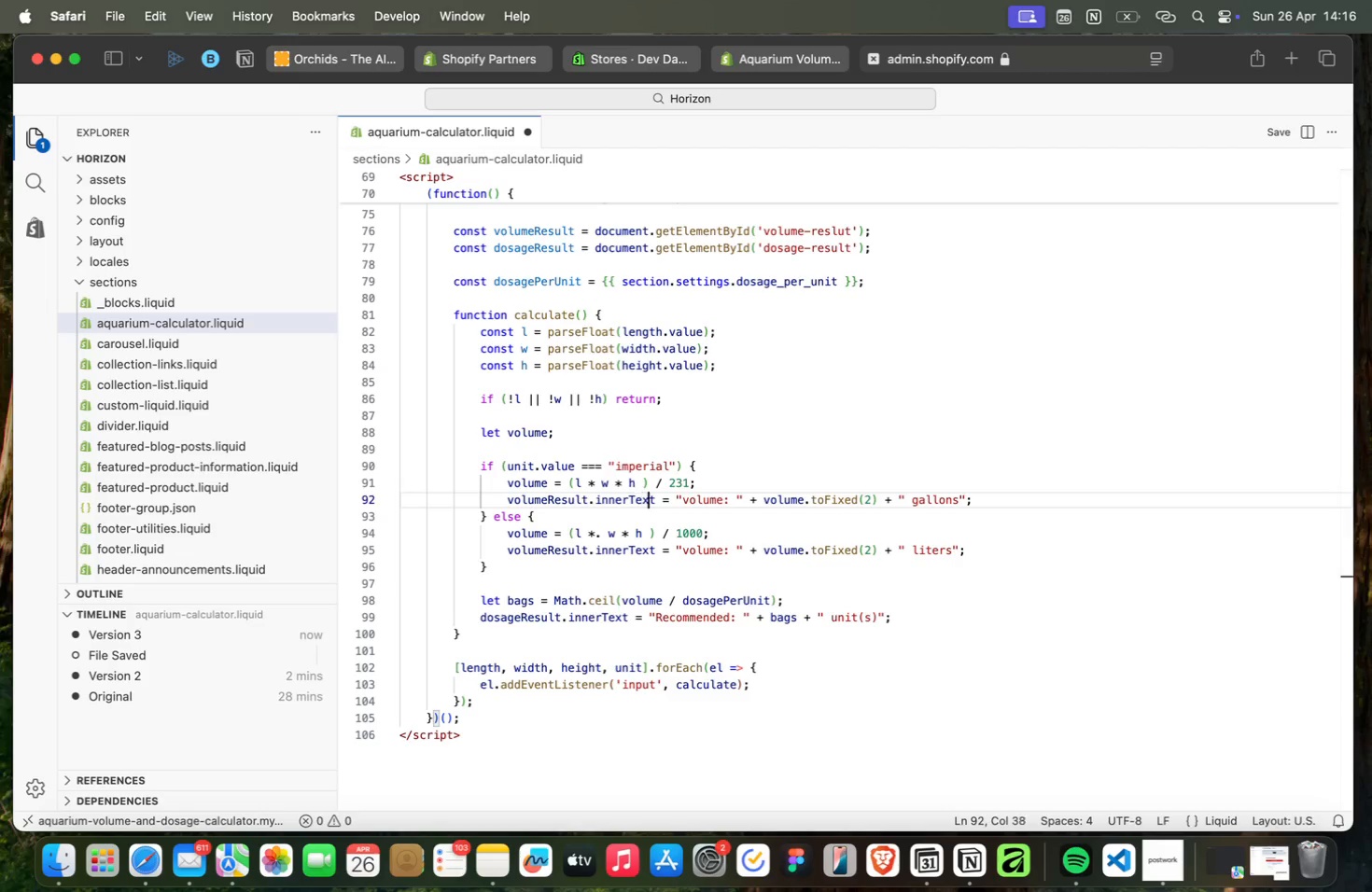 
key(ArrowRight)
 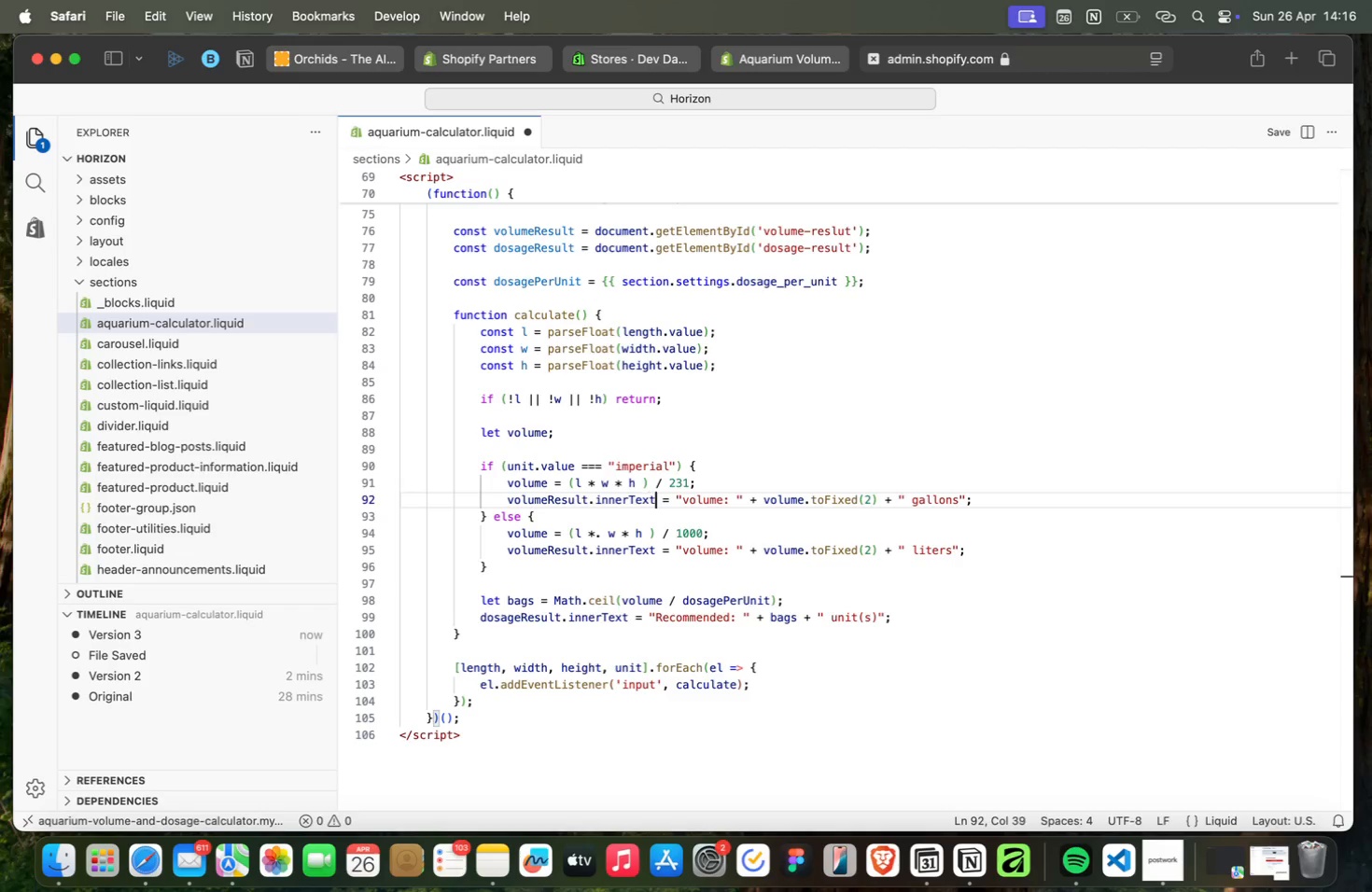 
key(ArrowRight)
 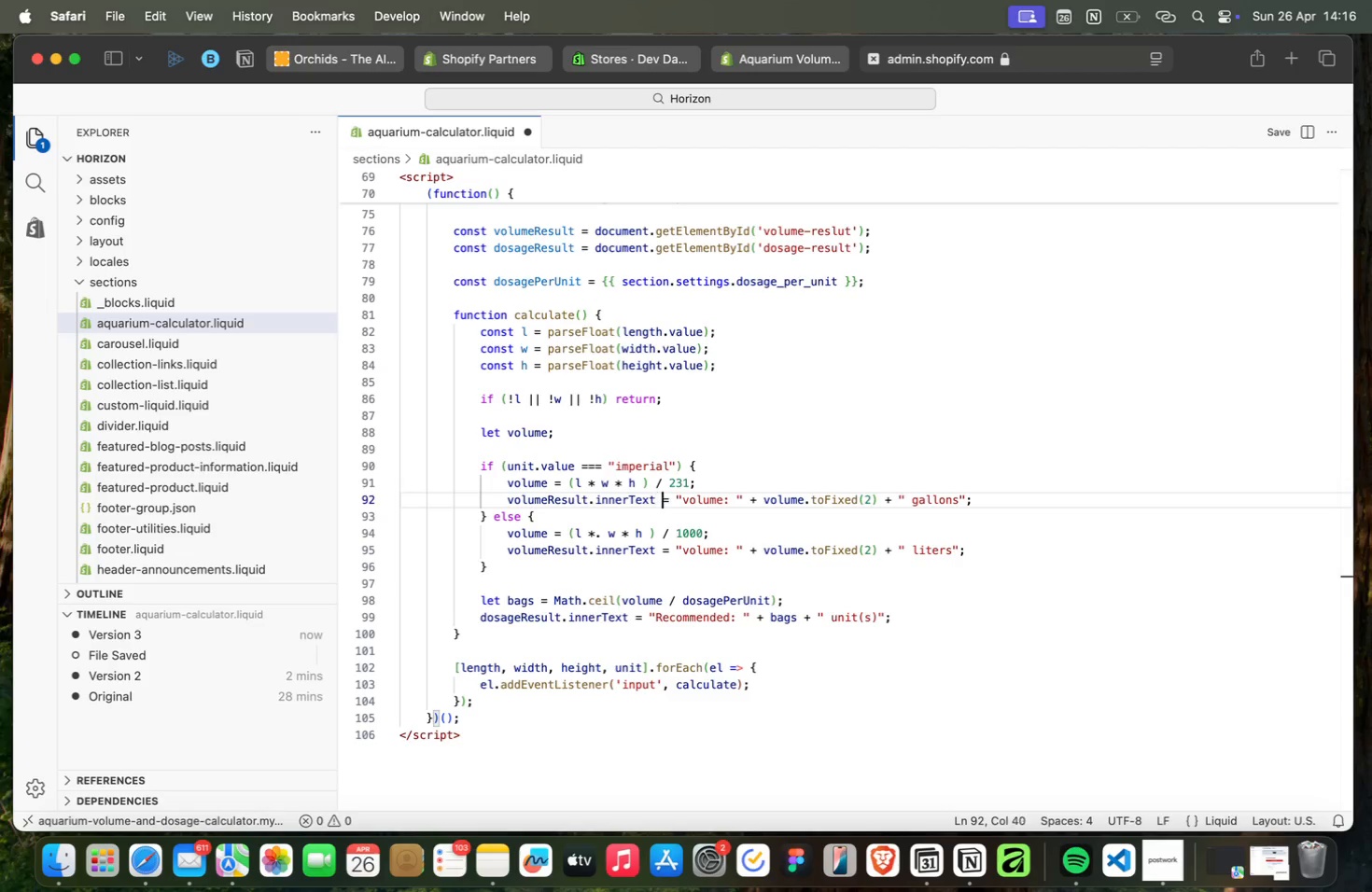 
key(ArrowRight)
 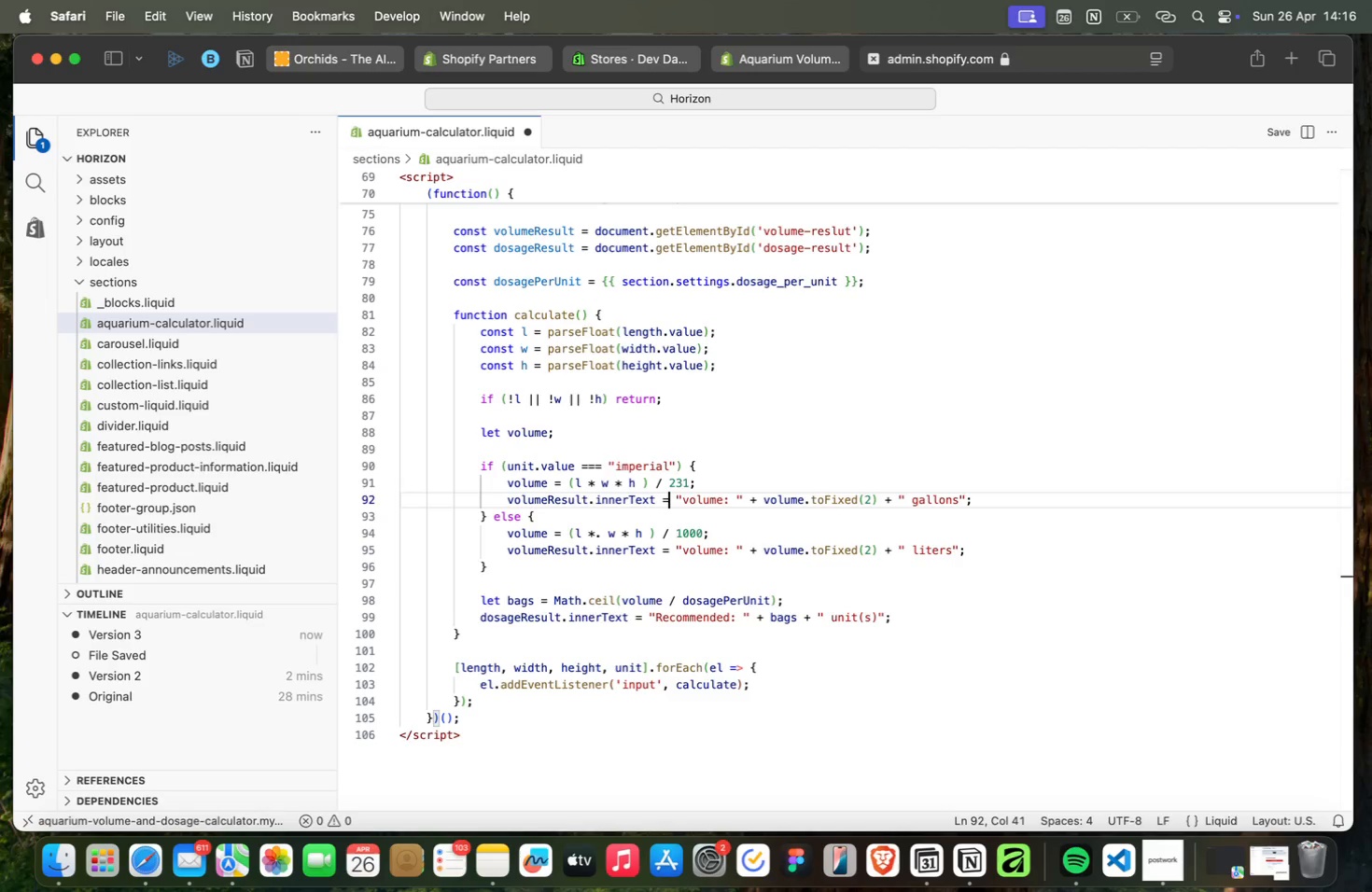 
key(ArrowRight)
 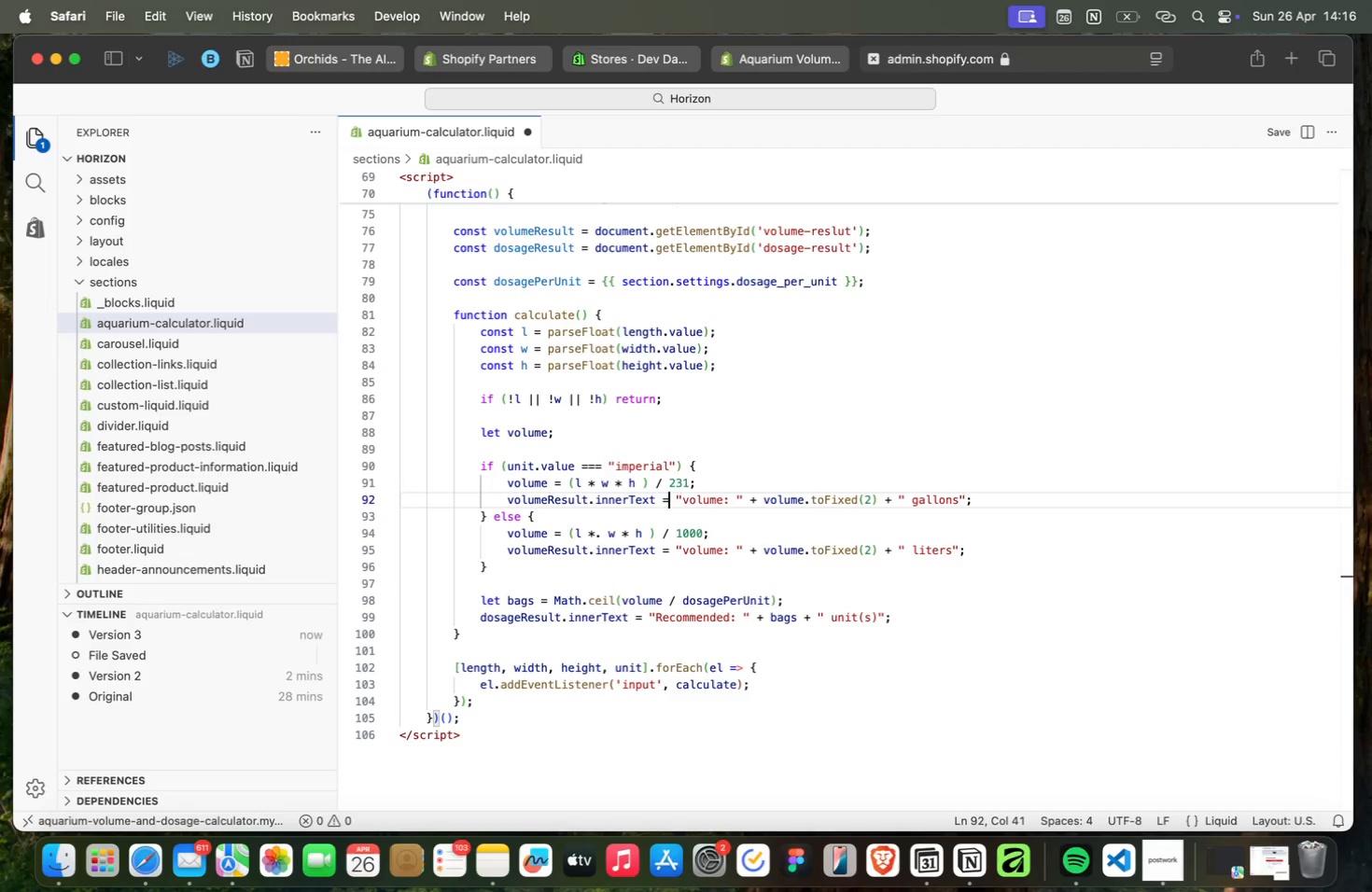 
key(ArrowRight)
 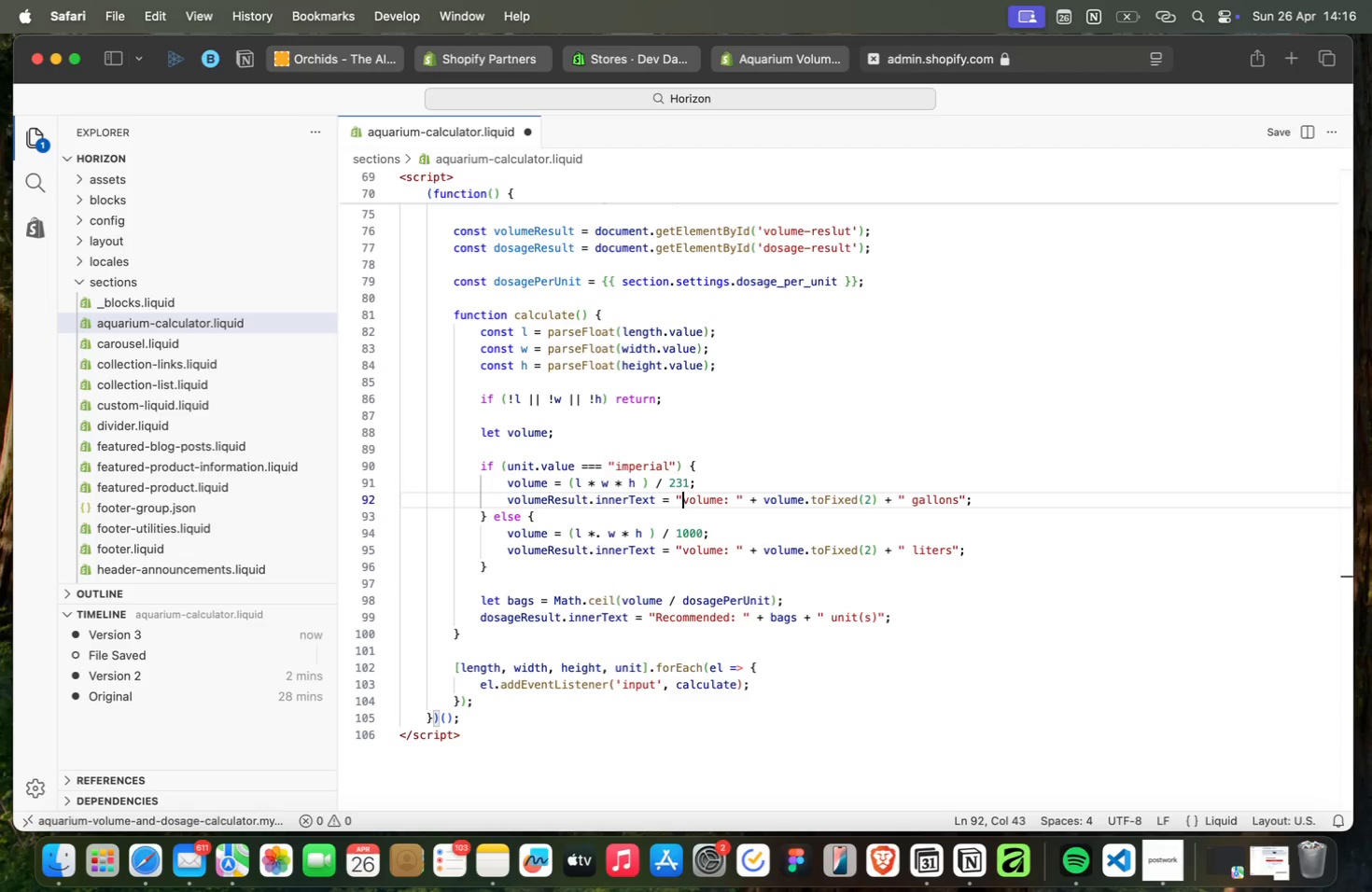 
key(ArrowRight)
 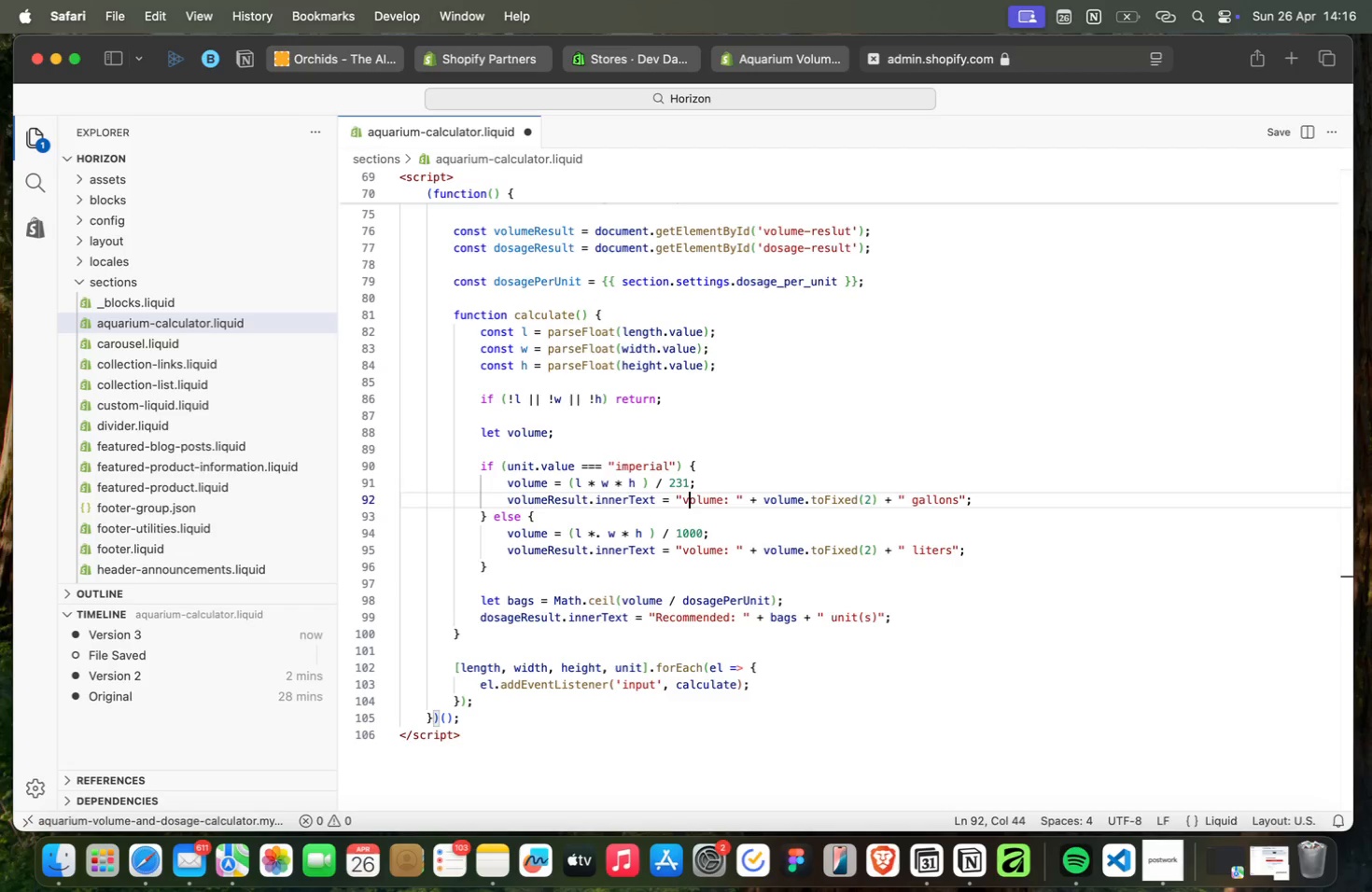 
key(ArrowRight)
 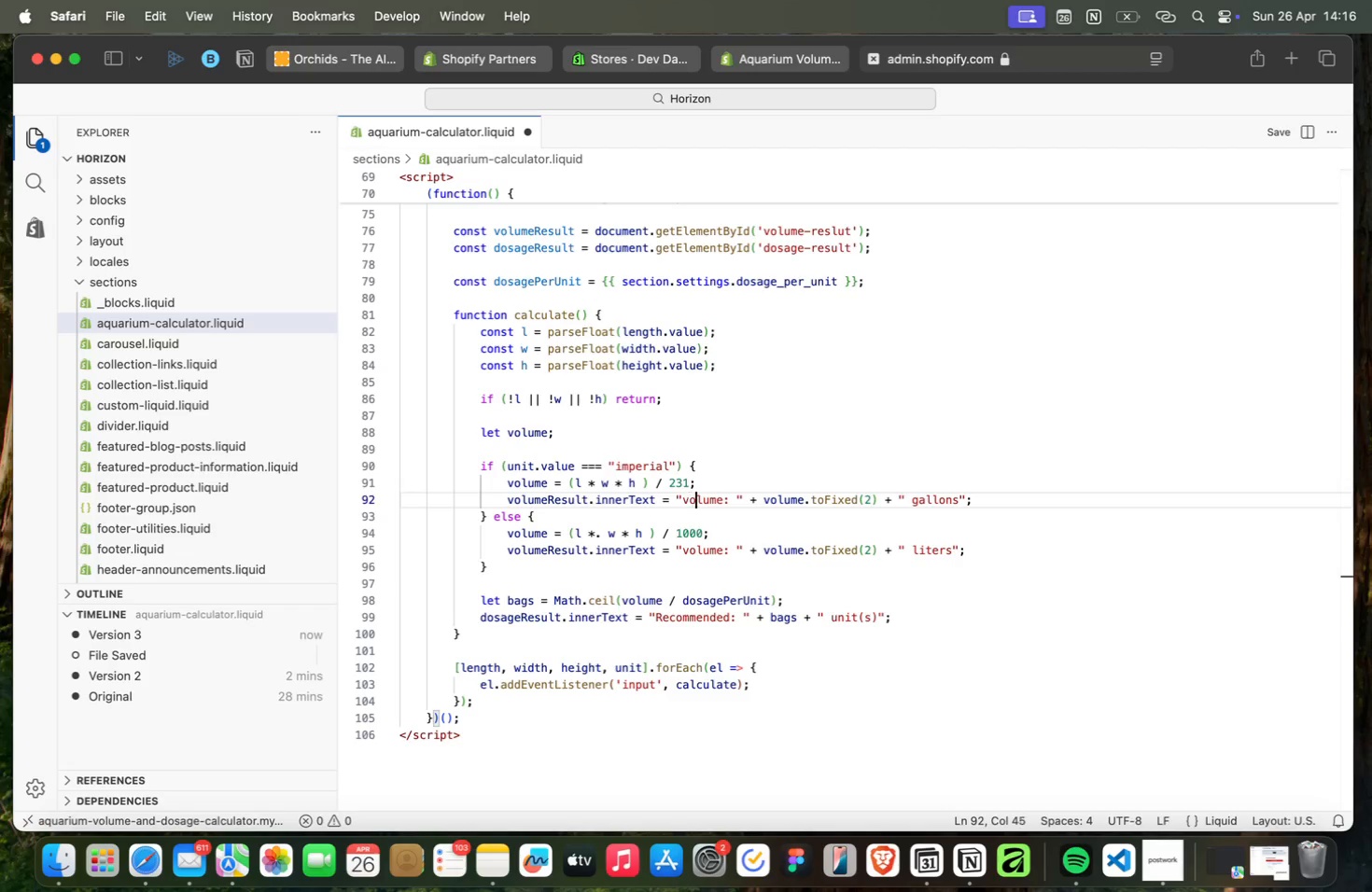 
key(ArrowRight)
 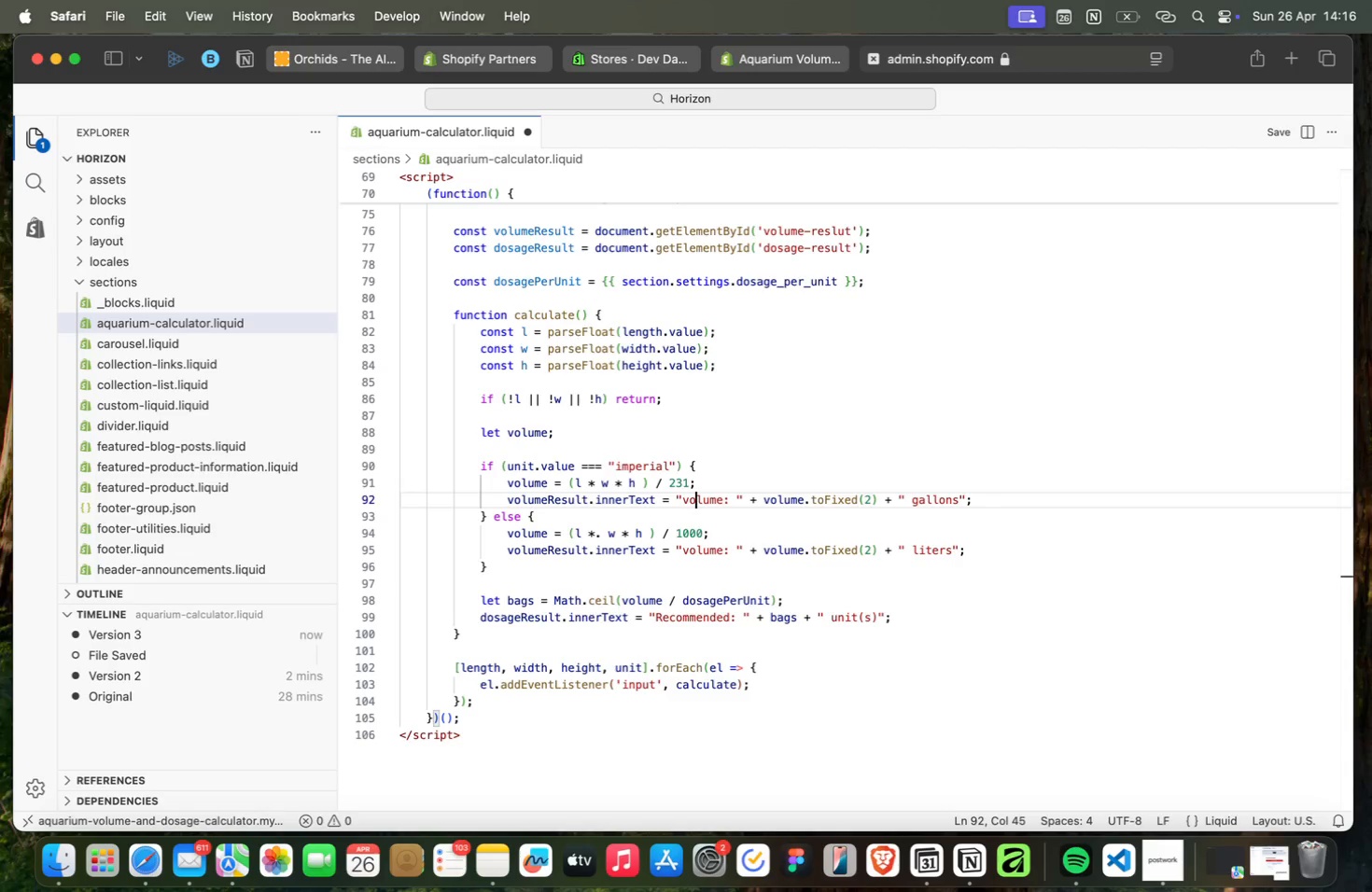 
key(ArrowLeft)
 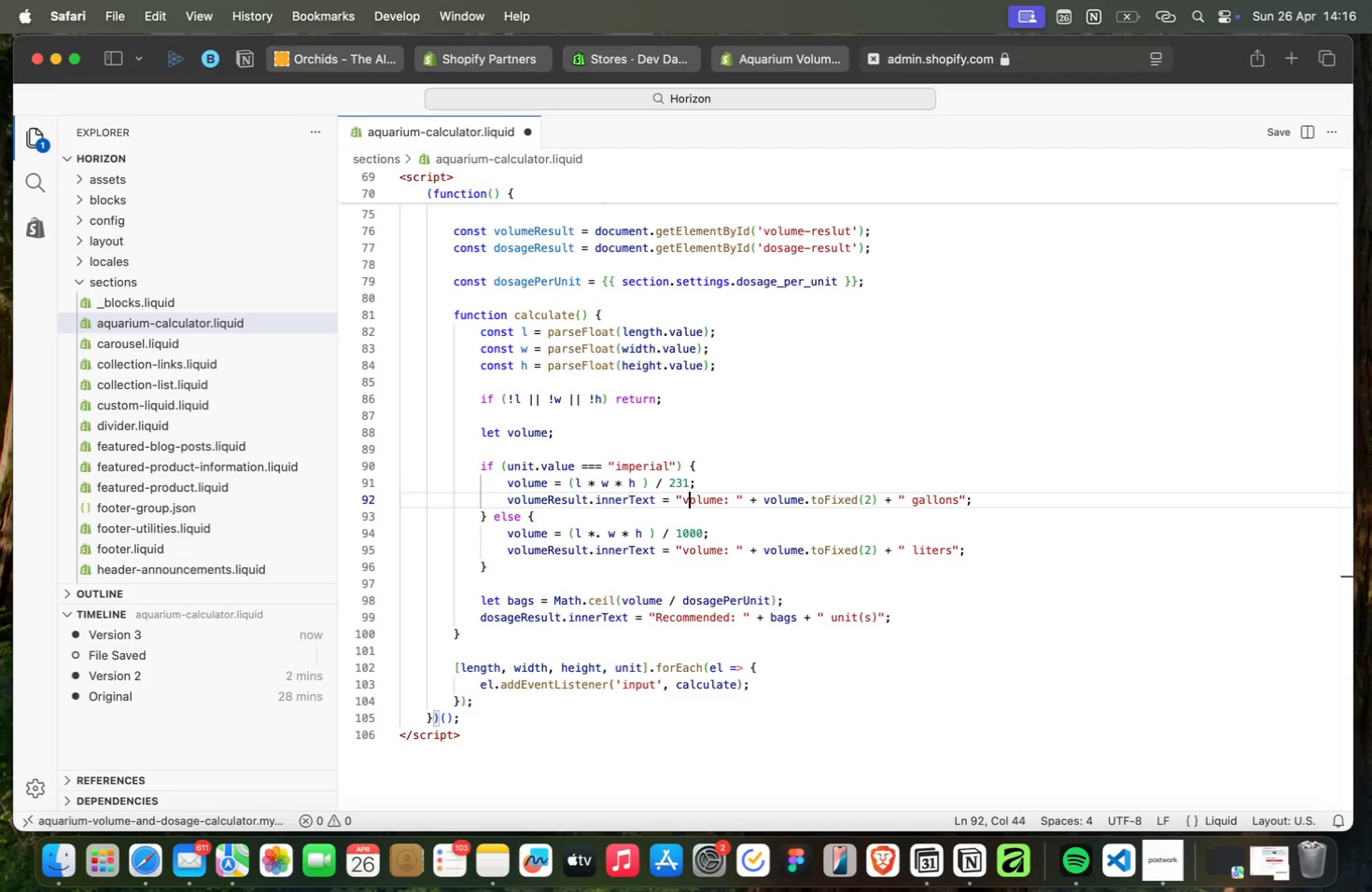 
key(Backspace)
 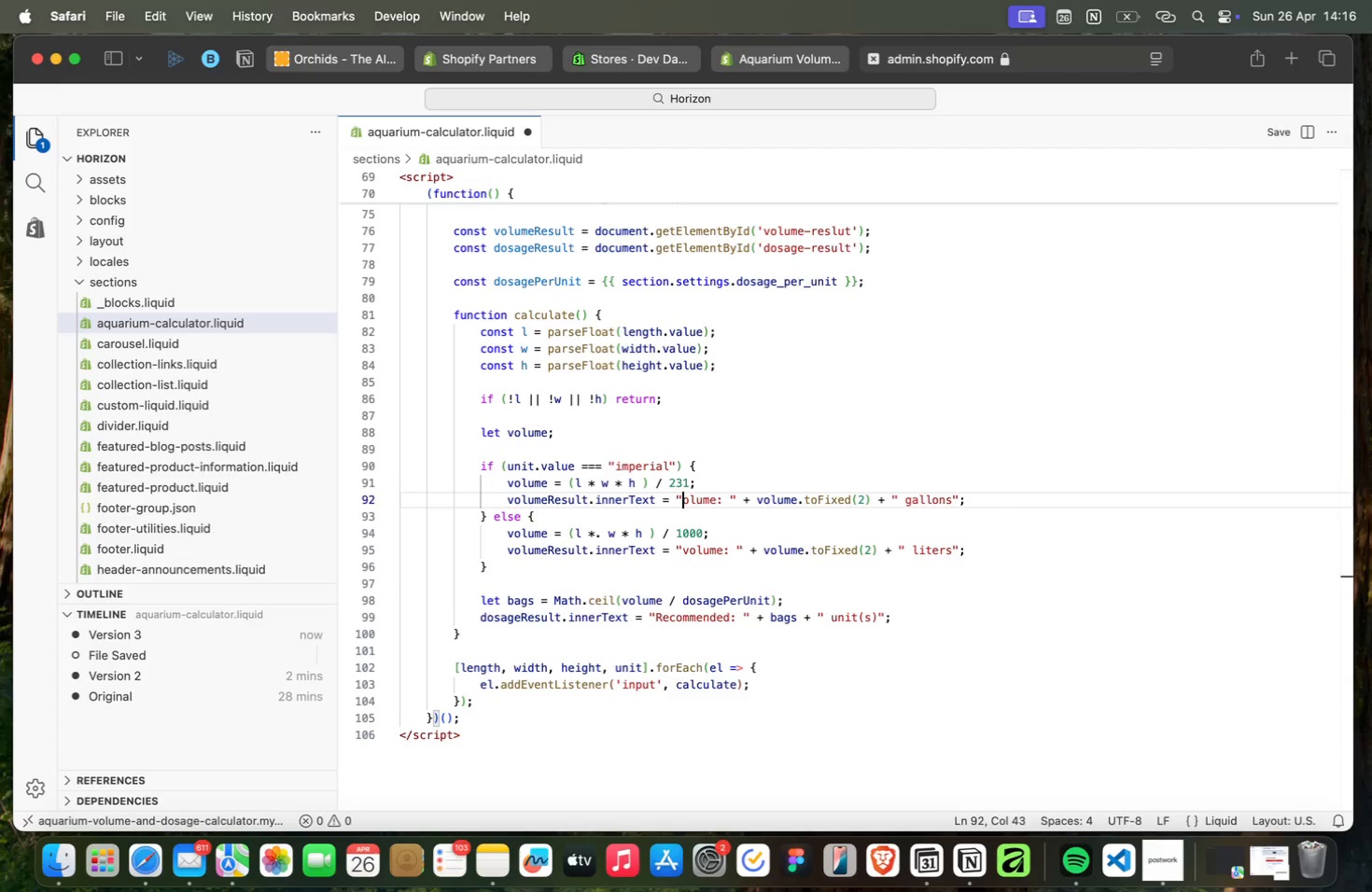 
key(Shift+V)
 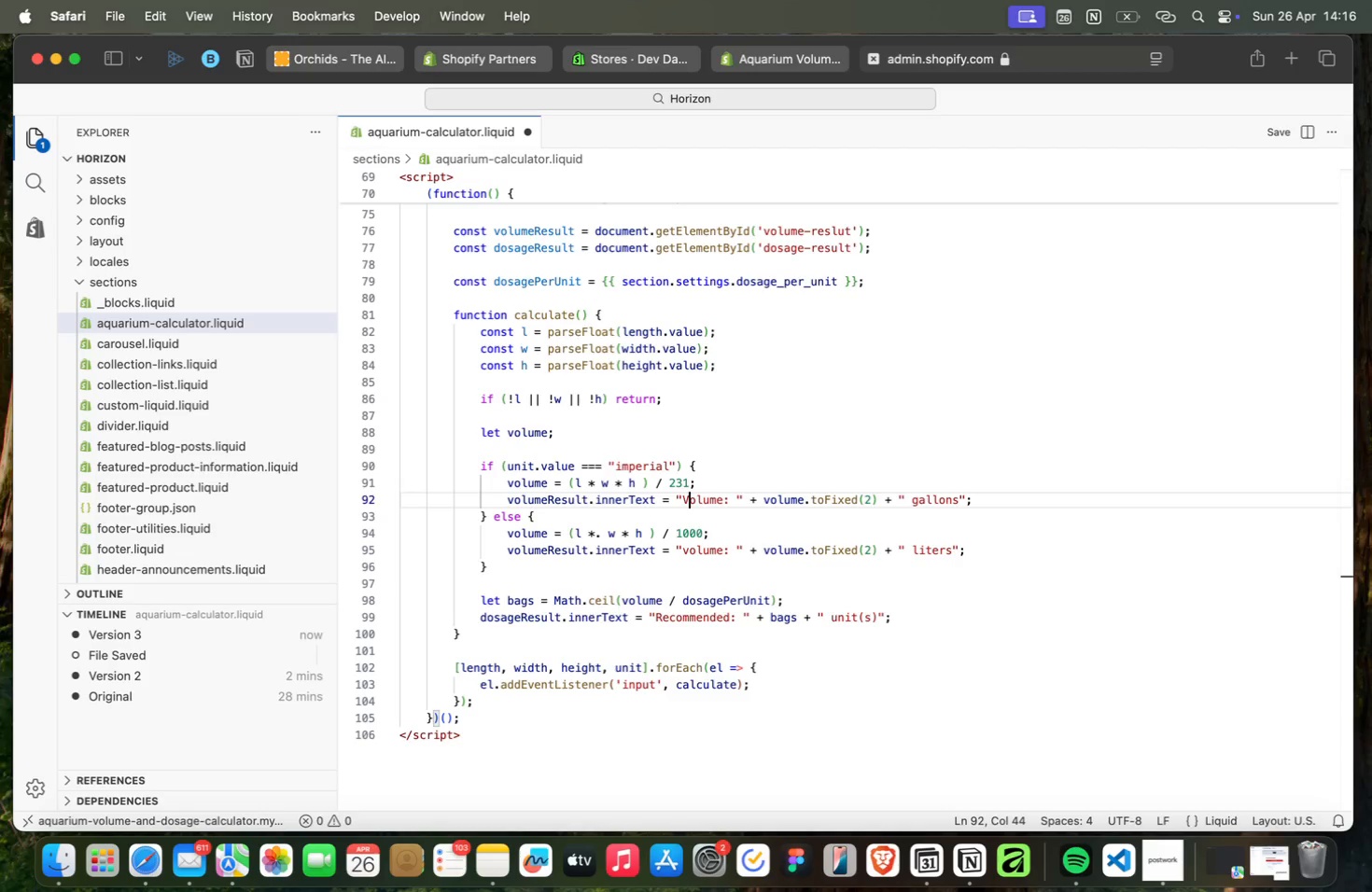 
key(ArrowRight)
 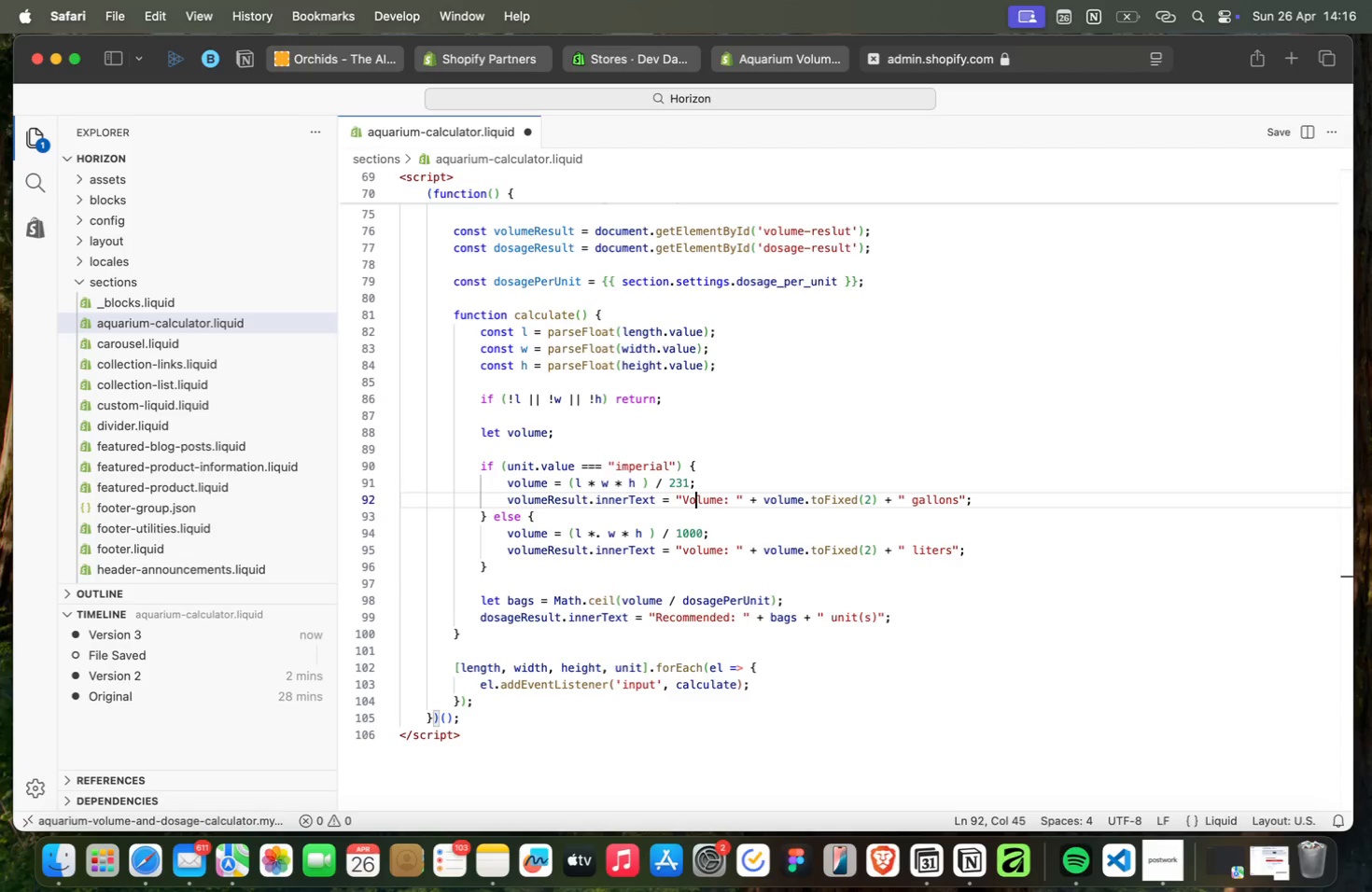 
key(ArrowDown)
 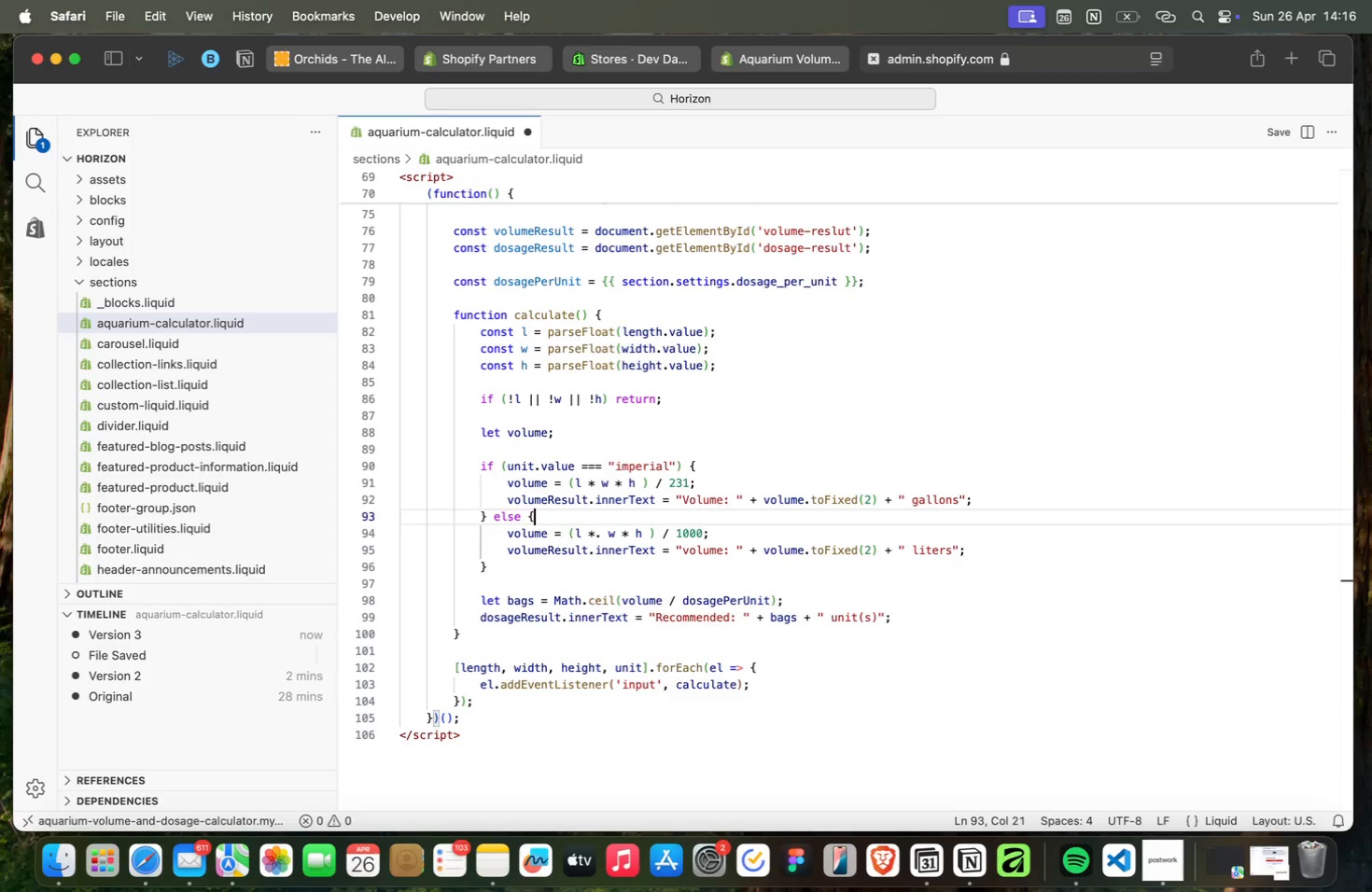 
key(ArrowDown)
 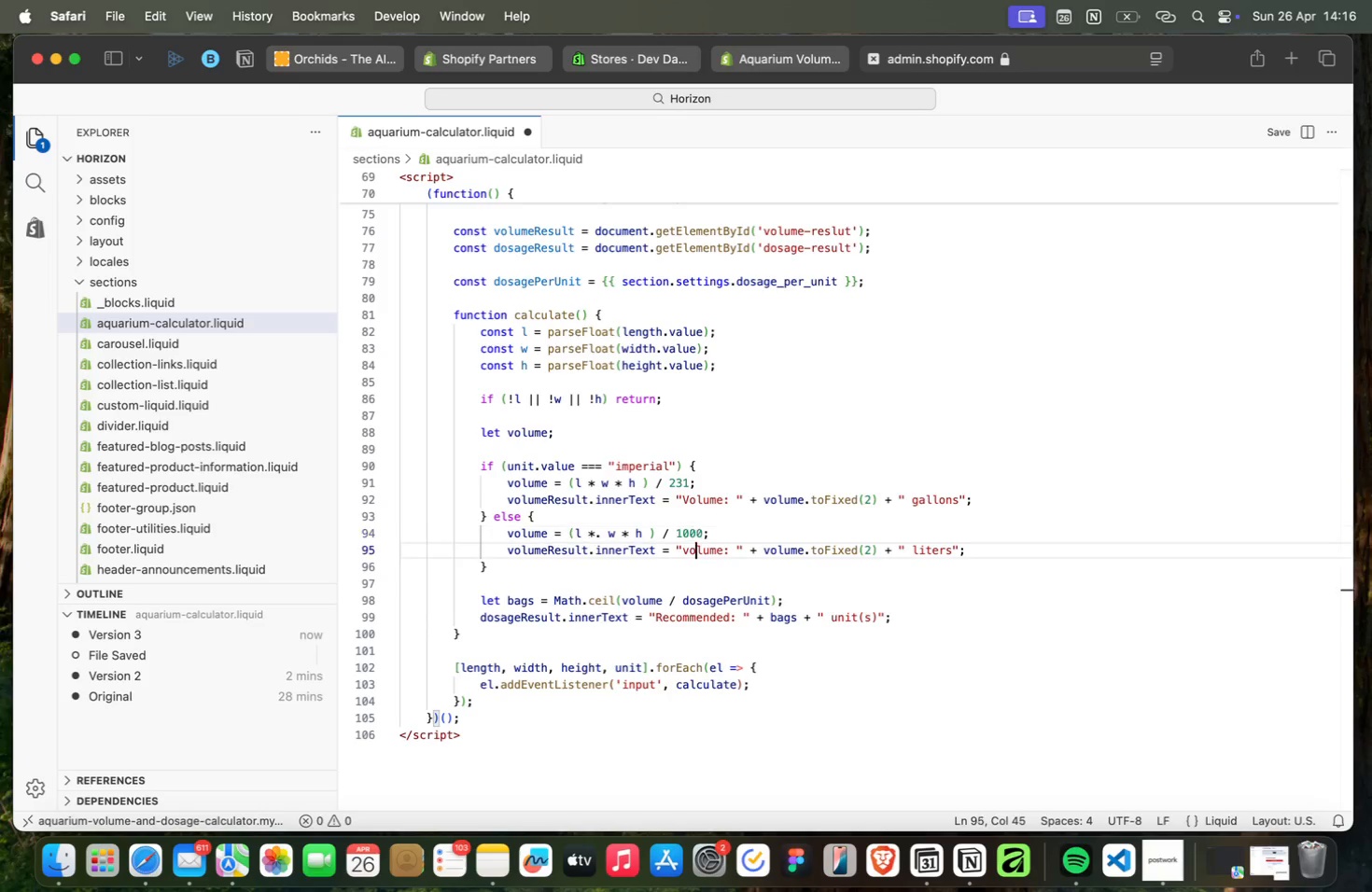 
key(ArrowDown)
 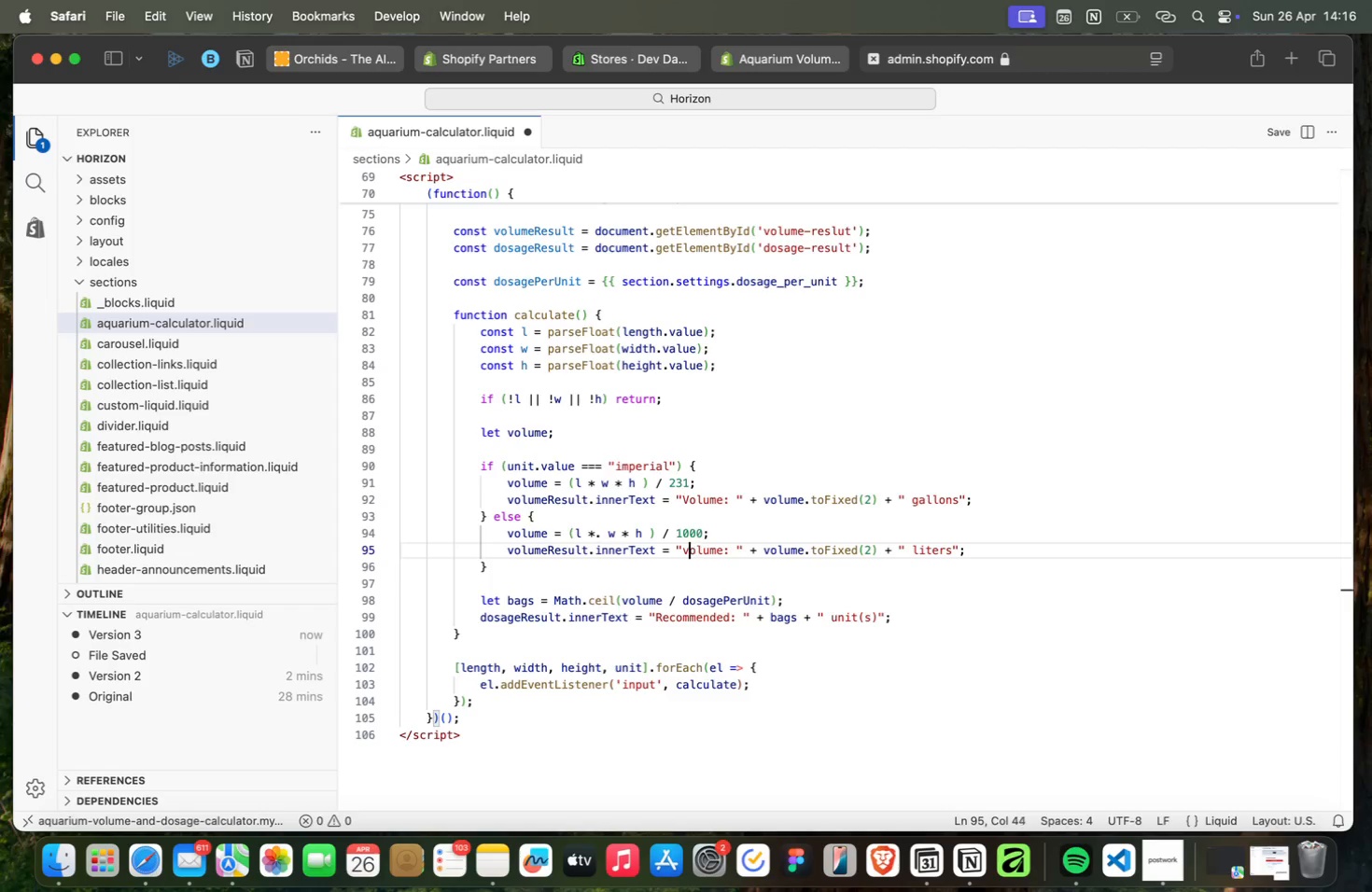 
key(ArrowLeft)
 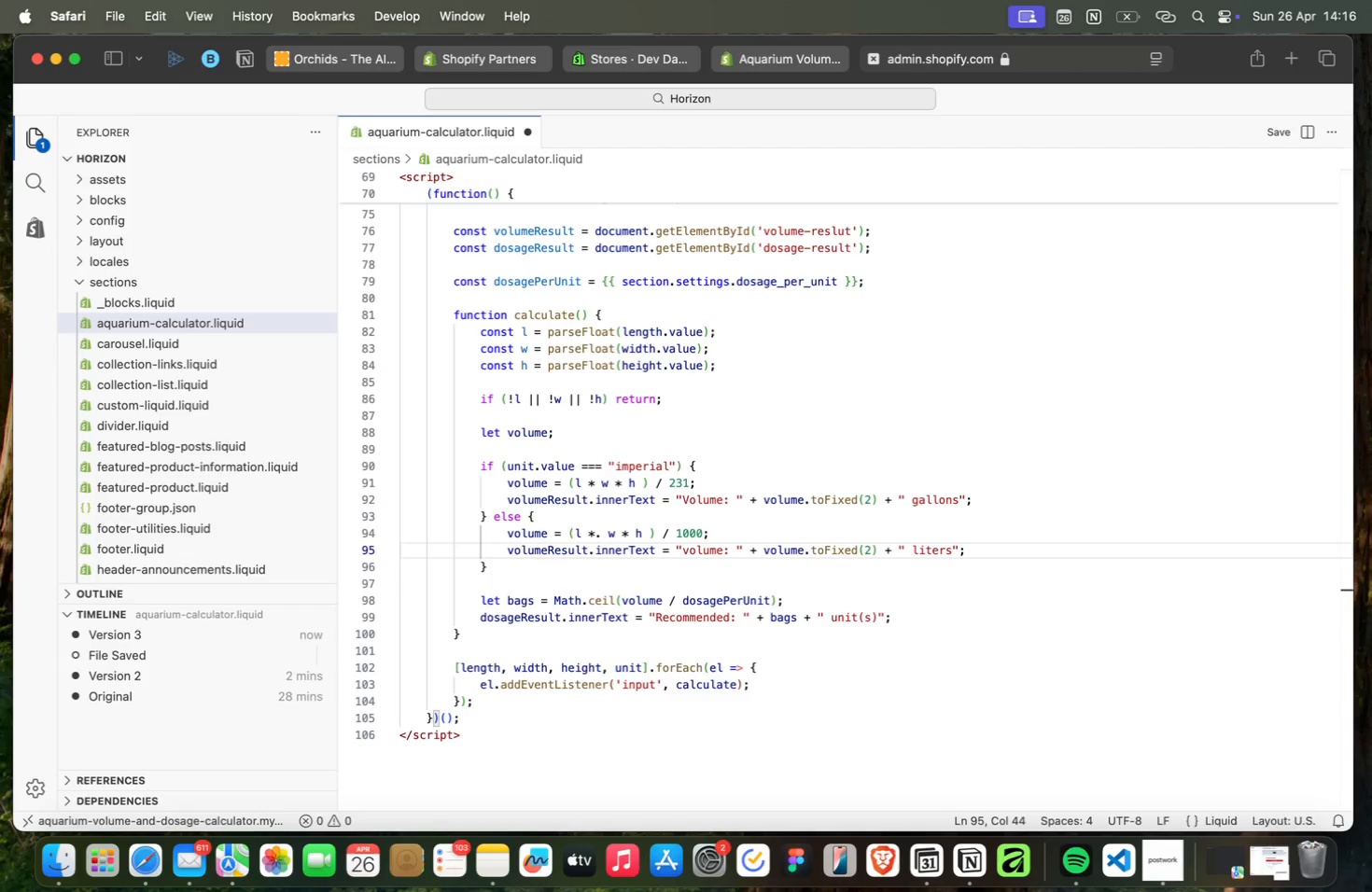 
key(Backspace)
 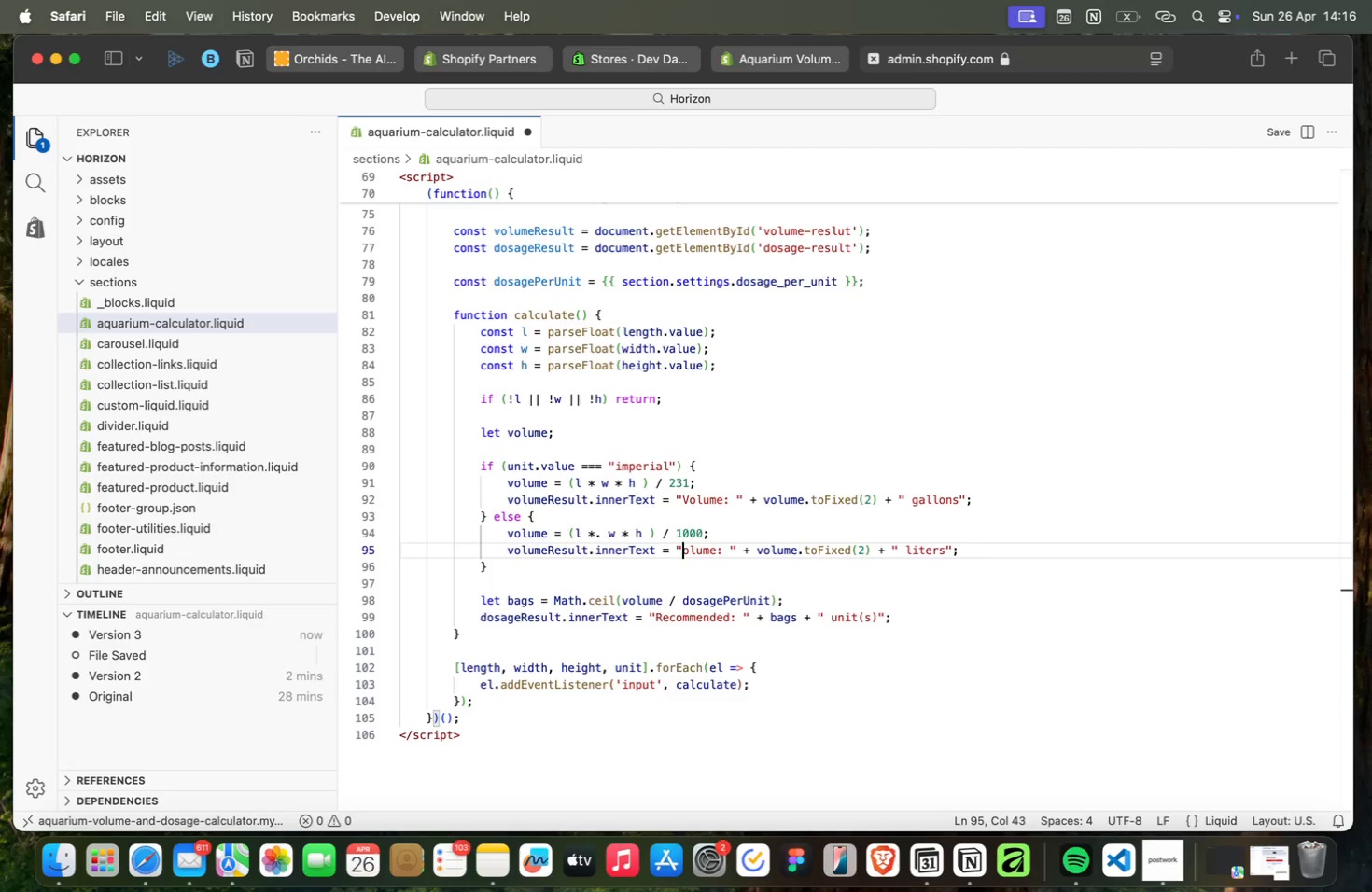 
key(Shift+V)
 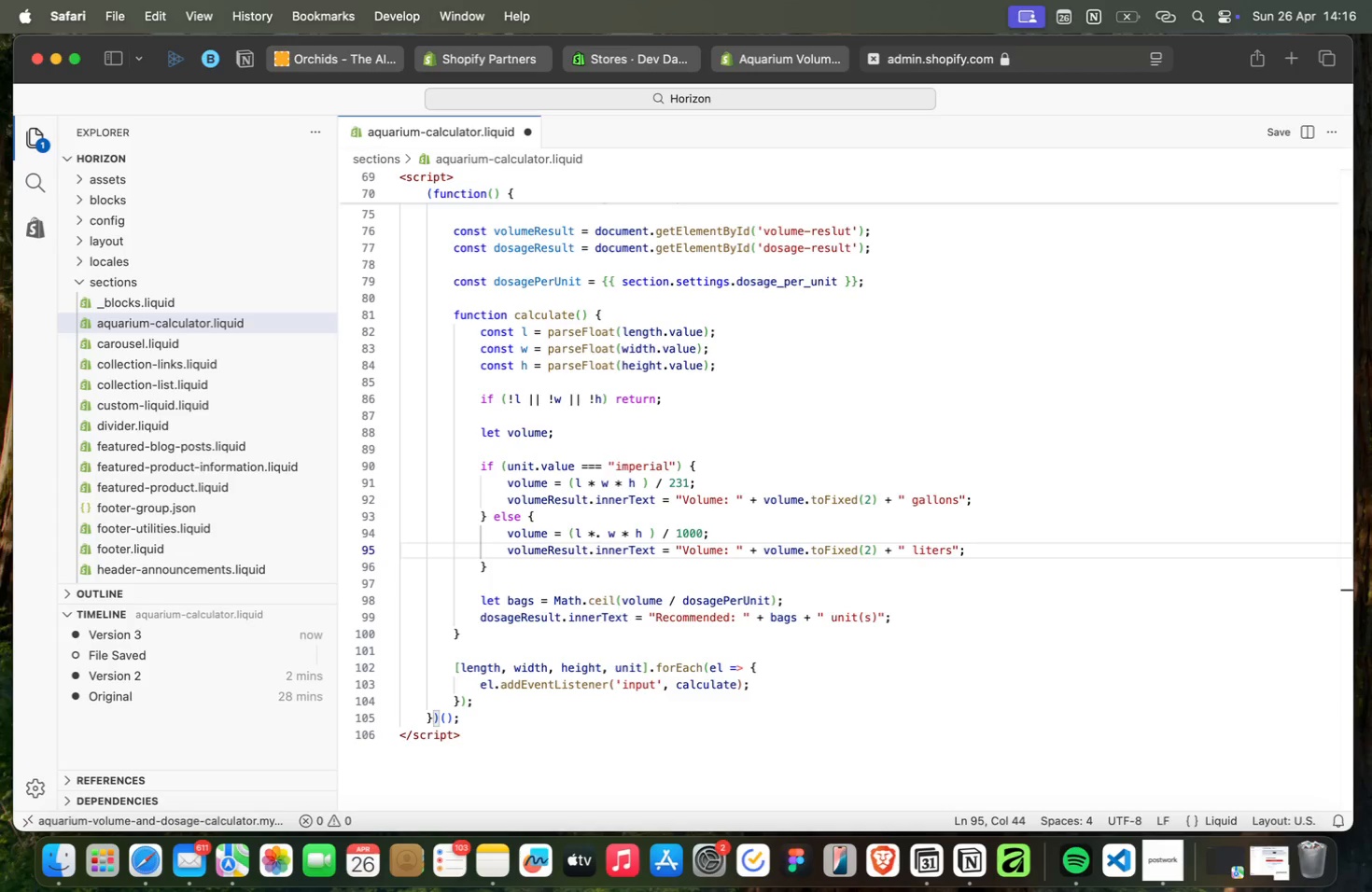 
key(ArrowUp)
 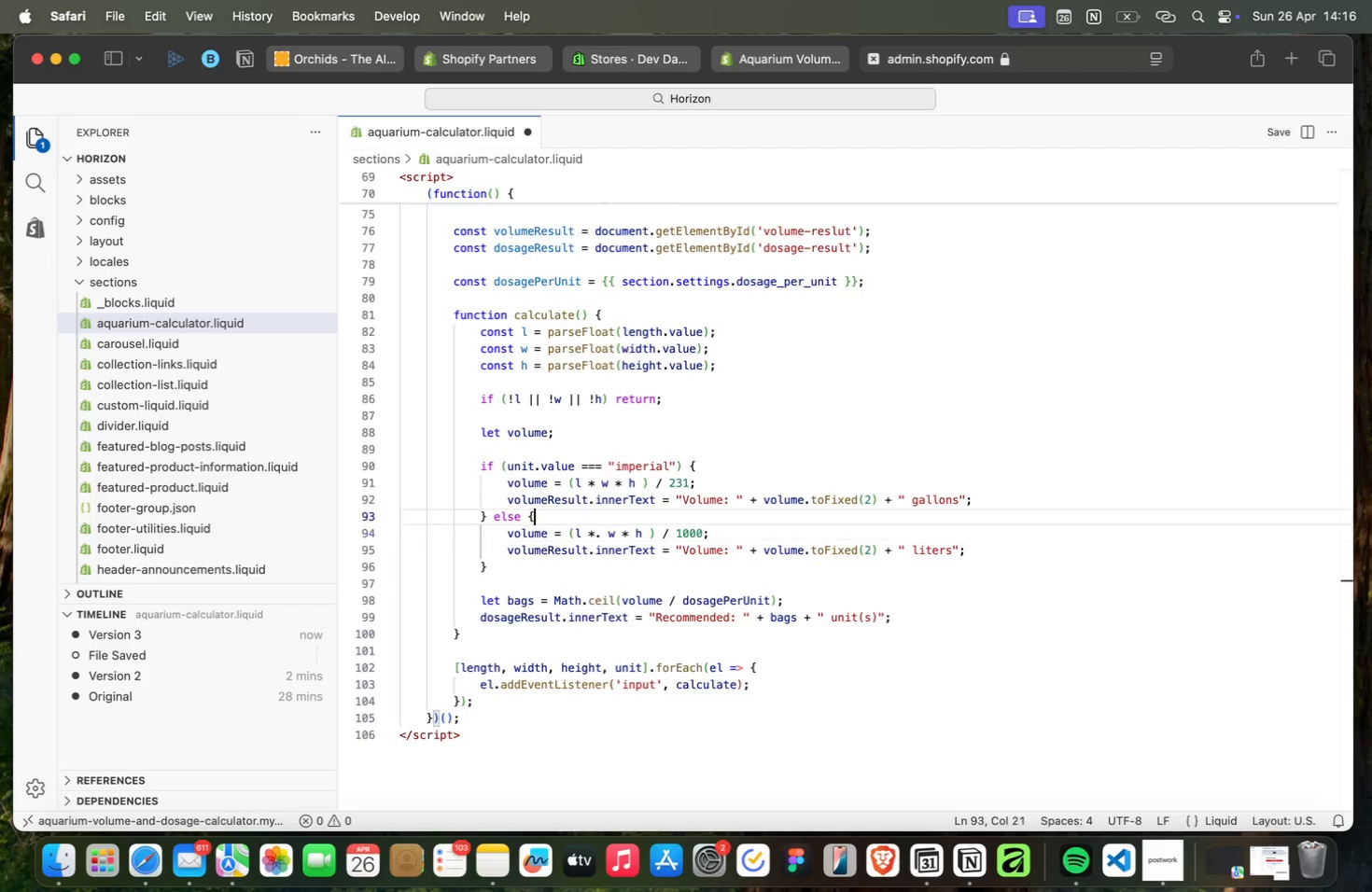 
key(ArrowUp)
 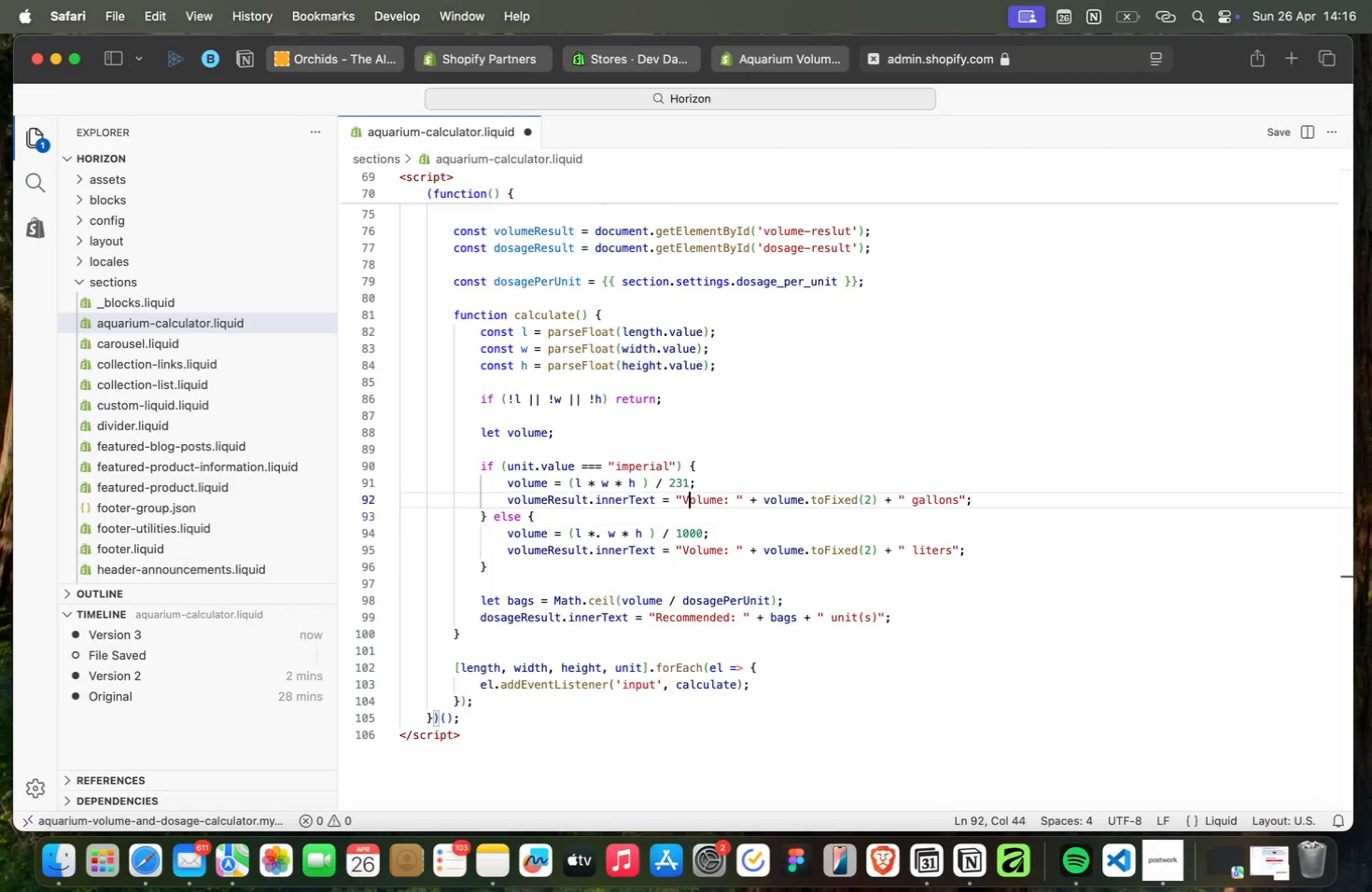 
key(ArrowUp)
 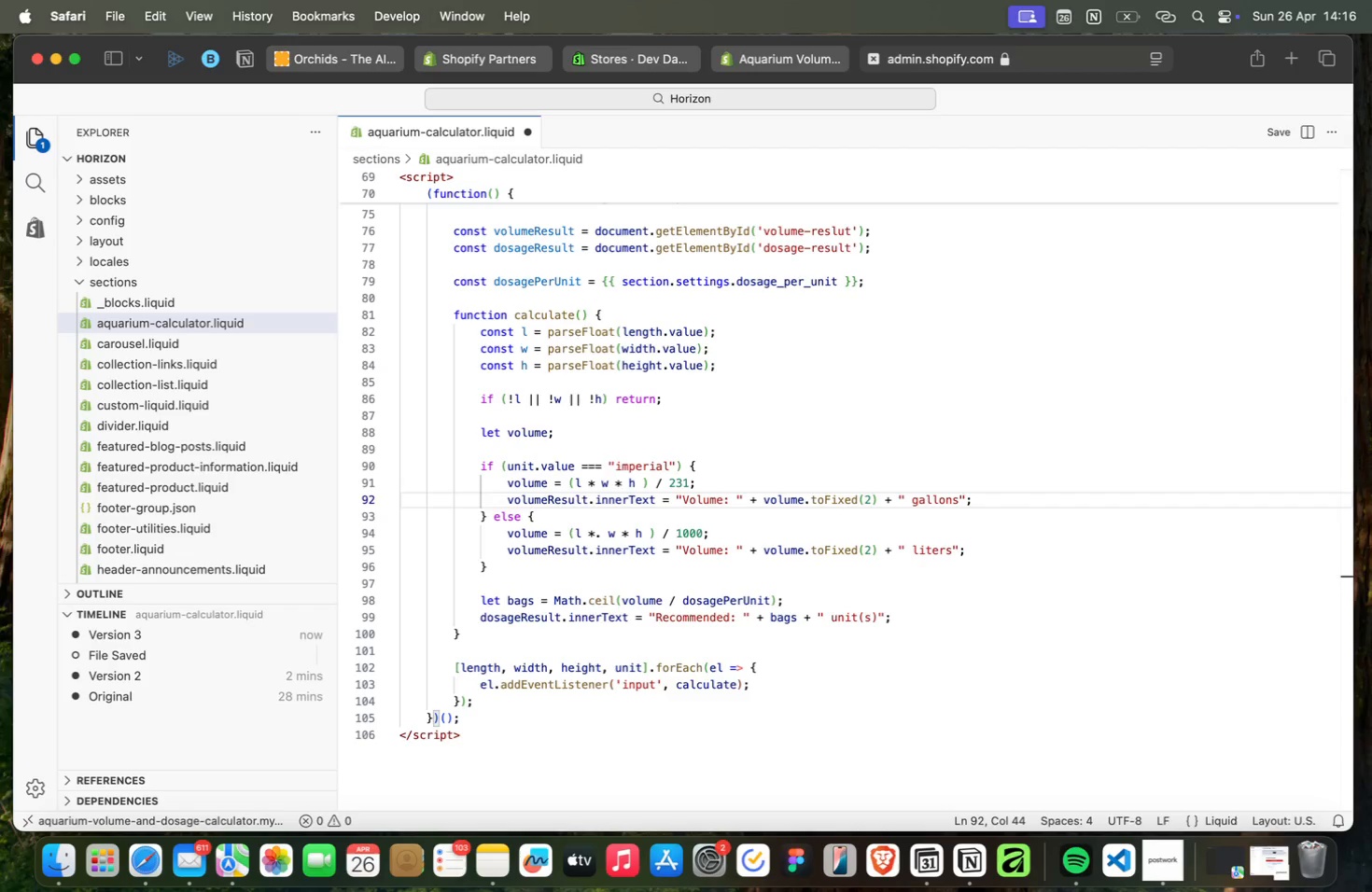 
hold_key(key=ArrowRight, duration=0.46)
 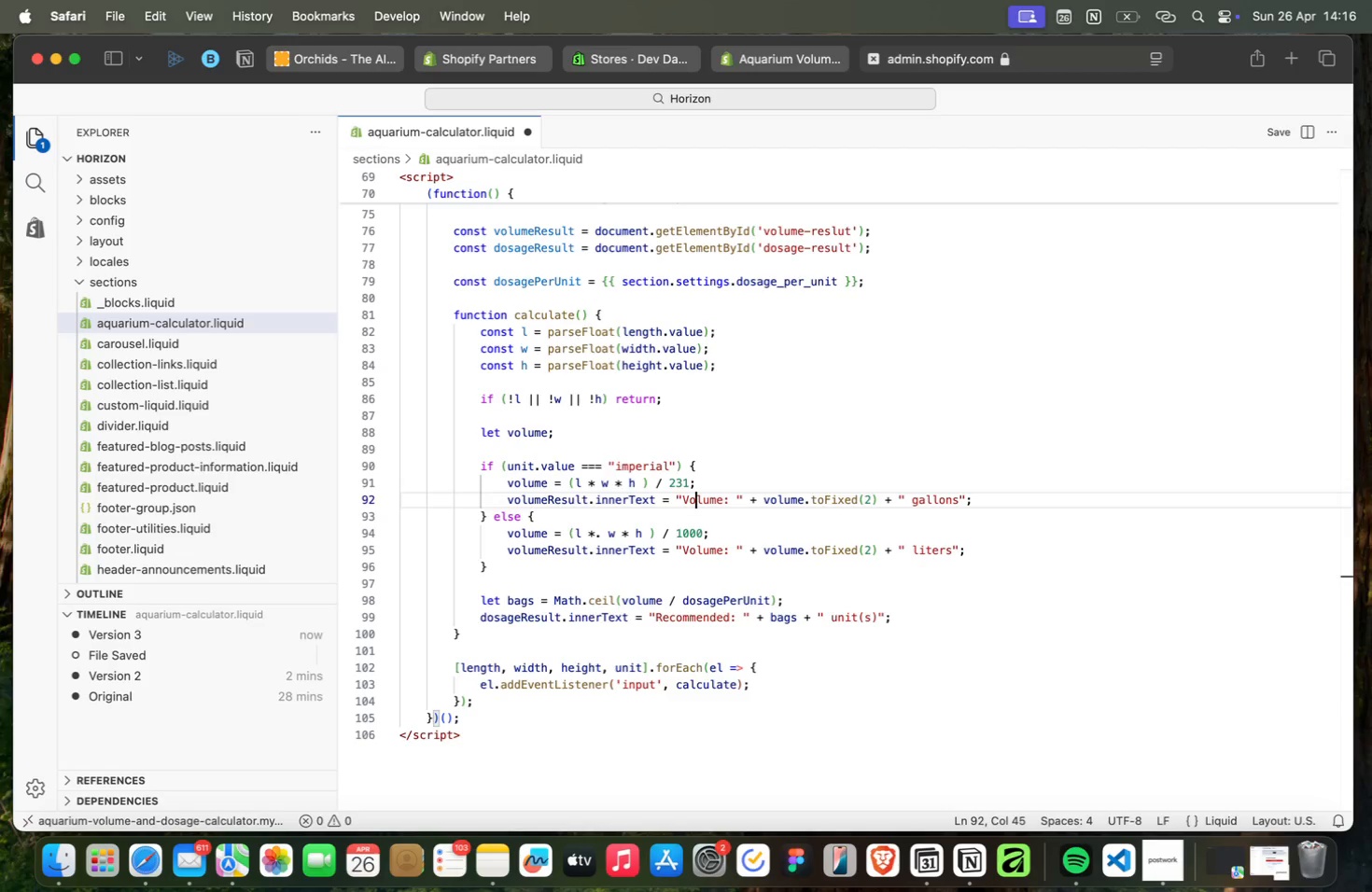 
key(ArrowRight)
 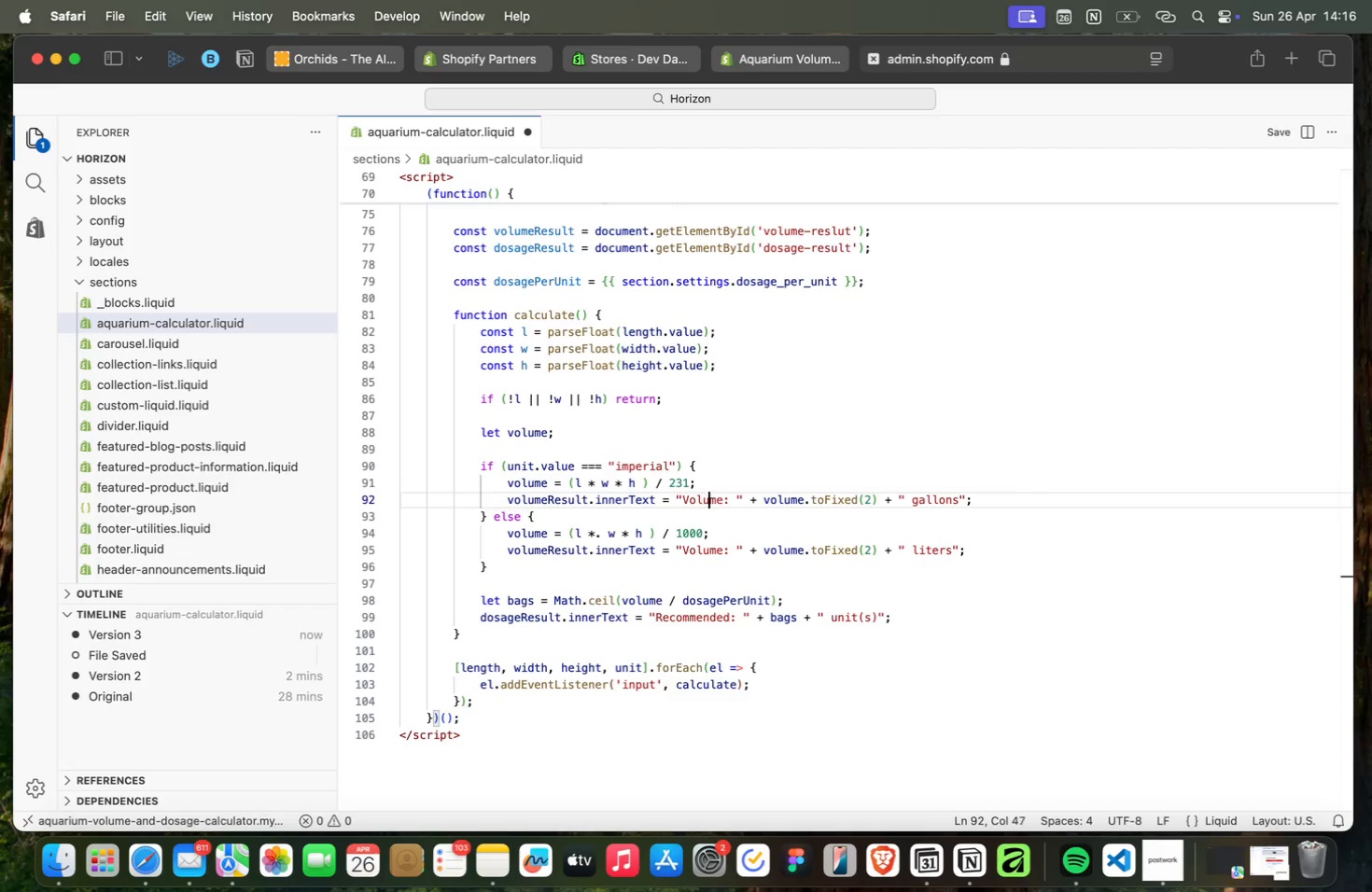 
key(ArrowRight)
 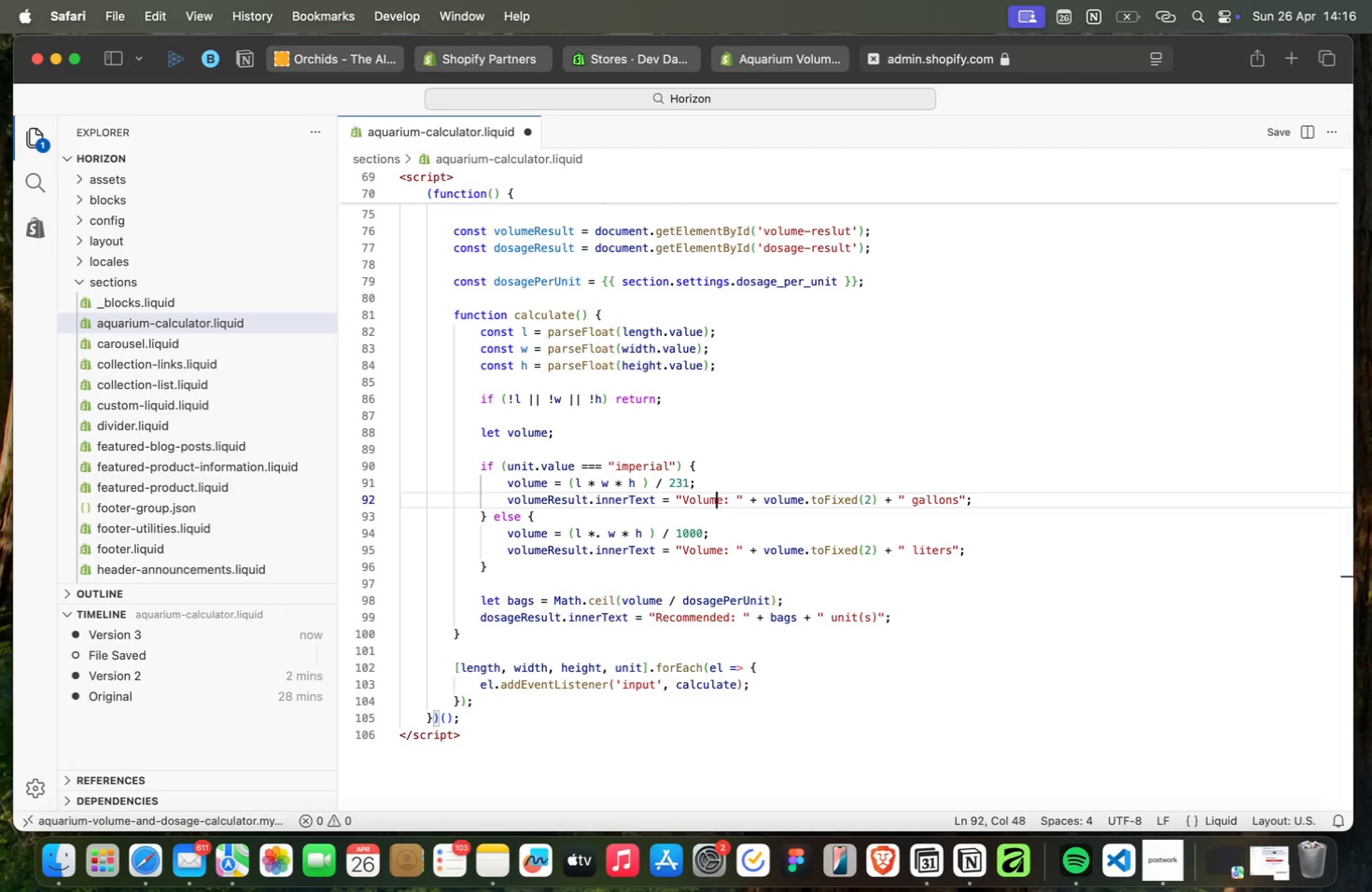 
hold_key(key=ArrowRight, duration=0.42)
 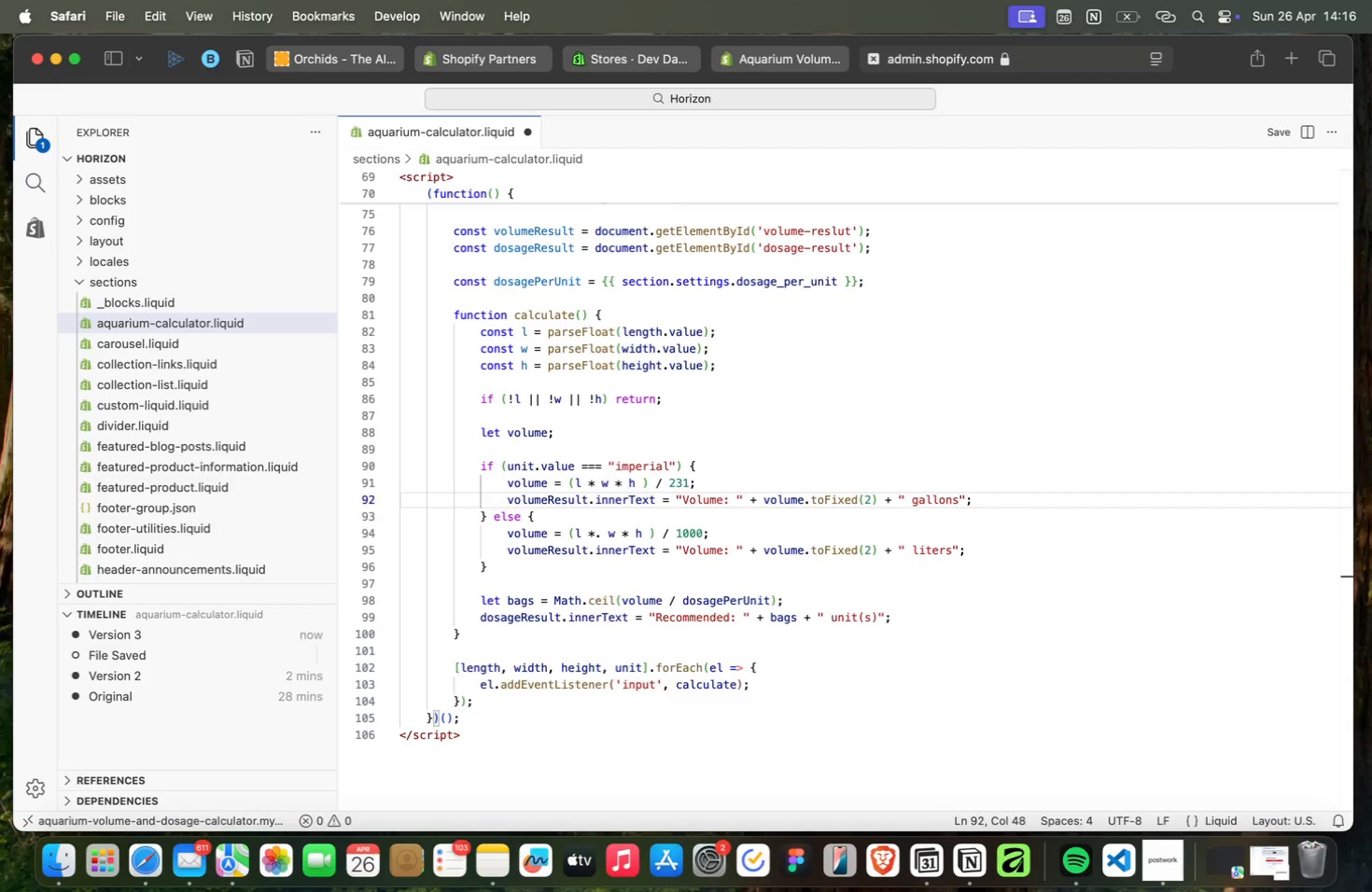 
key(ArrowRight)
 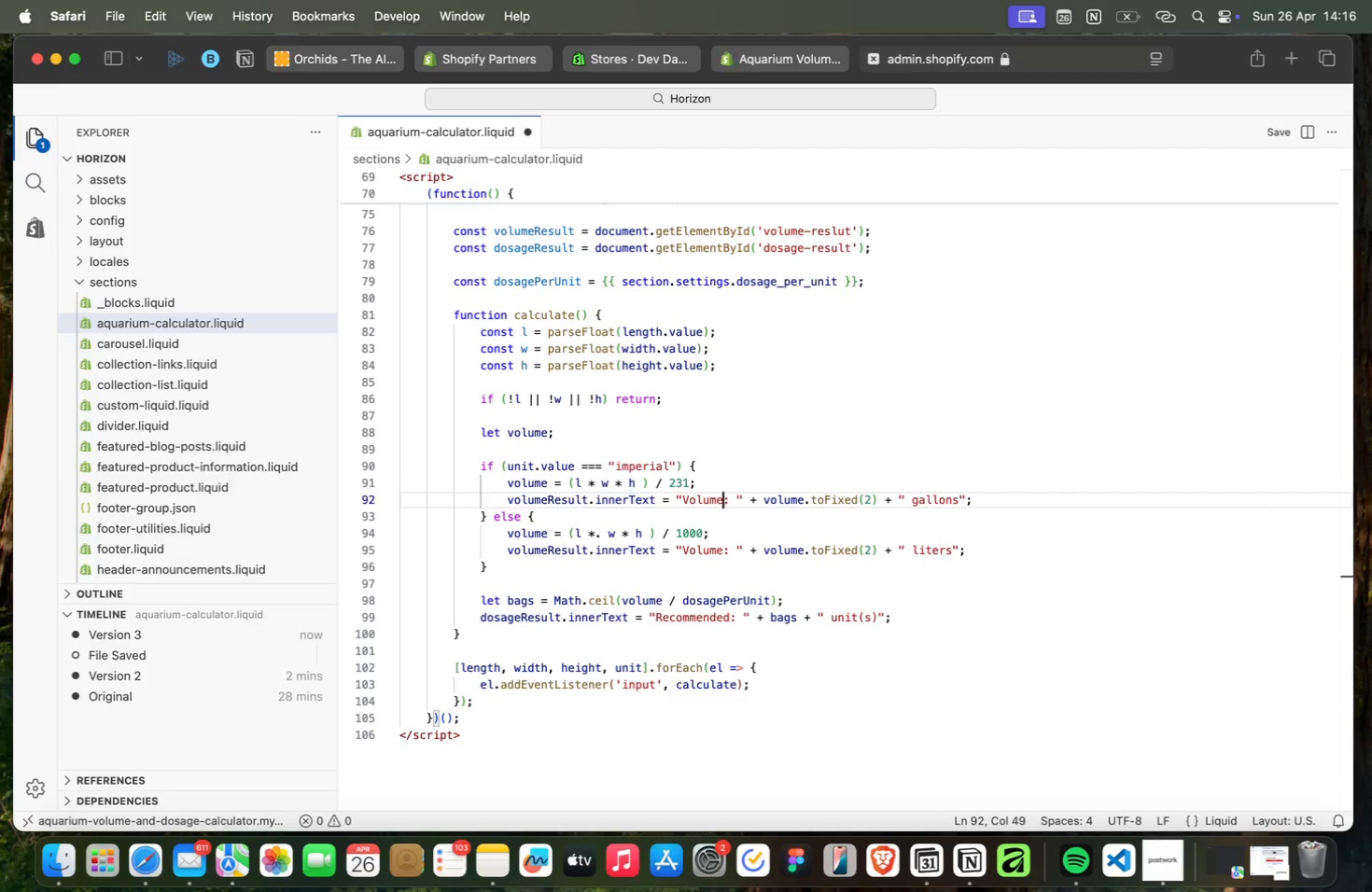 
key(ArrowRight)
 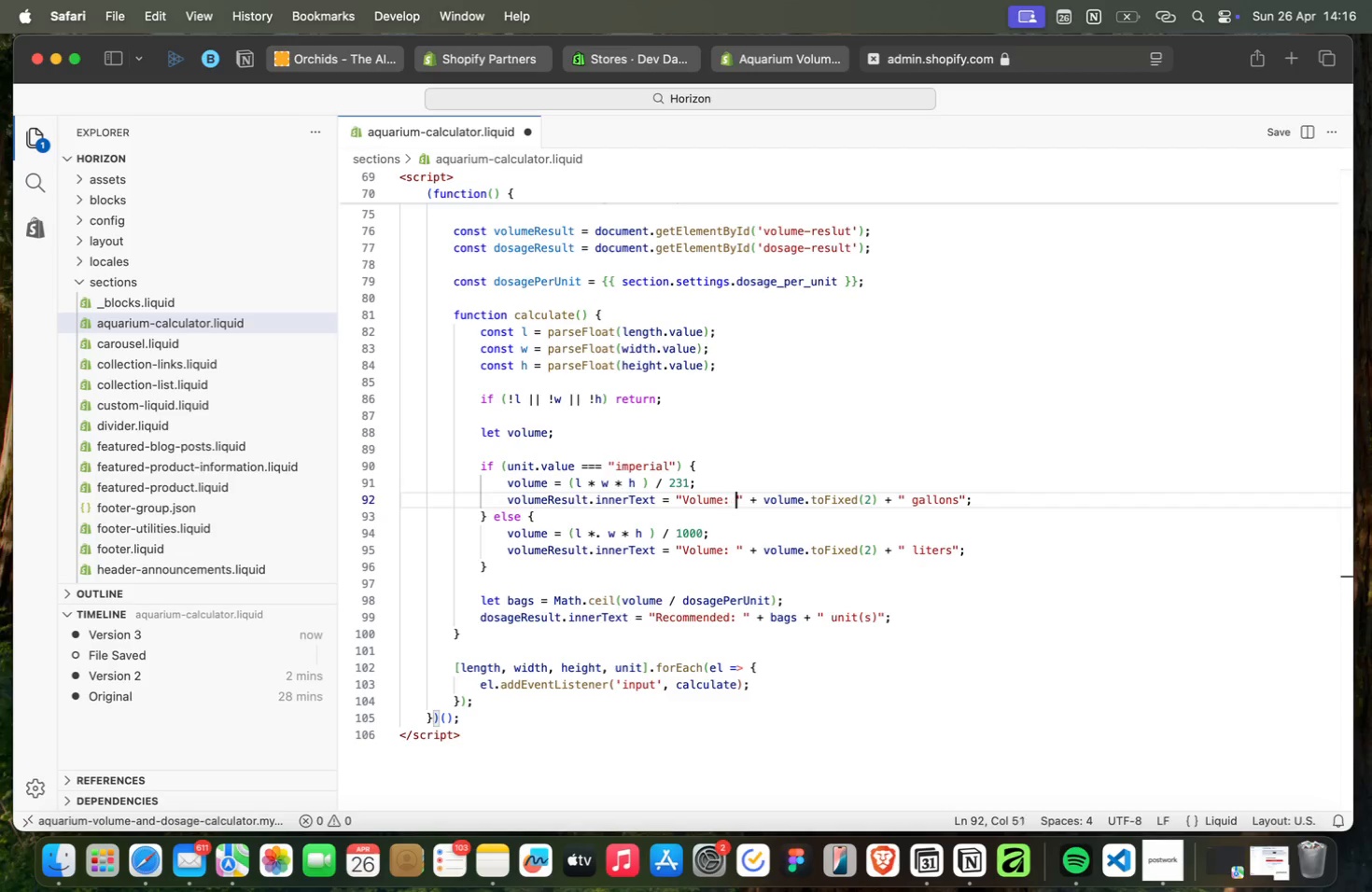 
key(ArrowRight)
 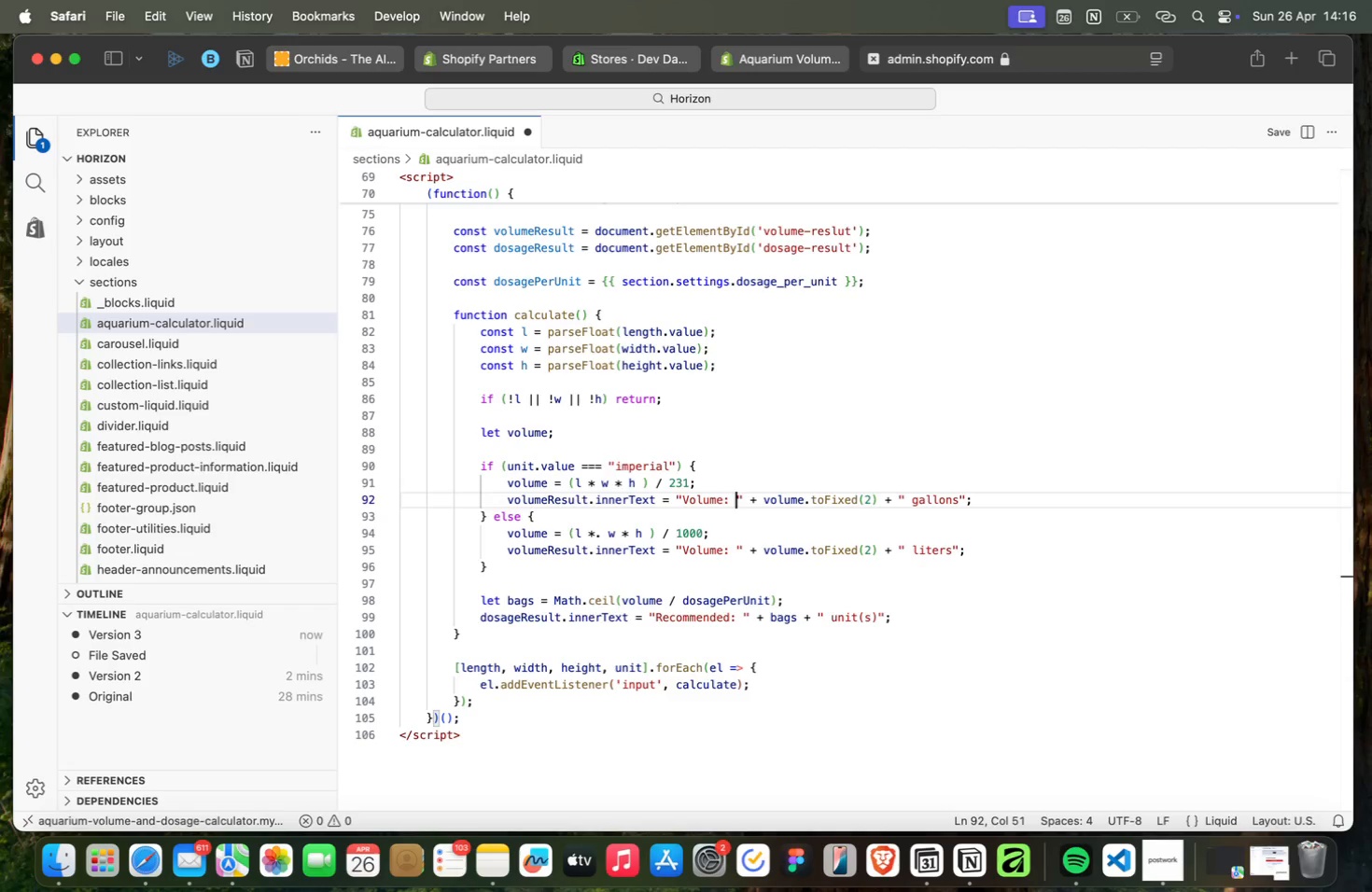 
key(ArrowRight)
 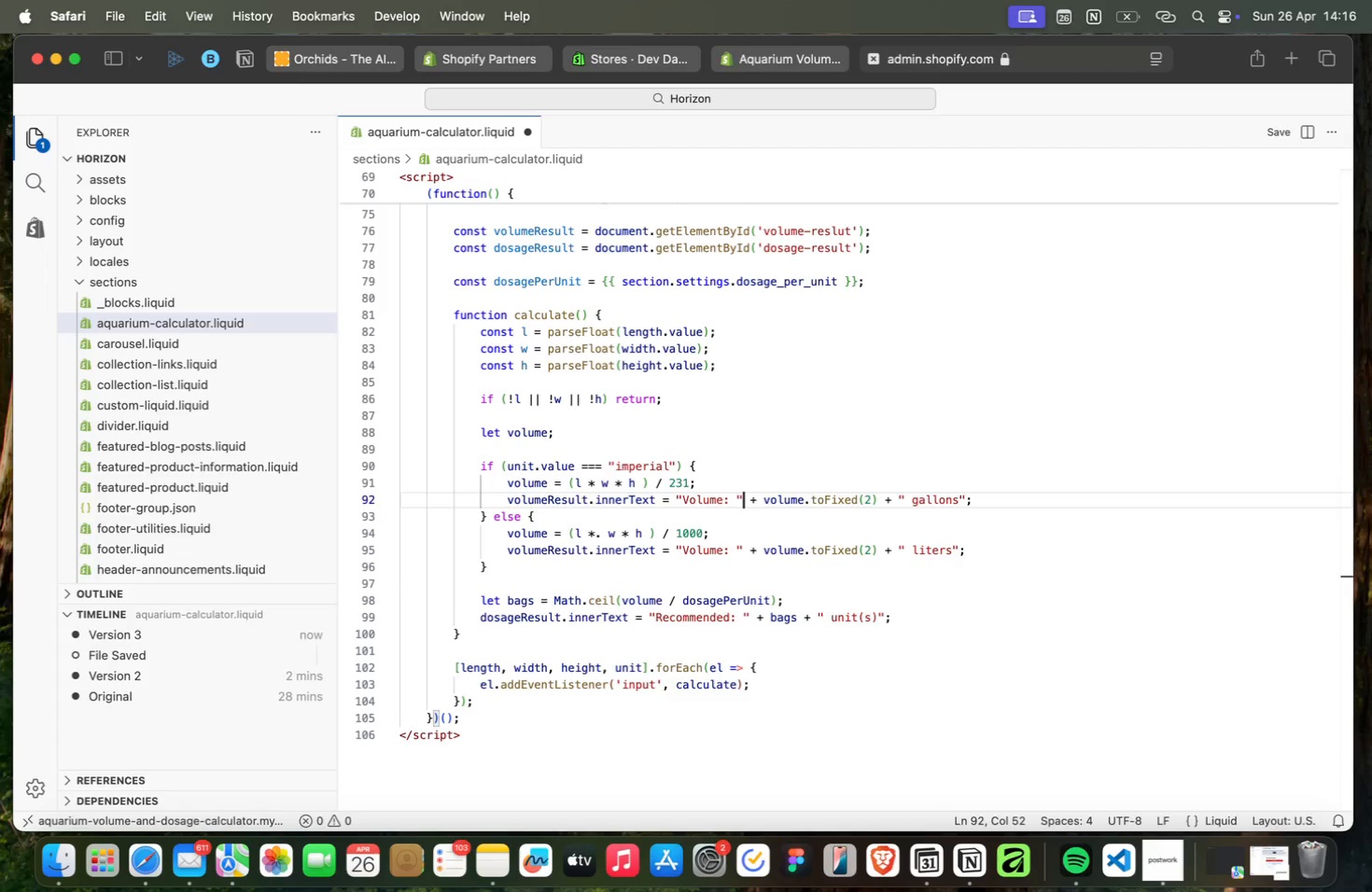 
key(ArrowRight)
 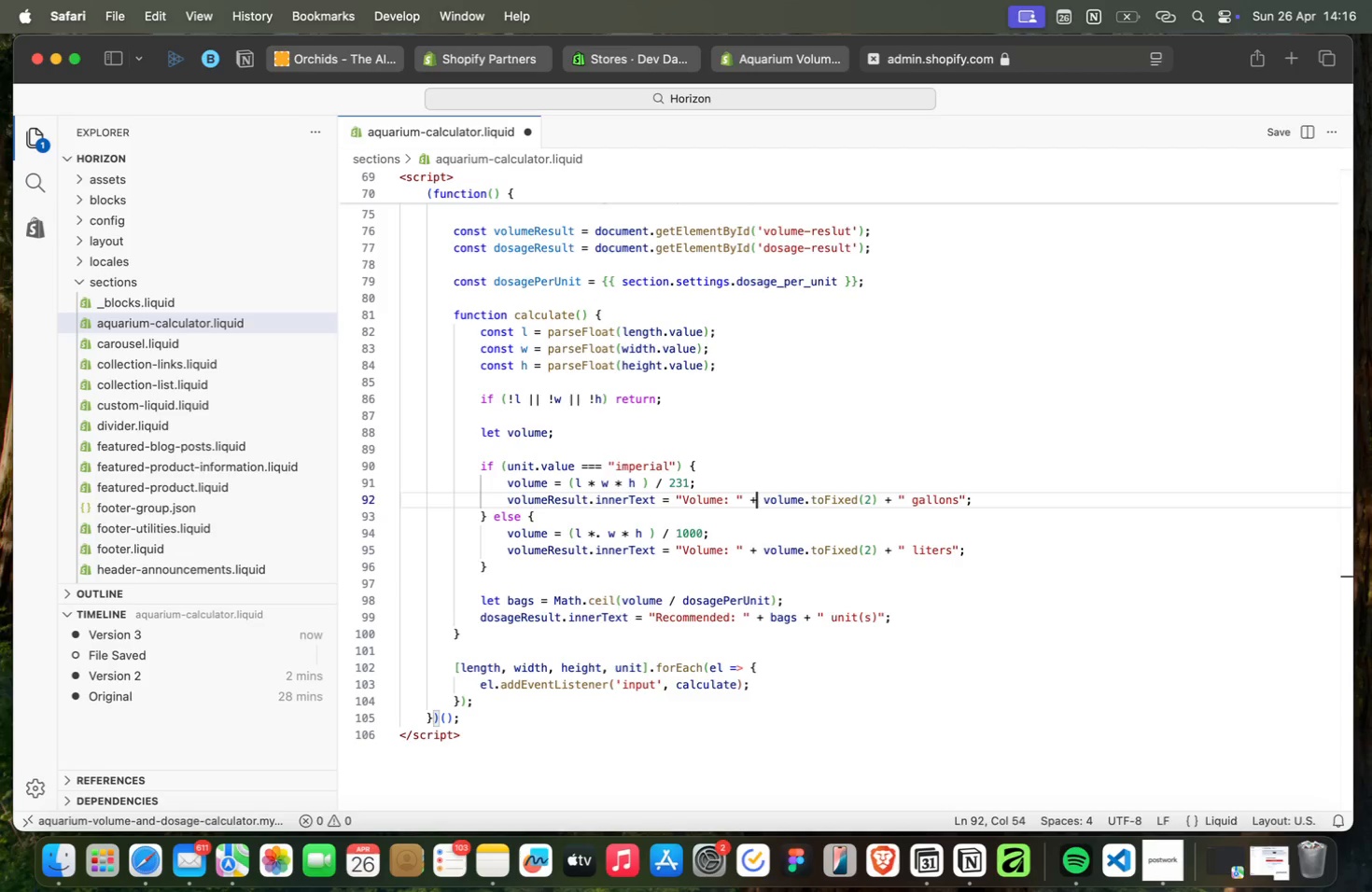 
key(ArrowRight)
 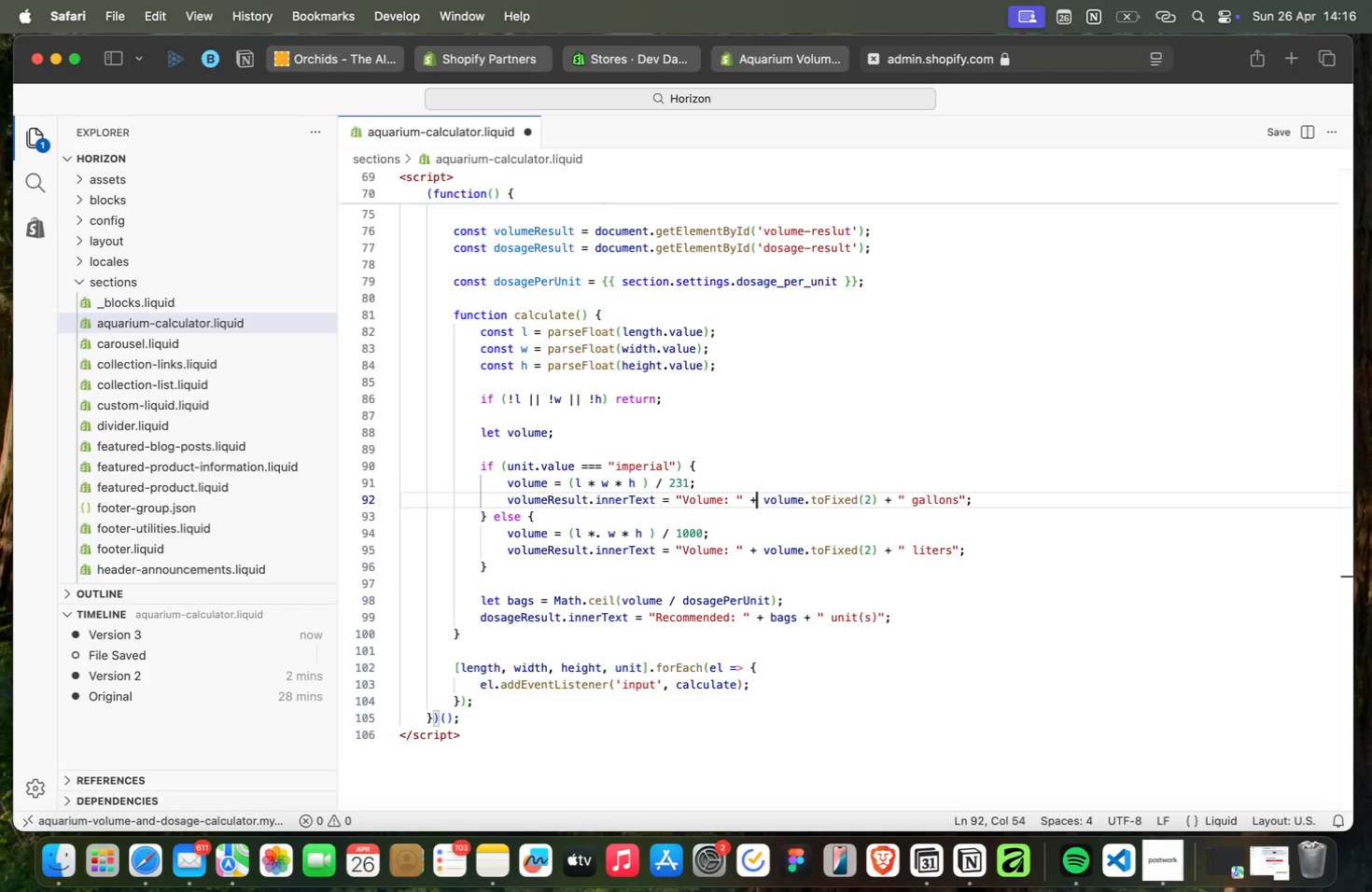 
key(ArrowRight)
 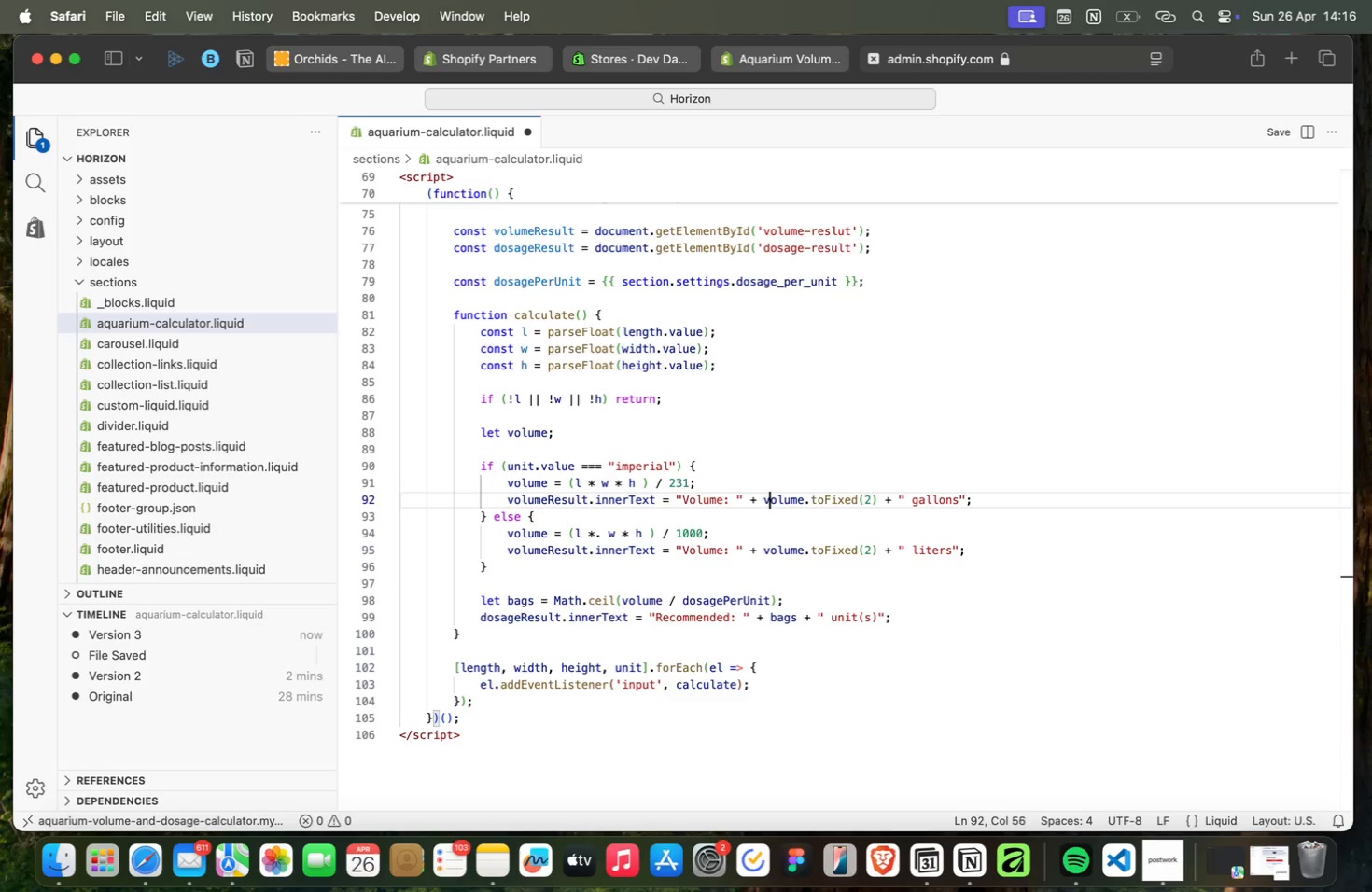 
key(ArrowRight)
 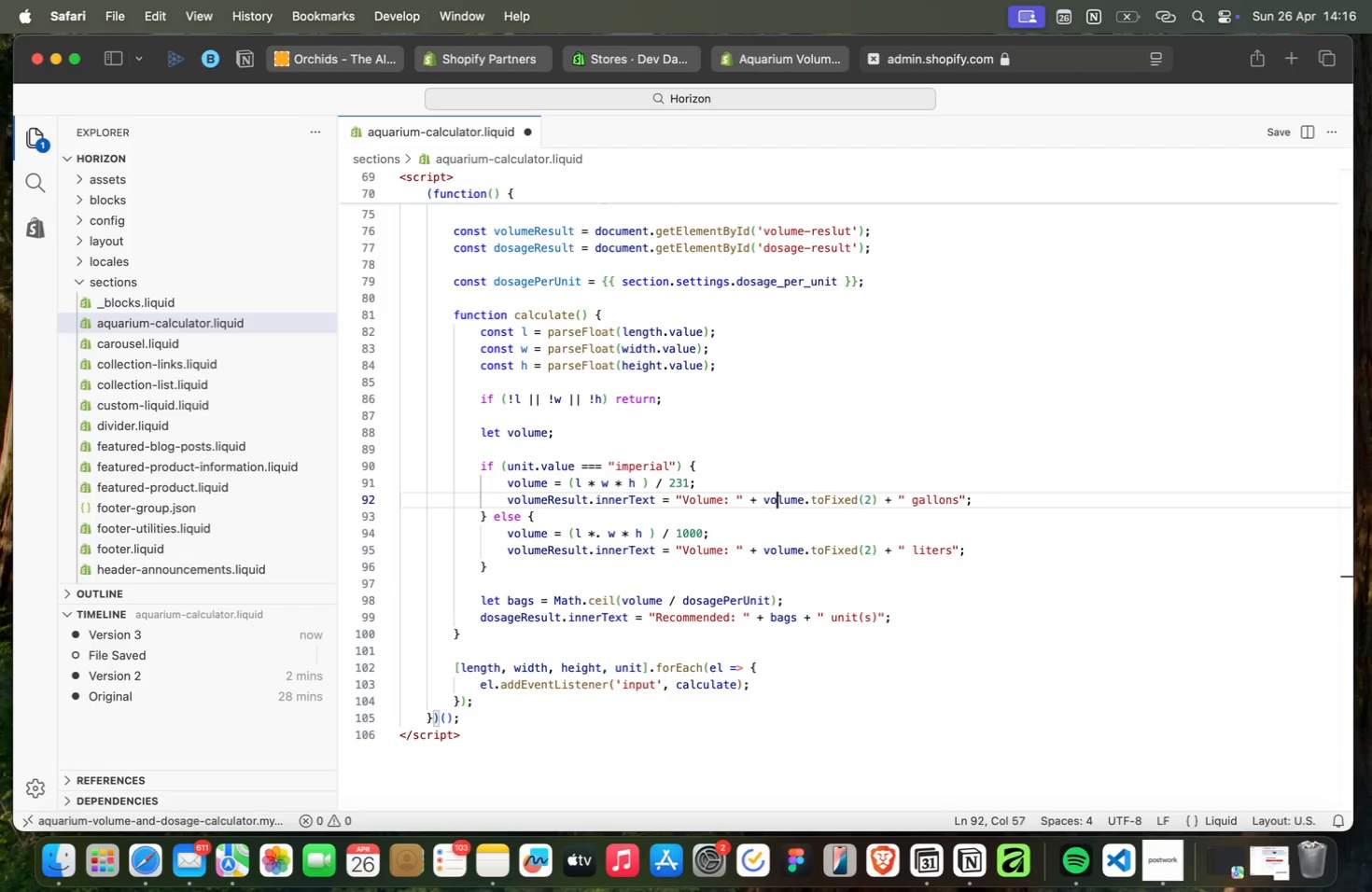 
hold_key(key=ArrowRight, duration=0.75)
 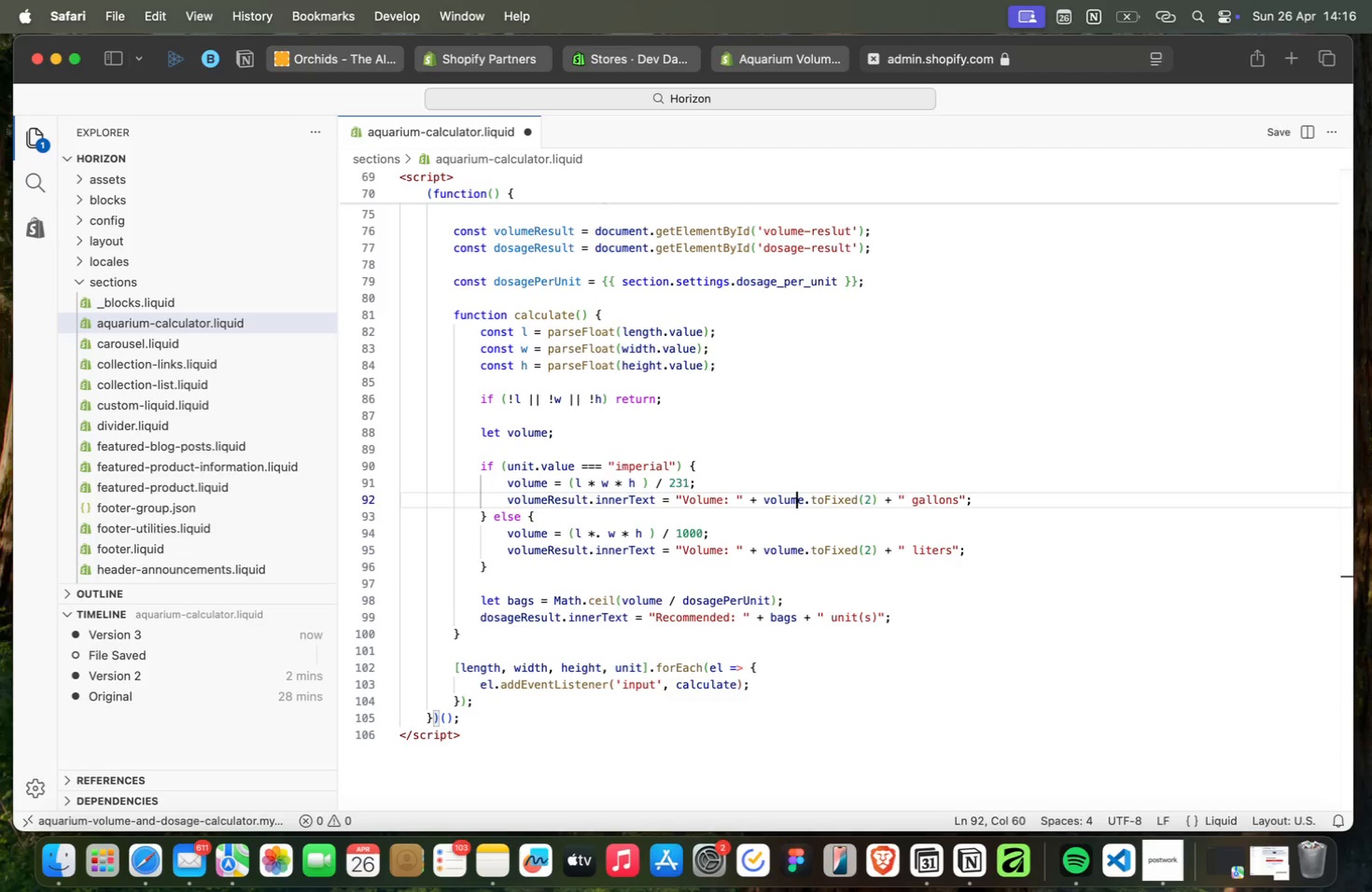 
key(ArrowRight)
 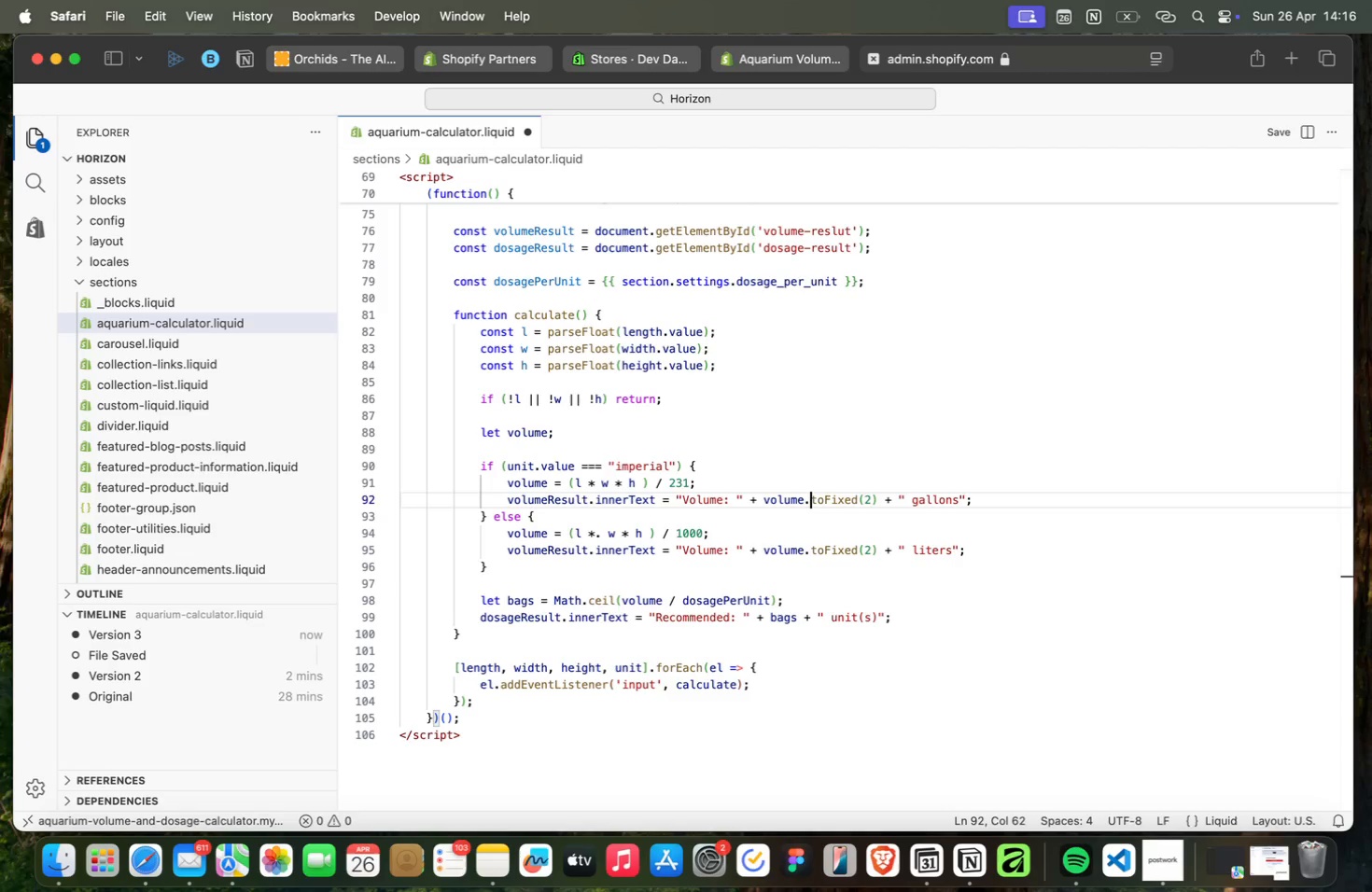 
key(ArrowRight)
 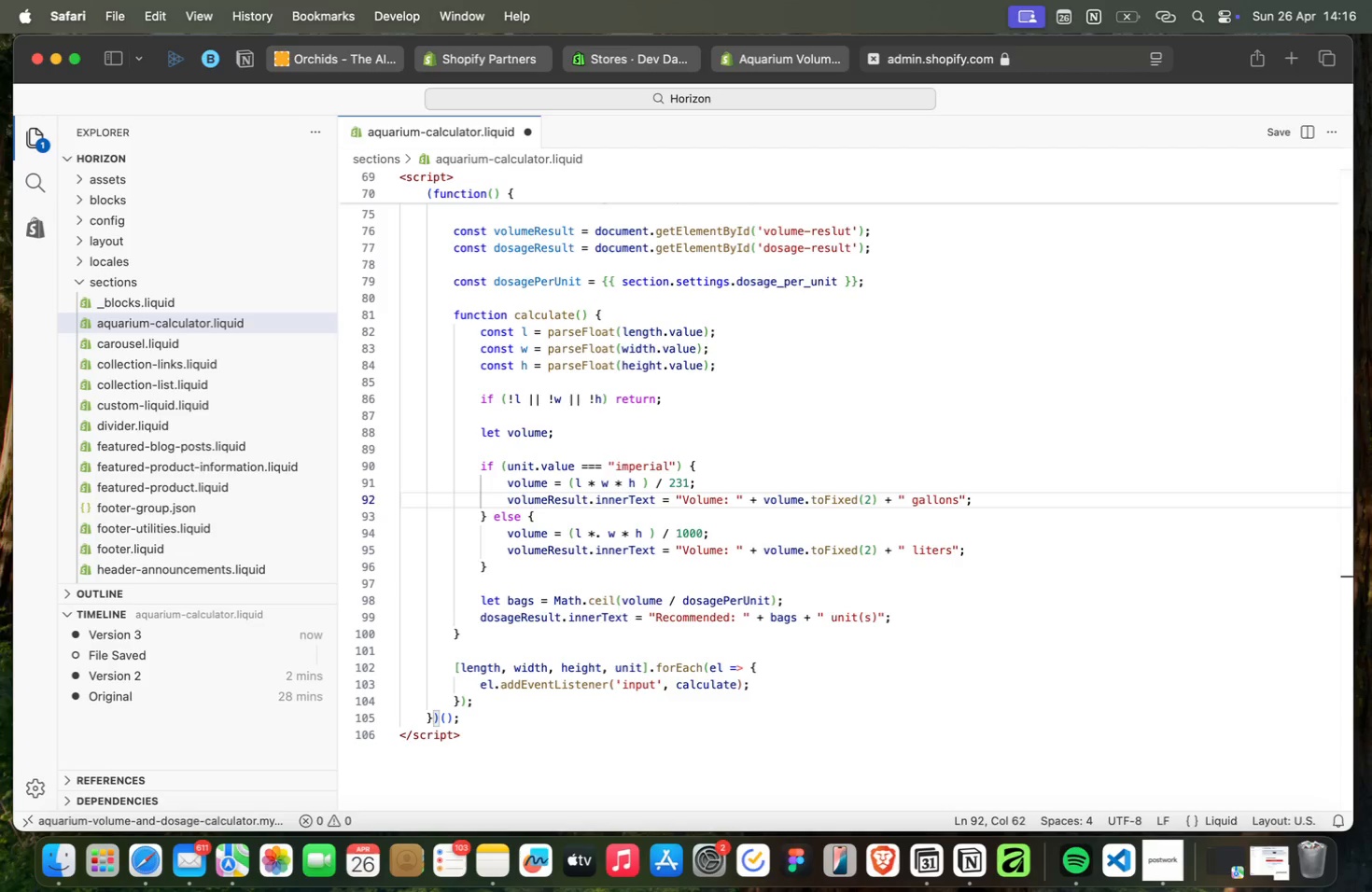 
key(ArrowRight)
 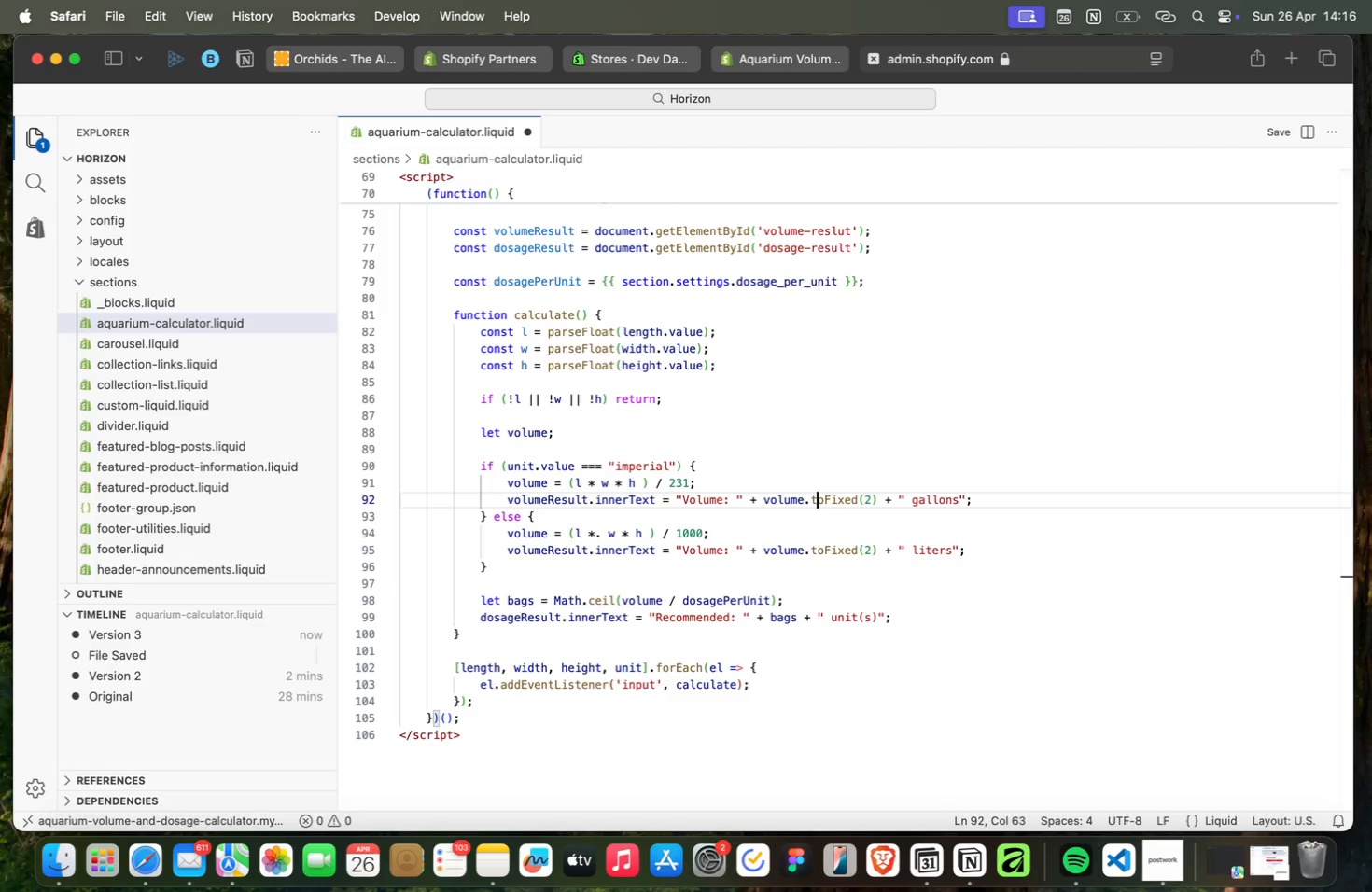 
key(ArrowLeft)
 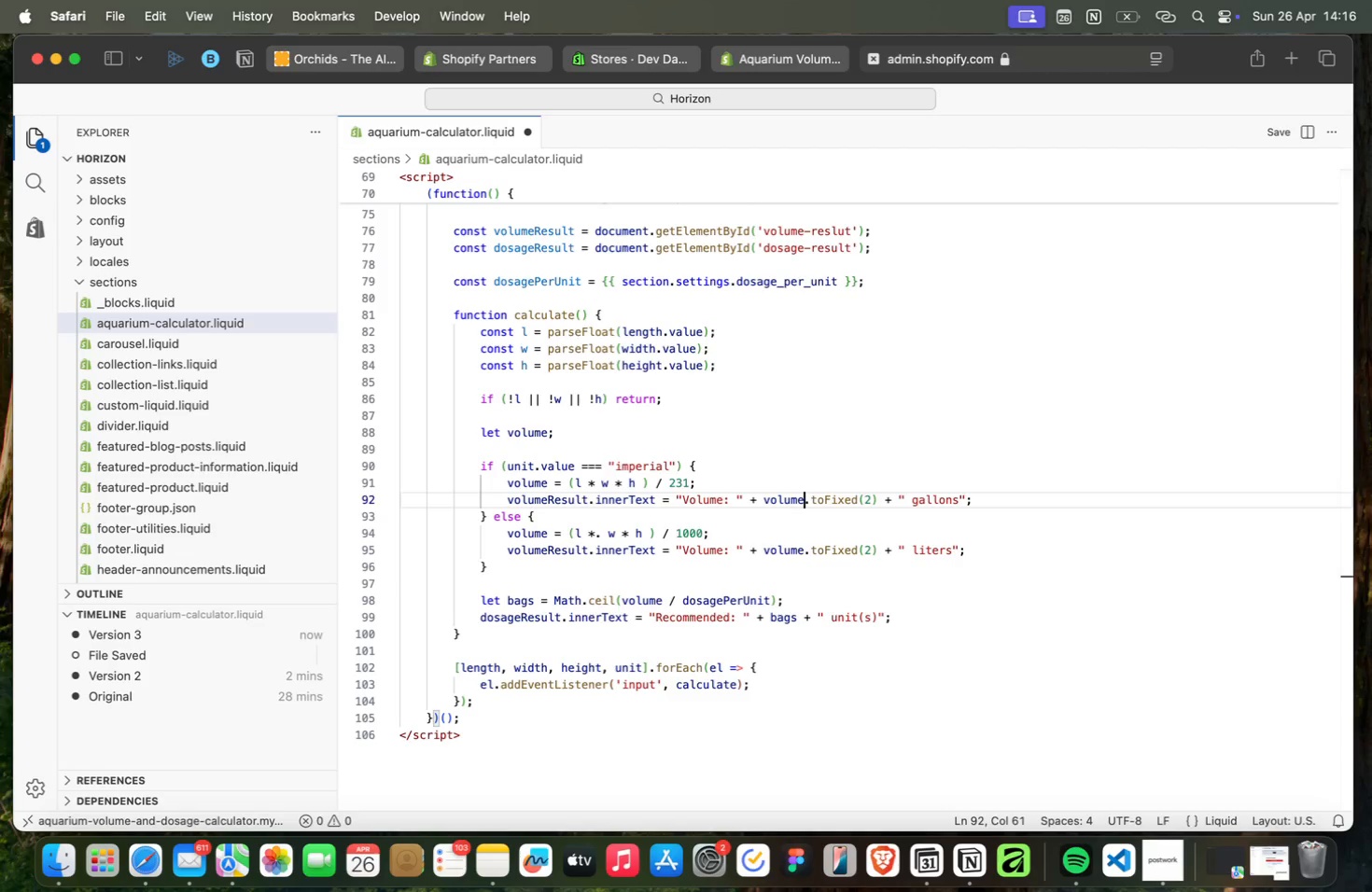 
key(ArrowLeft)
 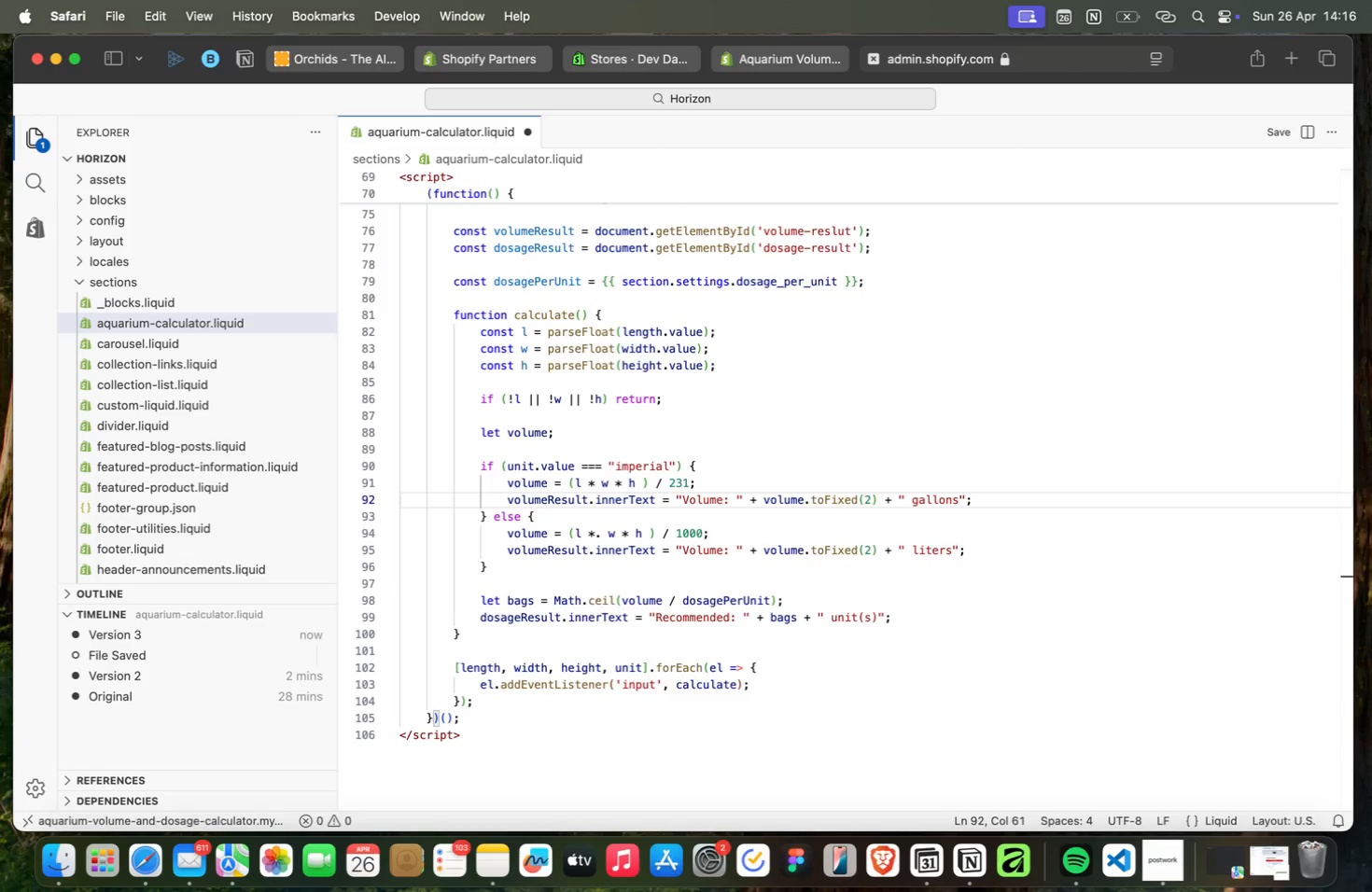 
key(ArrowRight)
 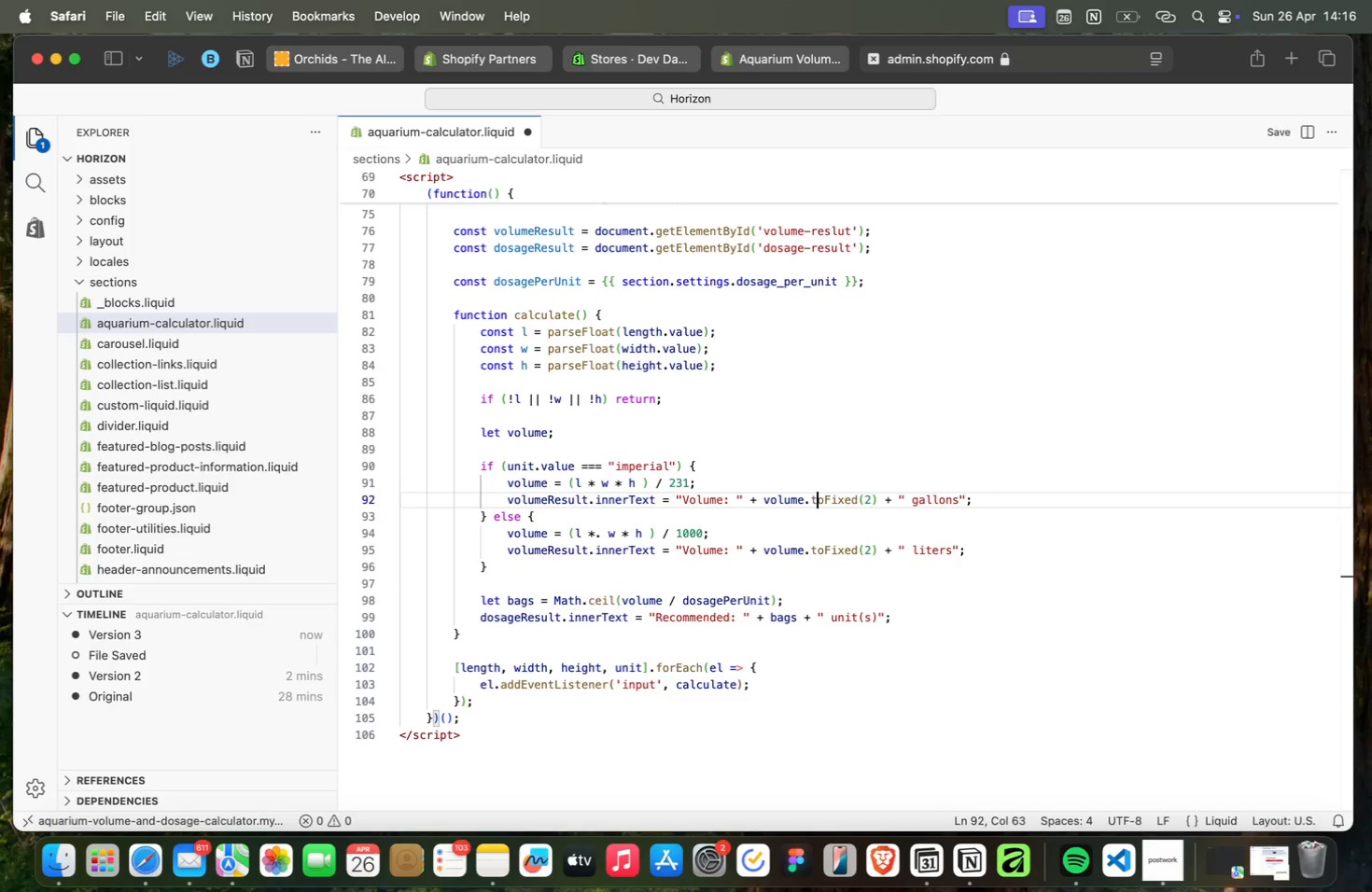 
hold_key(key=ArrowRight, duration=0.59)
 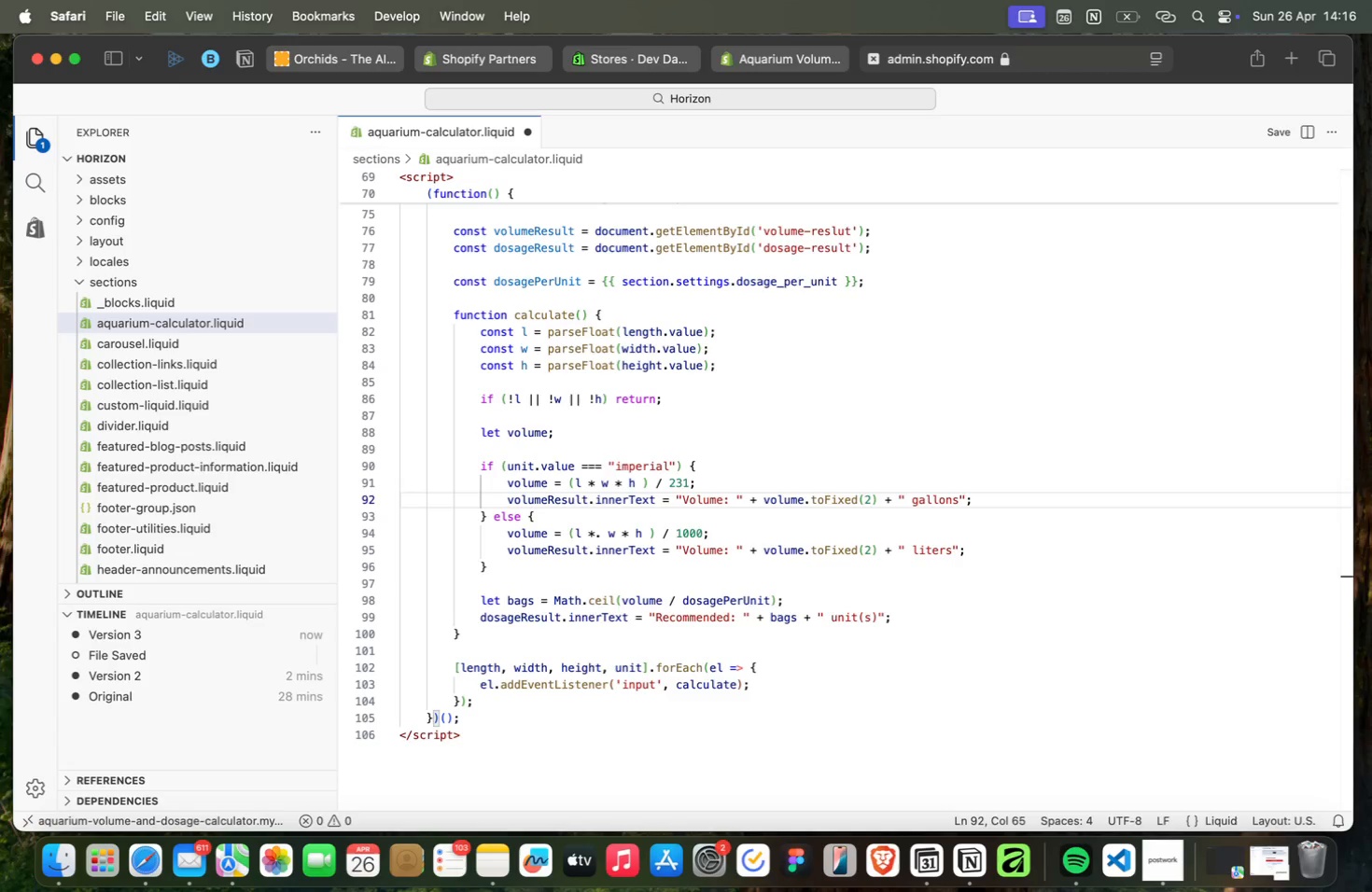 
key(ArrowRight)
 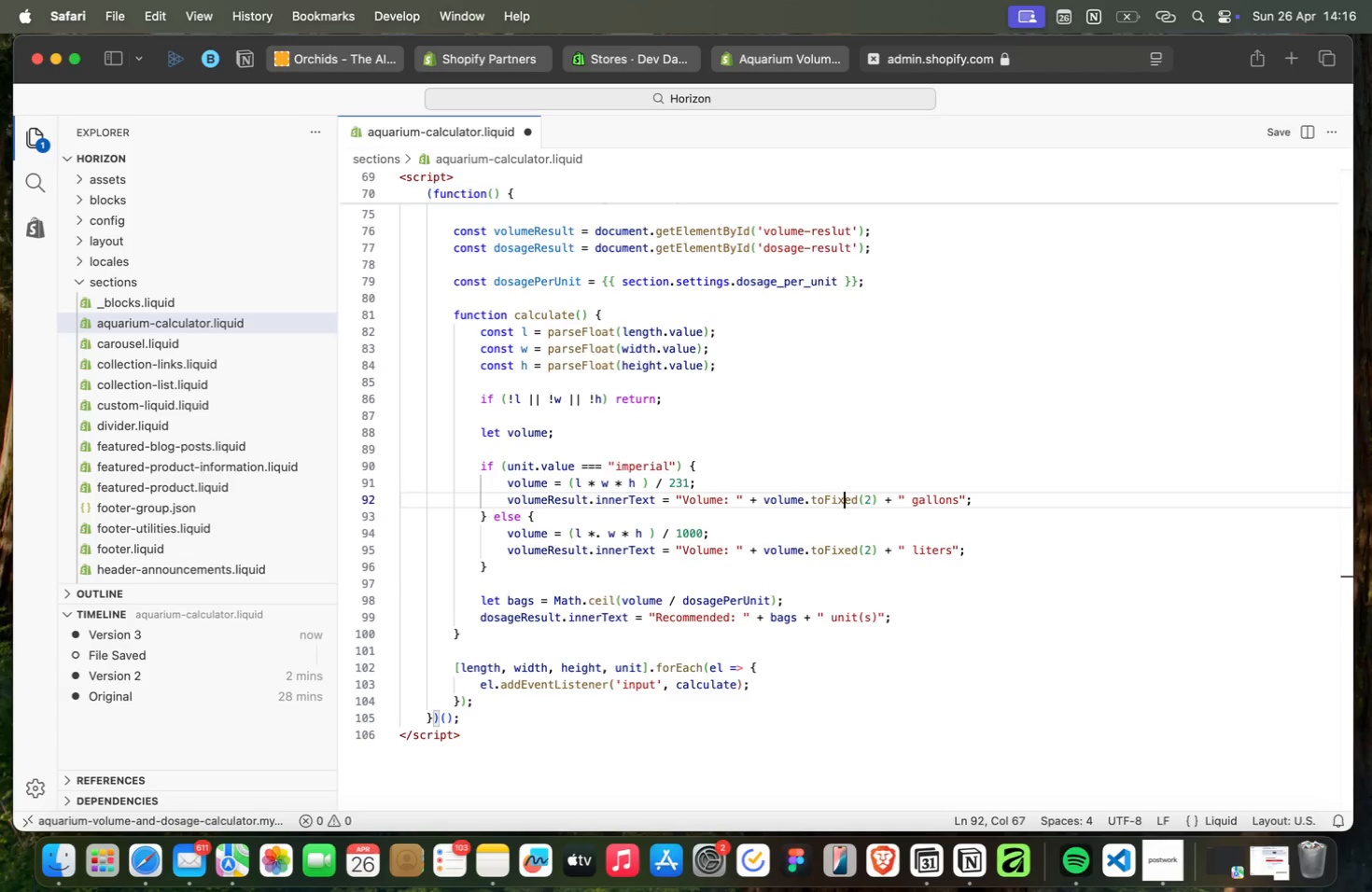 
key(ArrowRight)
 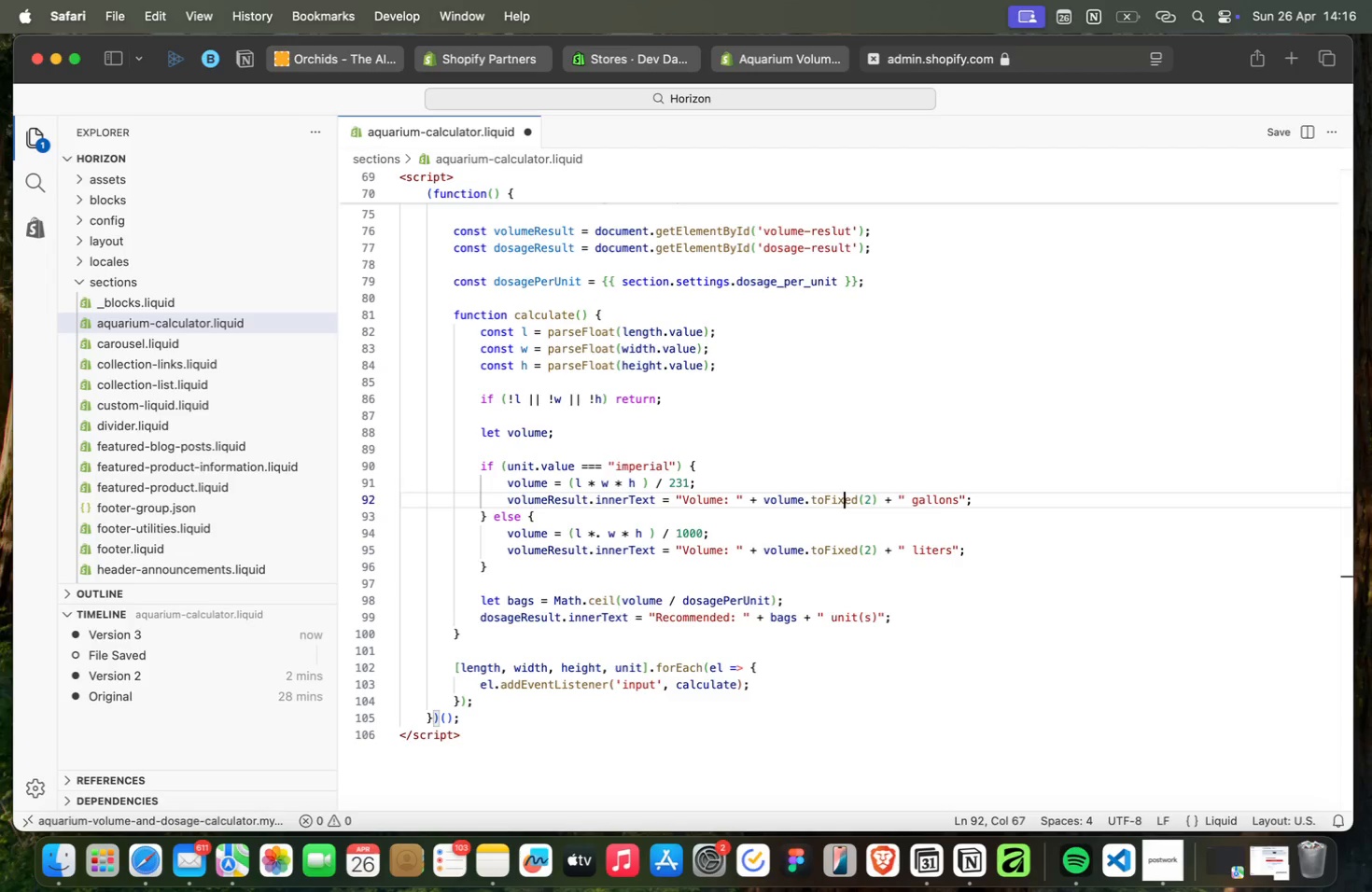 
key(ArrowRight)
 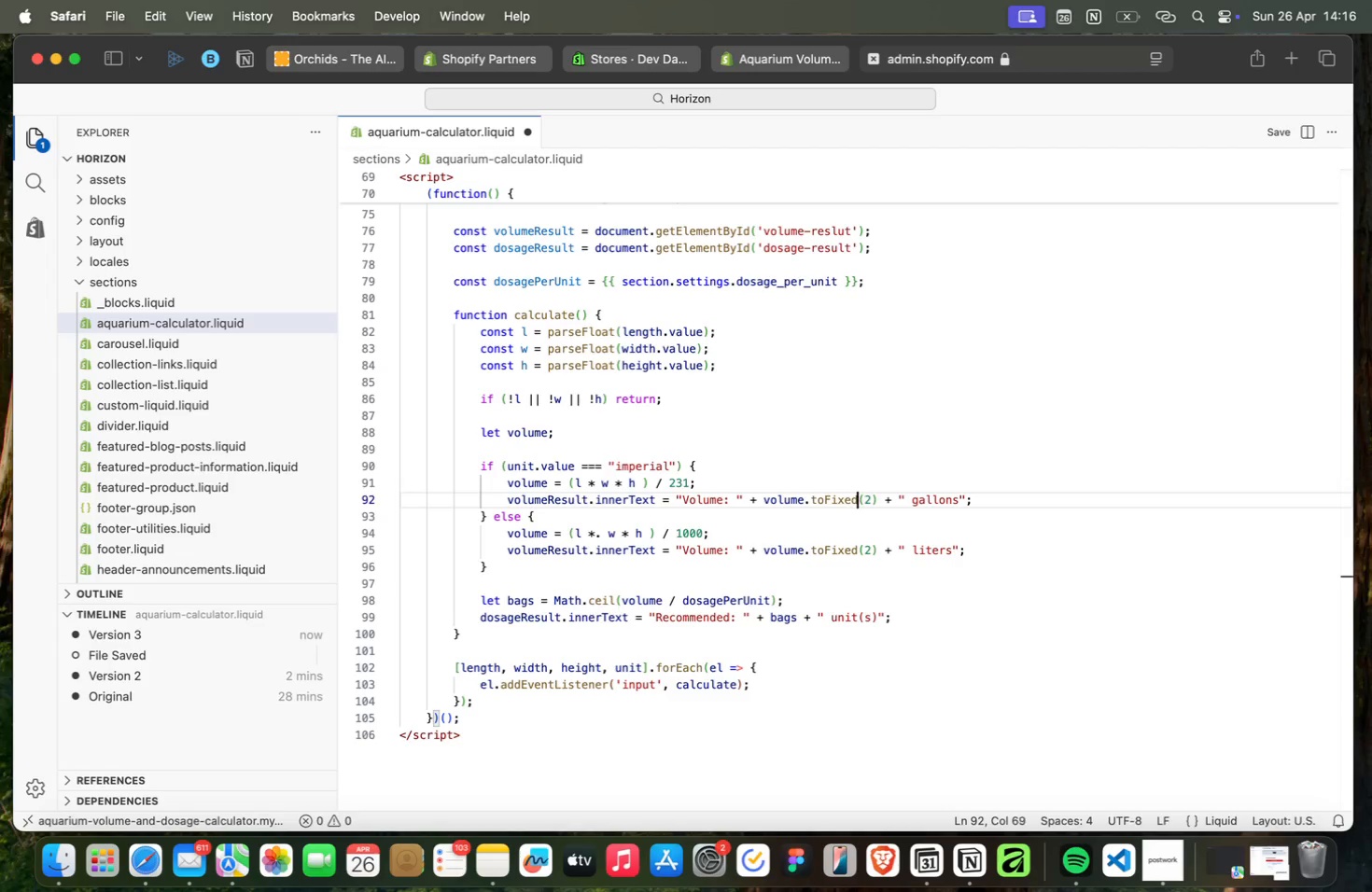 
key(ArrowRight)
 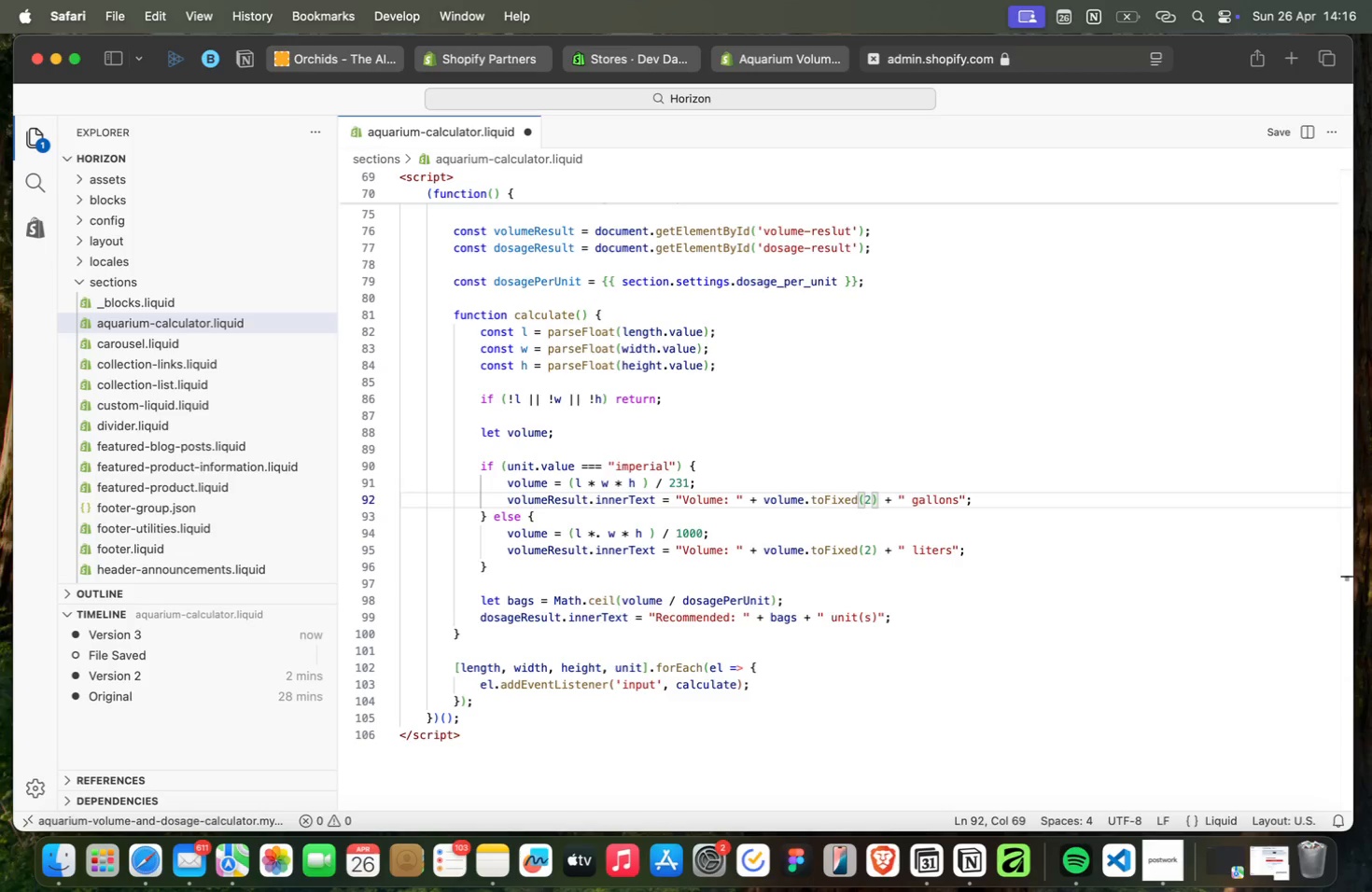 
key(ArrowRight)
 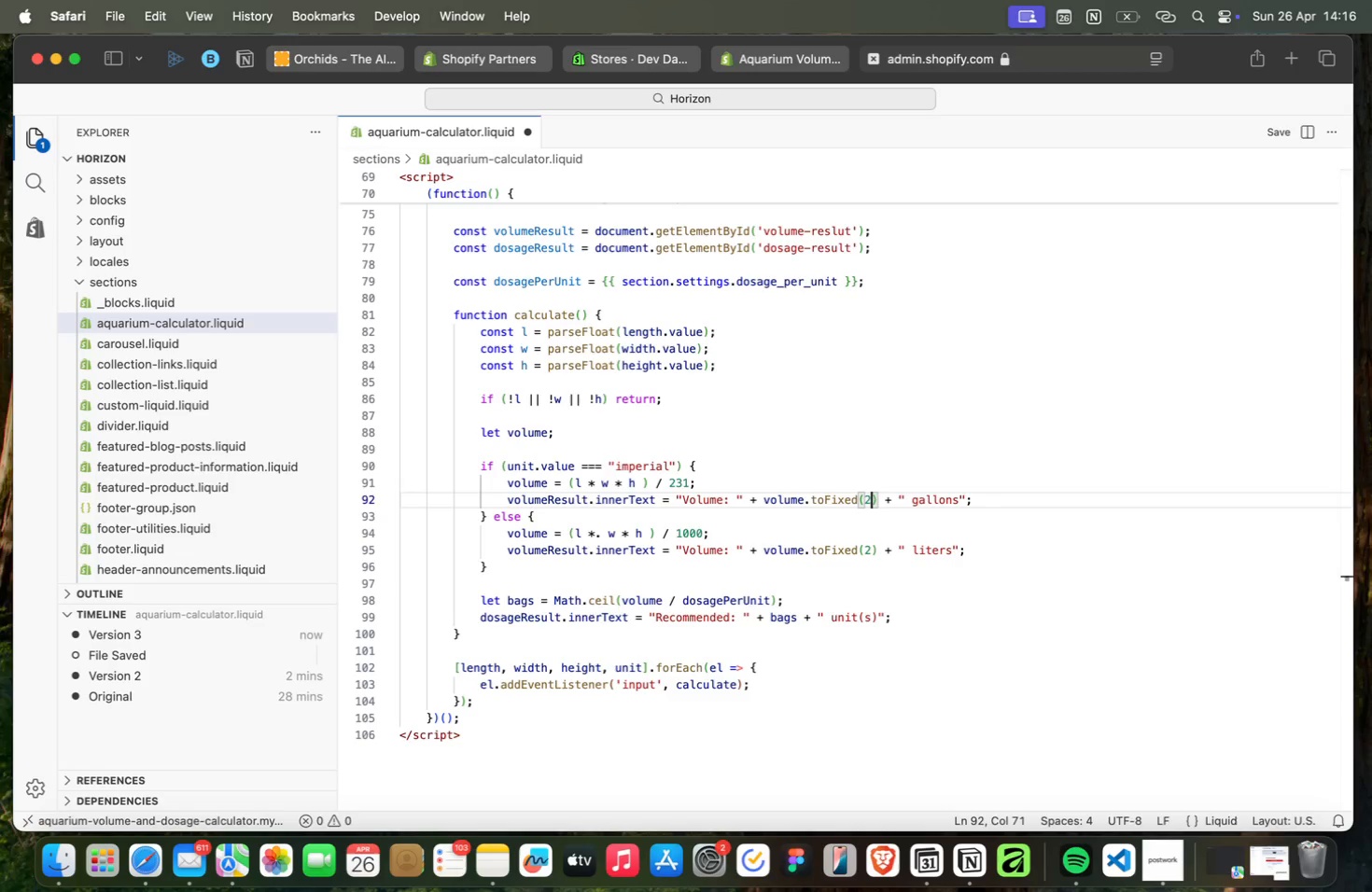 
key(ArrowRight)
 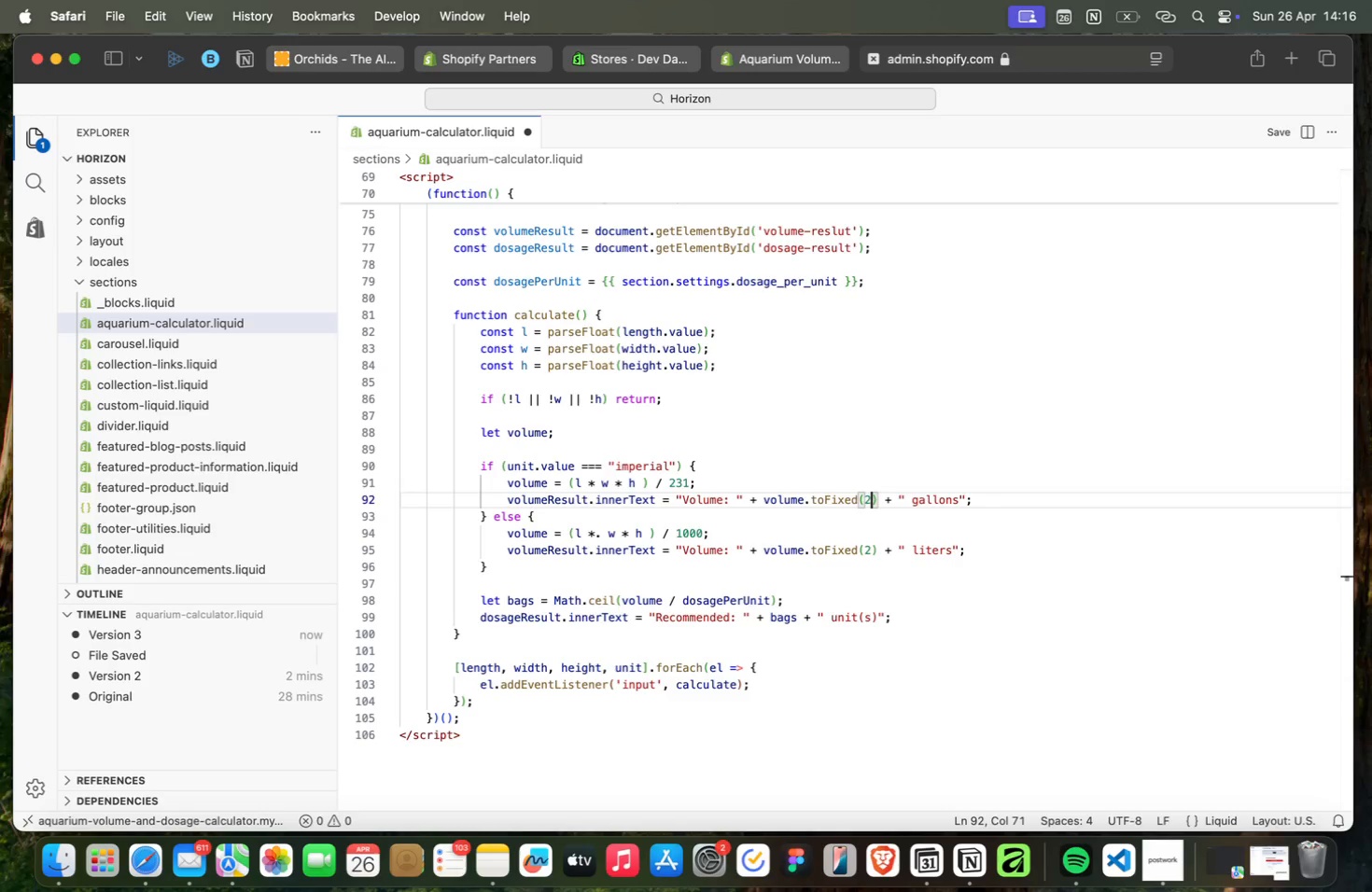 
key(ArrowLeft)
 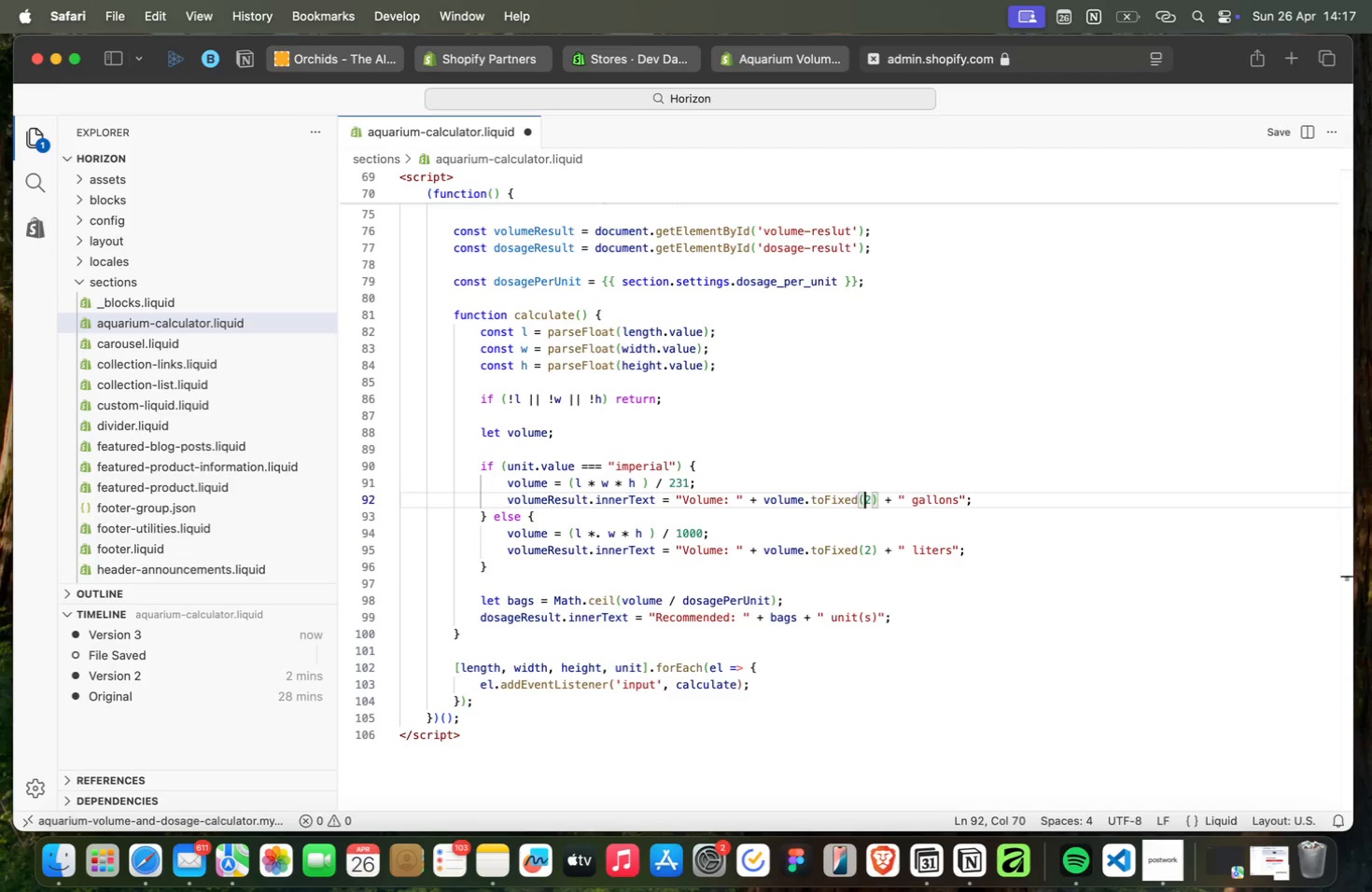 
key(ArrowLeft)
 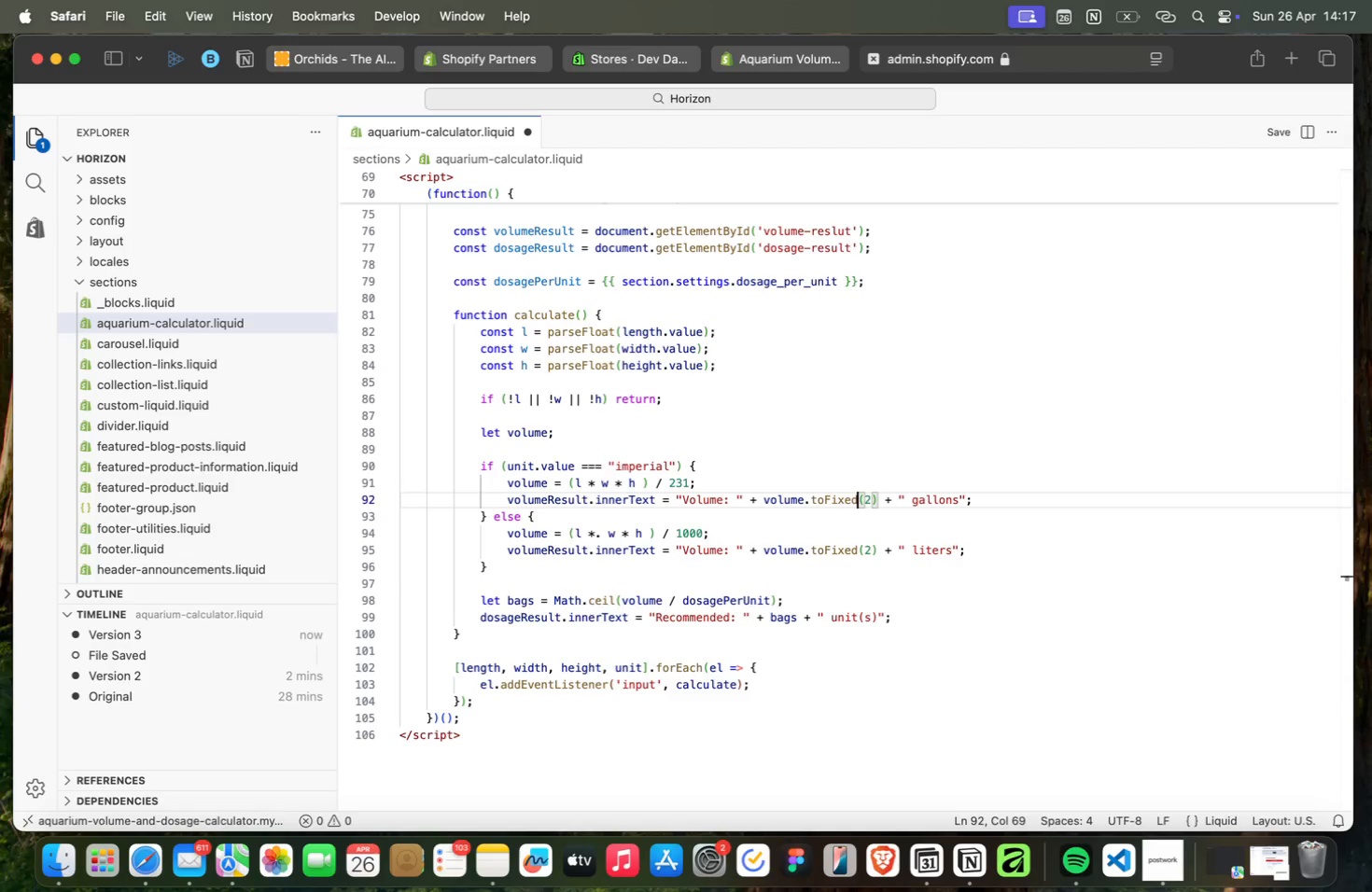 
key(ArrowLeft)
 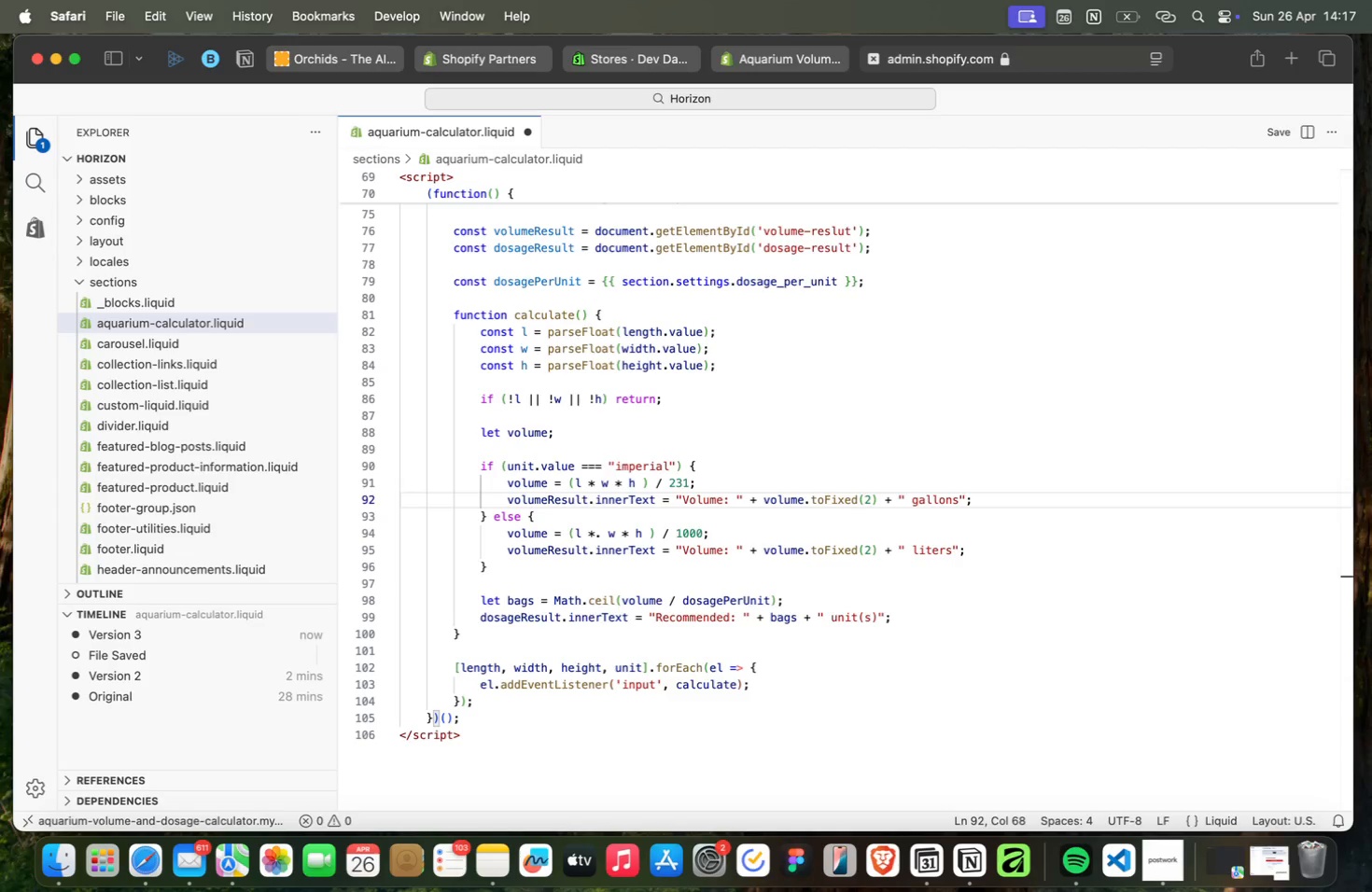 
hold_key(key=ArrowRight, duration=0.9)
 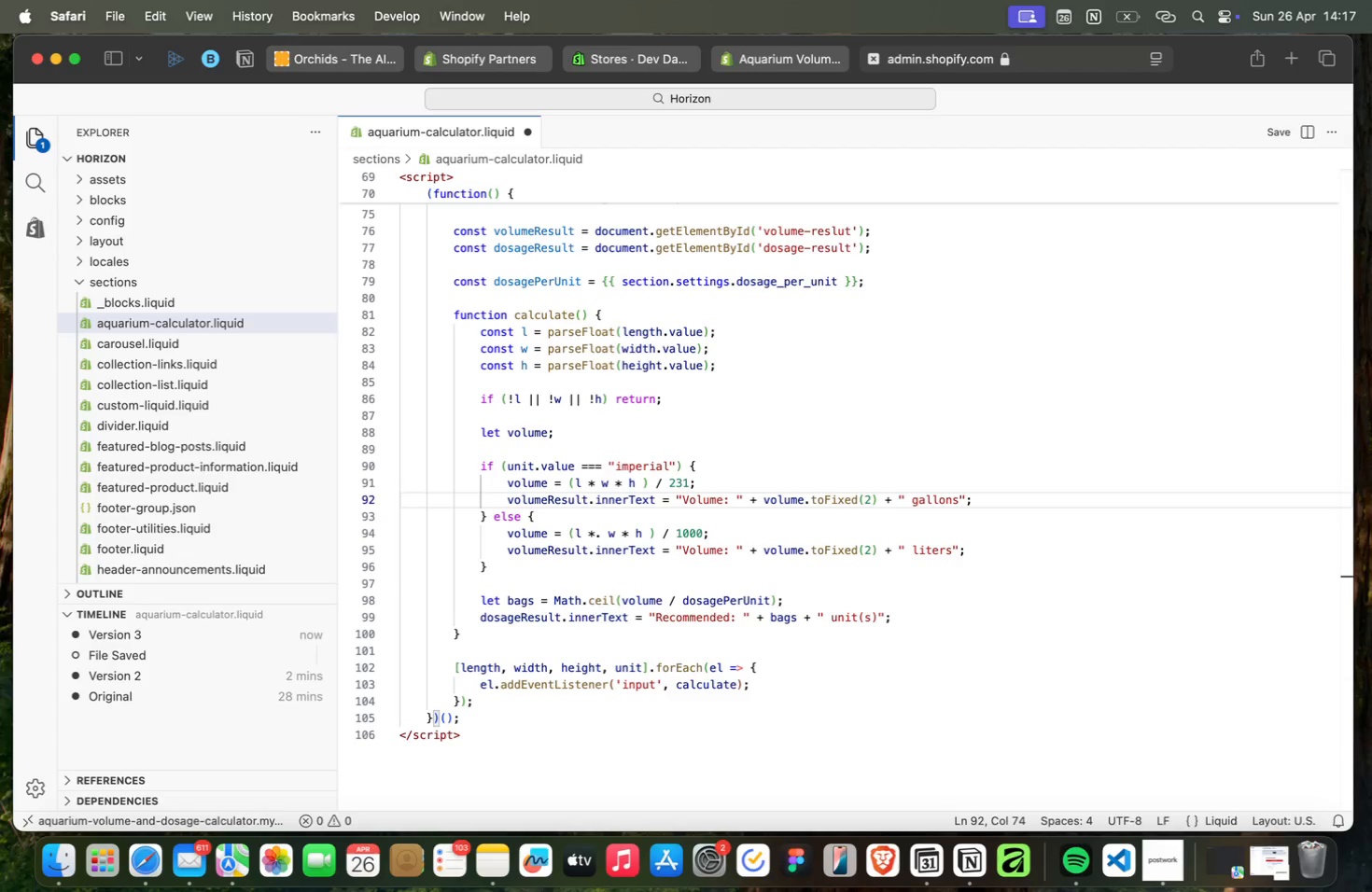 
key(ArrowDown)
 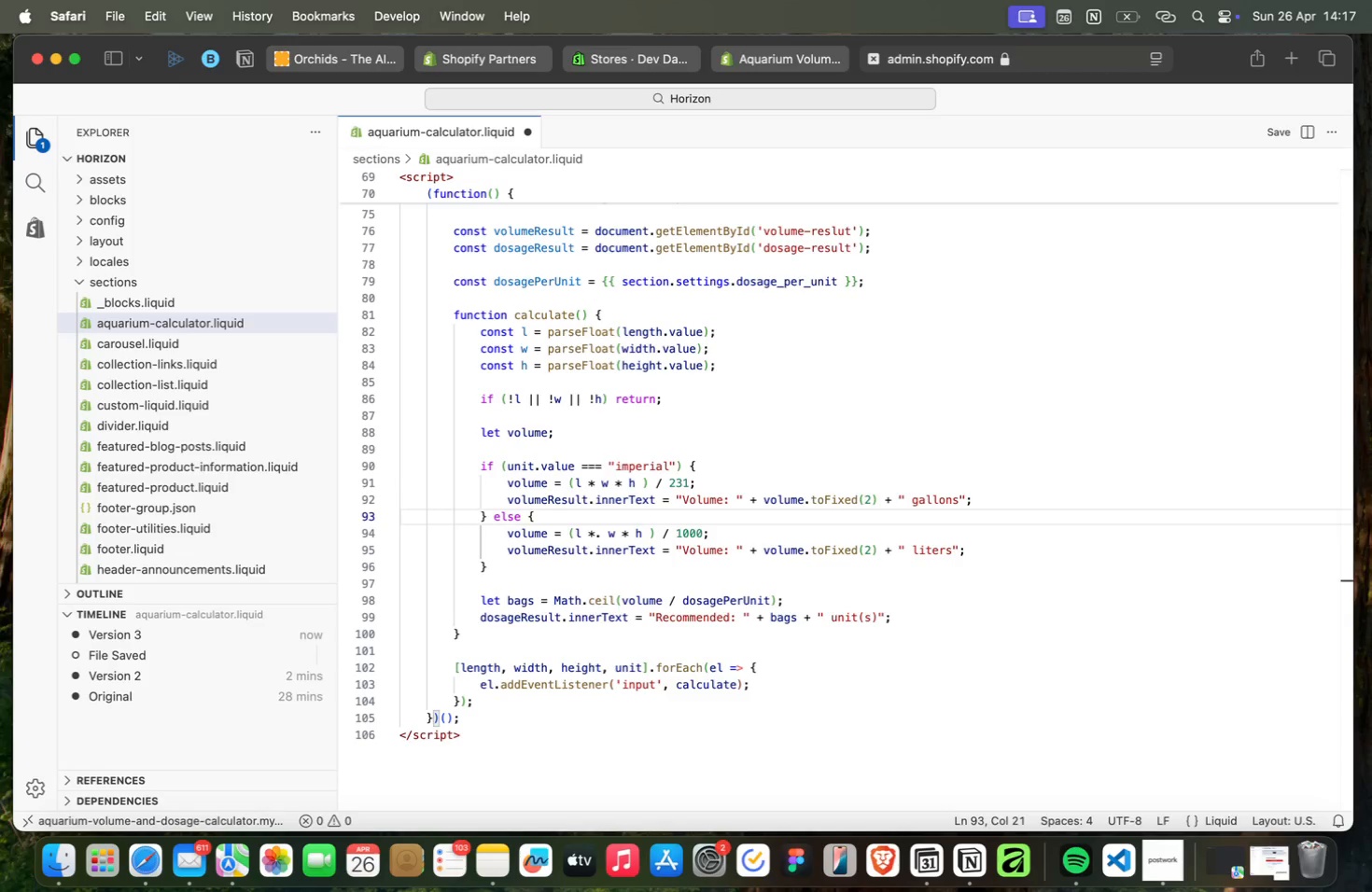 
key(ArrowDown)
 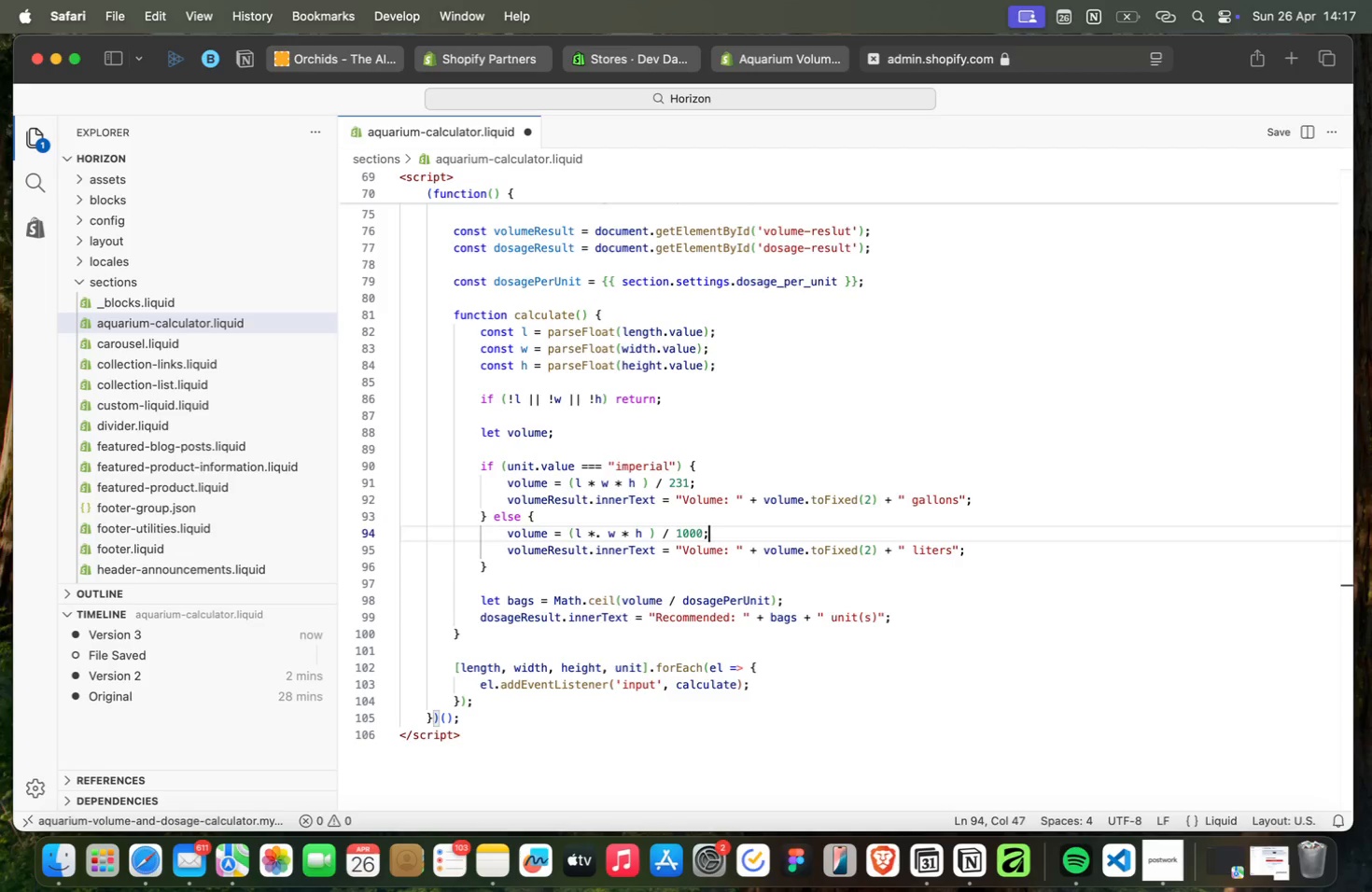 
hold_key(key=ArrowLeft, duration=1.32)
 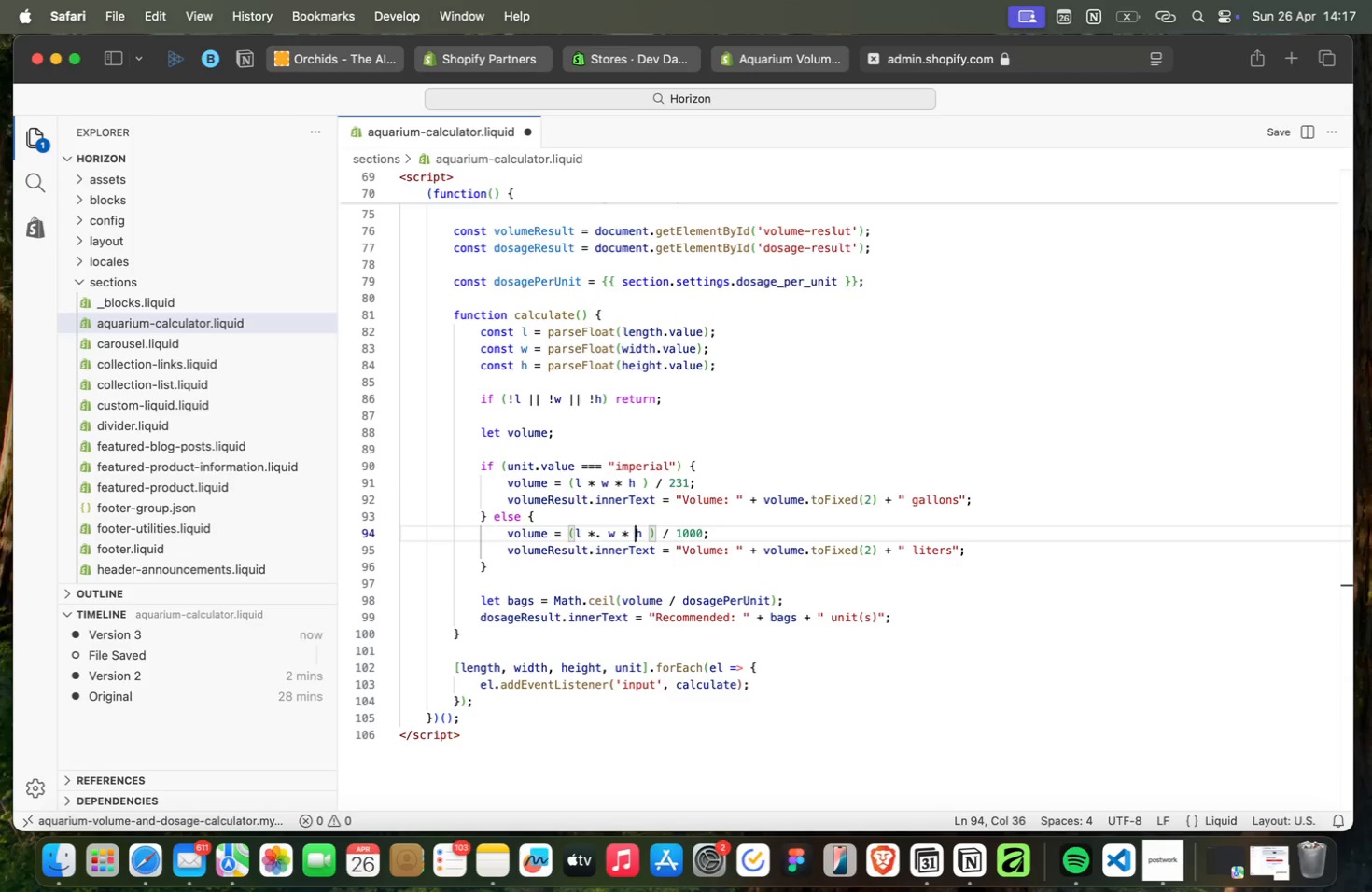 
key(ArrowLeft)
 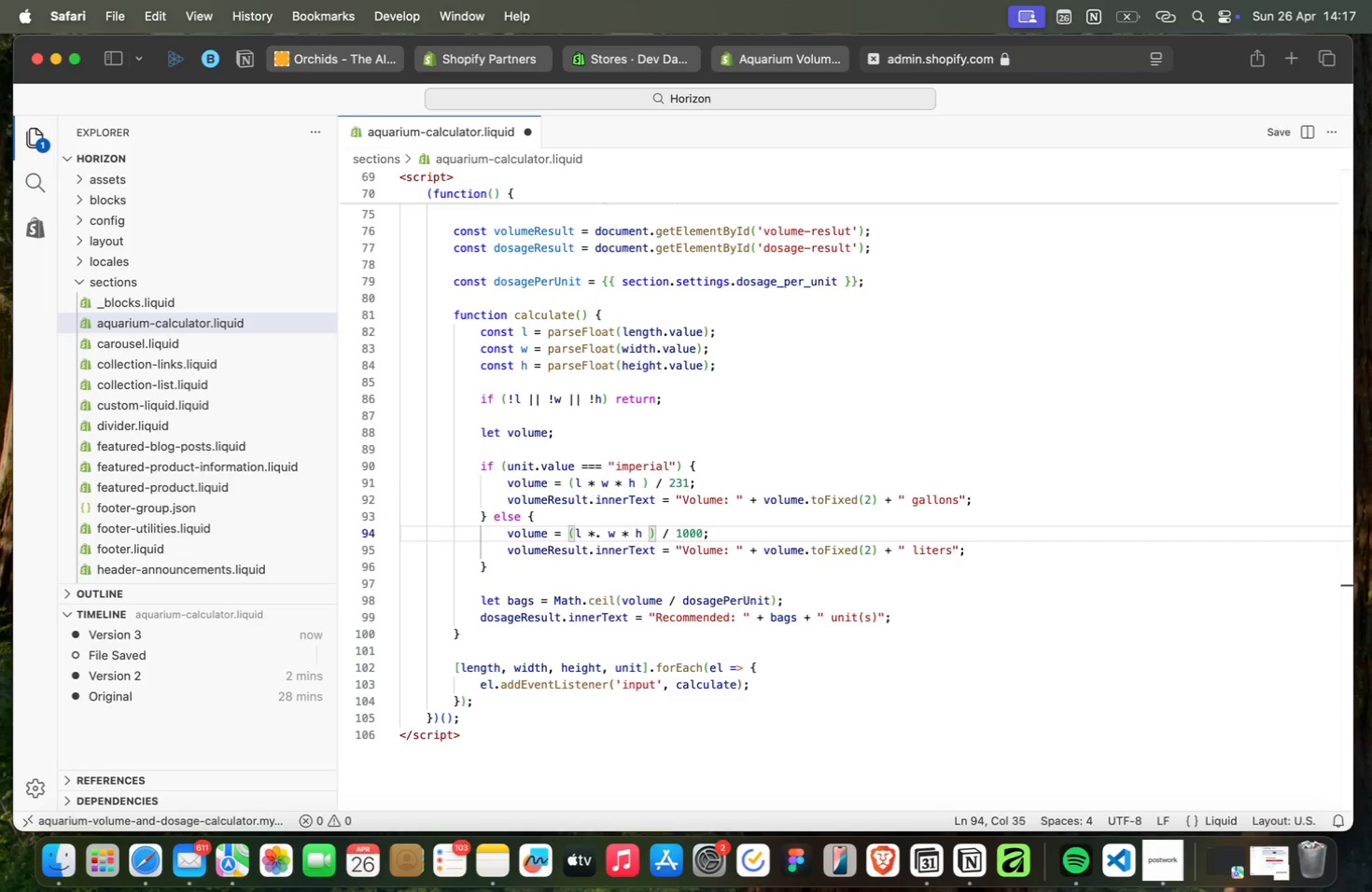 
key(ArrowLeft)
 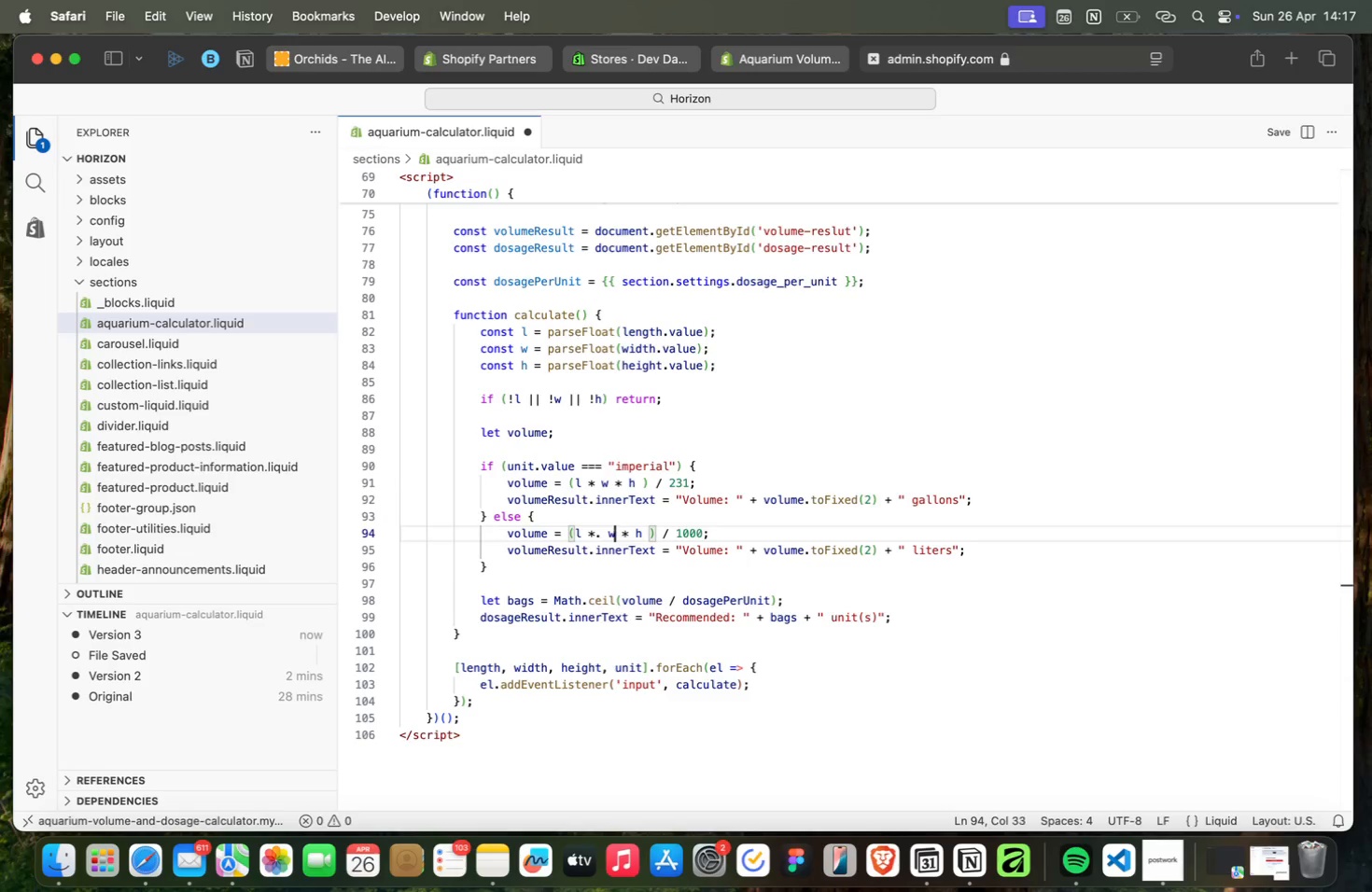 
key(ArrowLeft)
 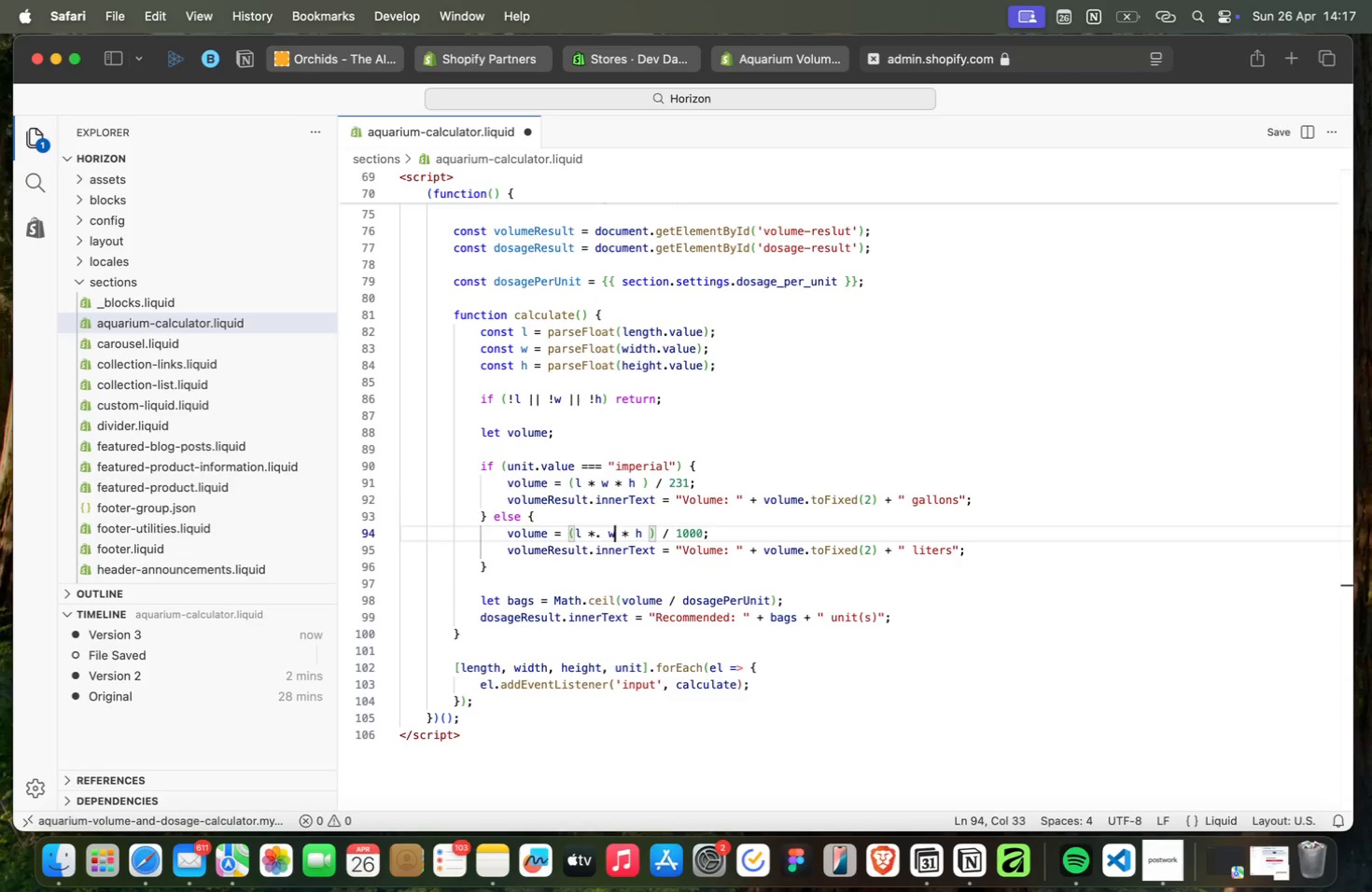 
key(ArrowLeft)
 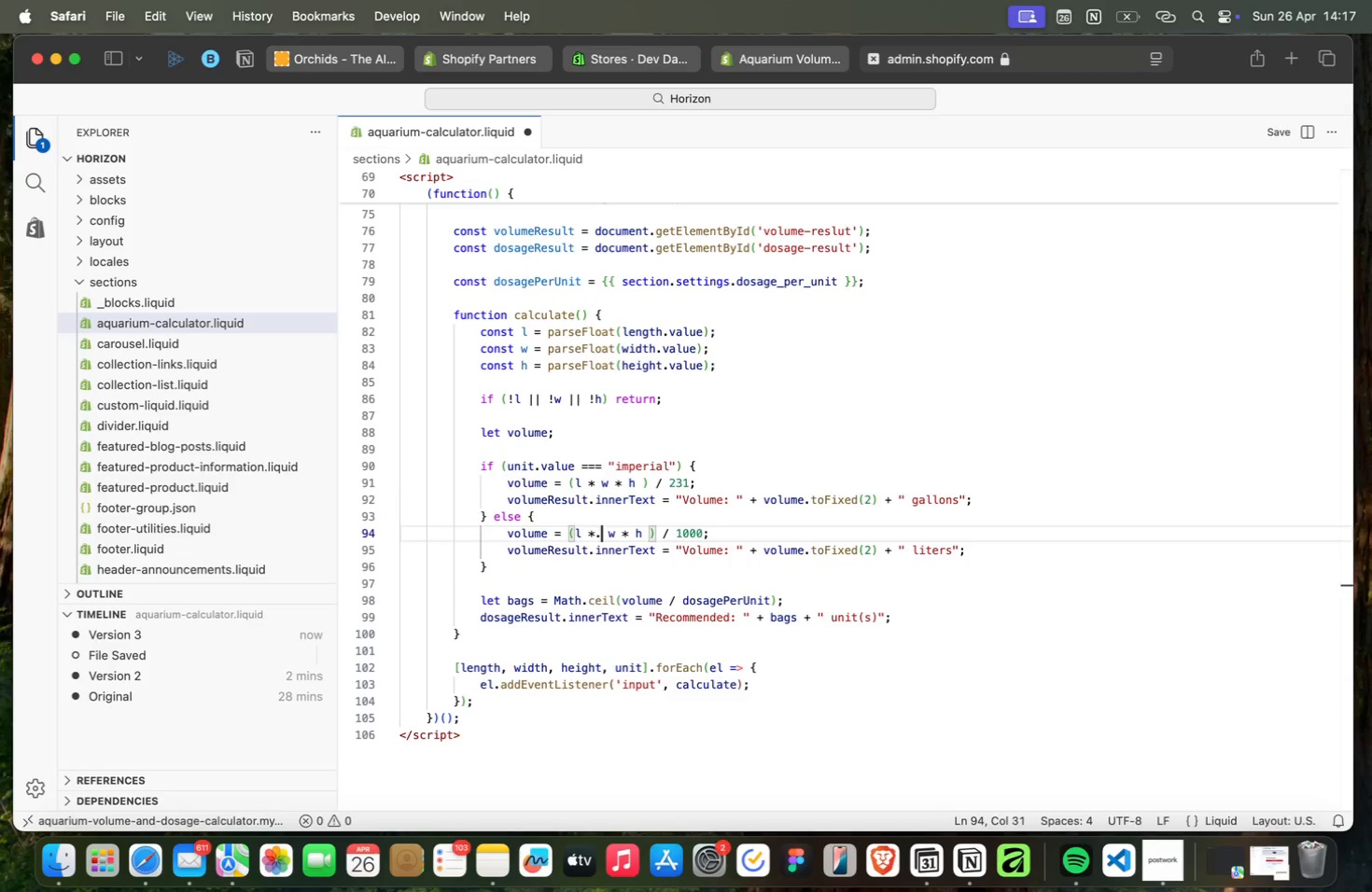 
key(ArrowLeft)
 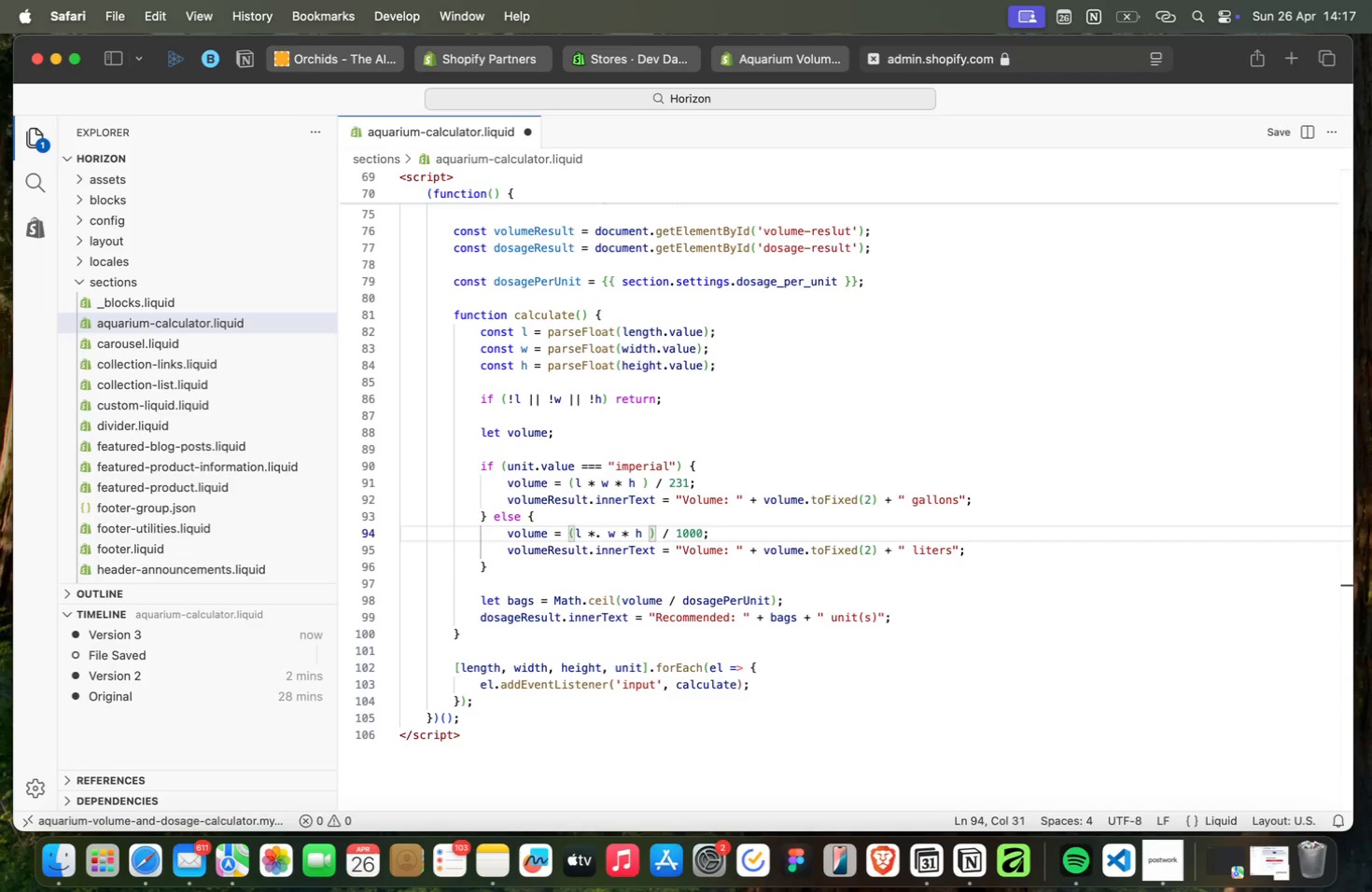 
key(Backspace)
 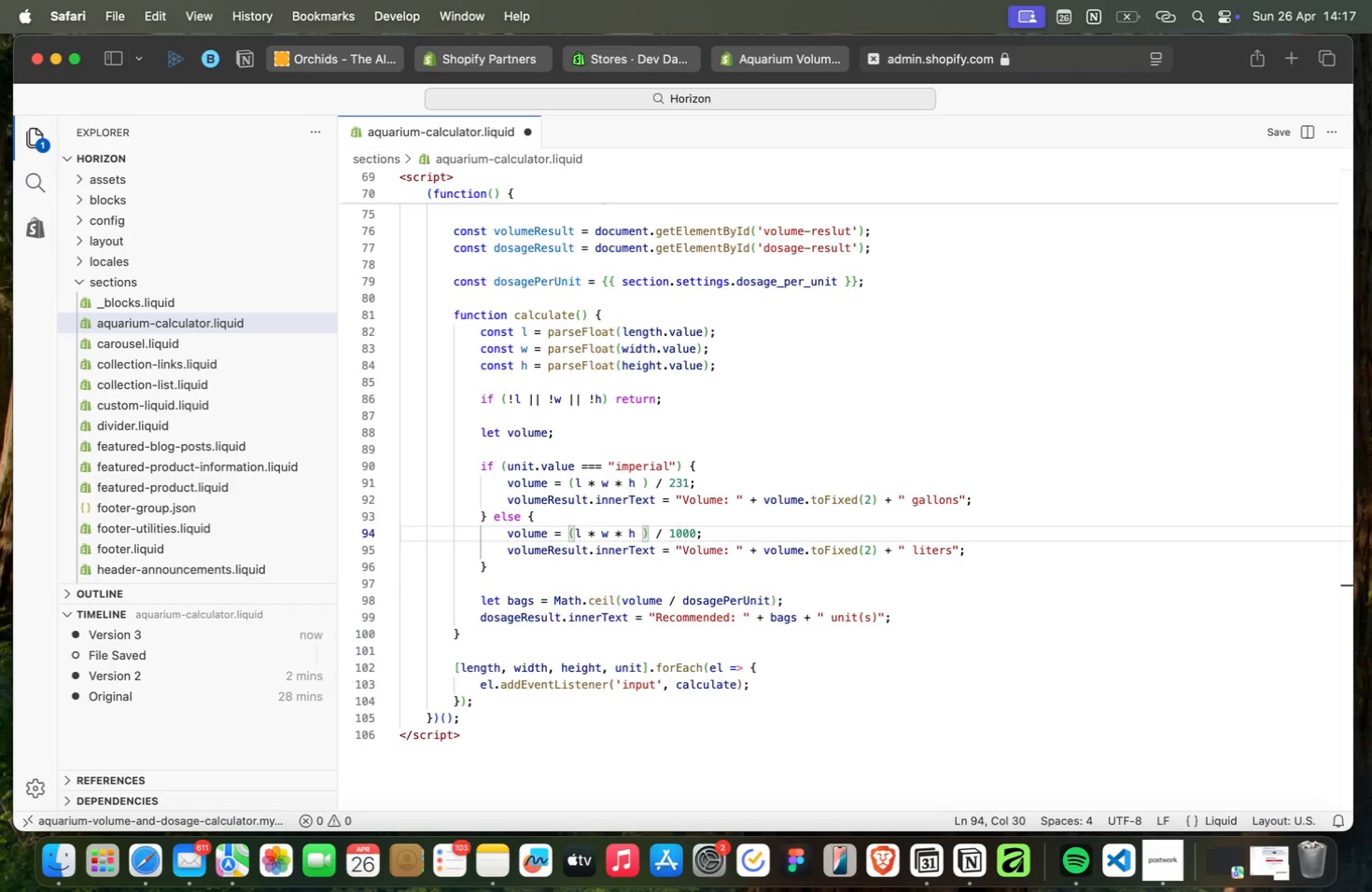 
key(ArrowDown)
 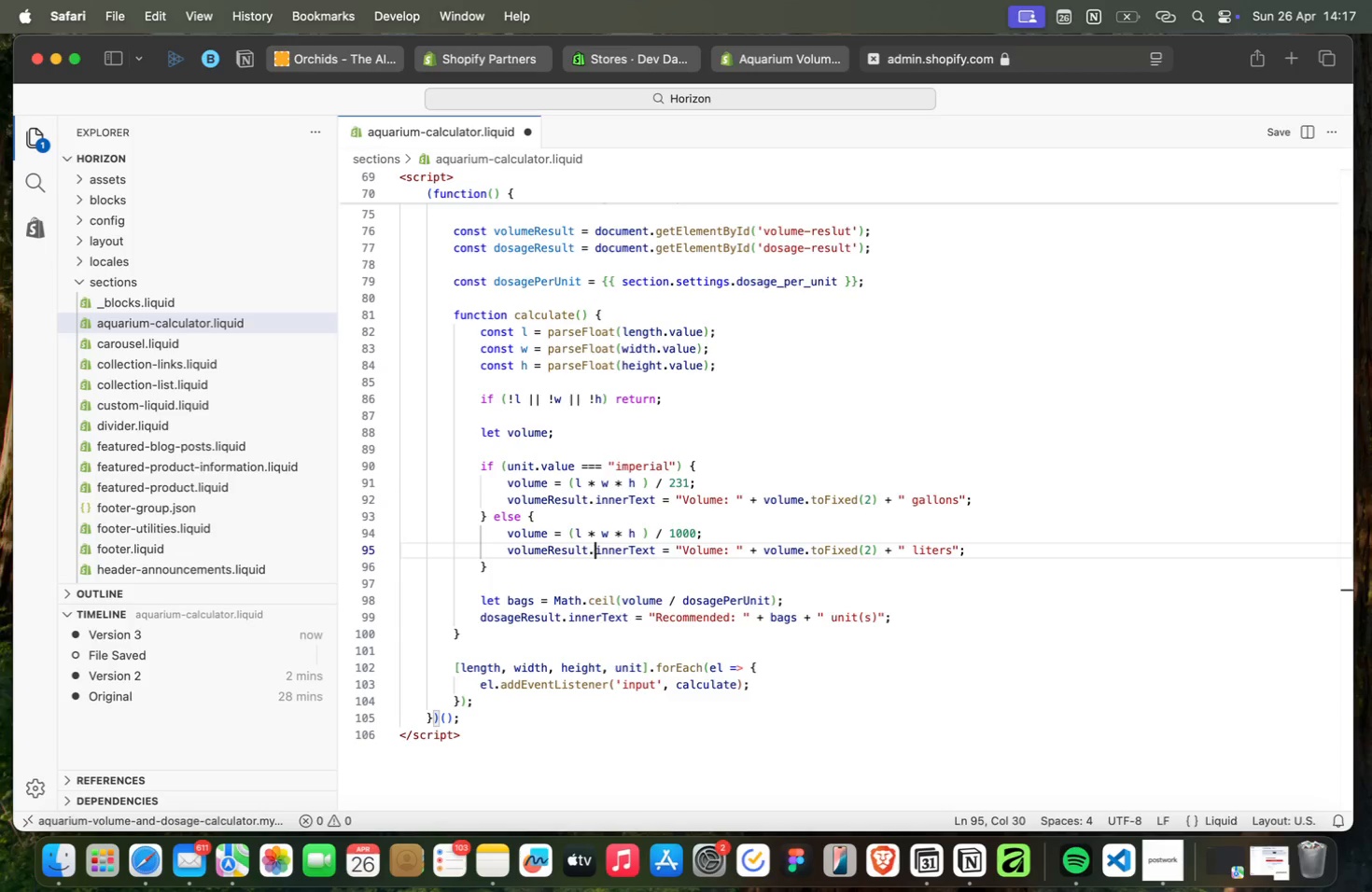 
key(ArrowLeft)
 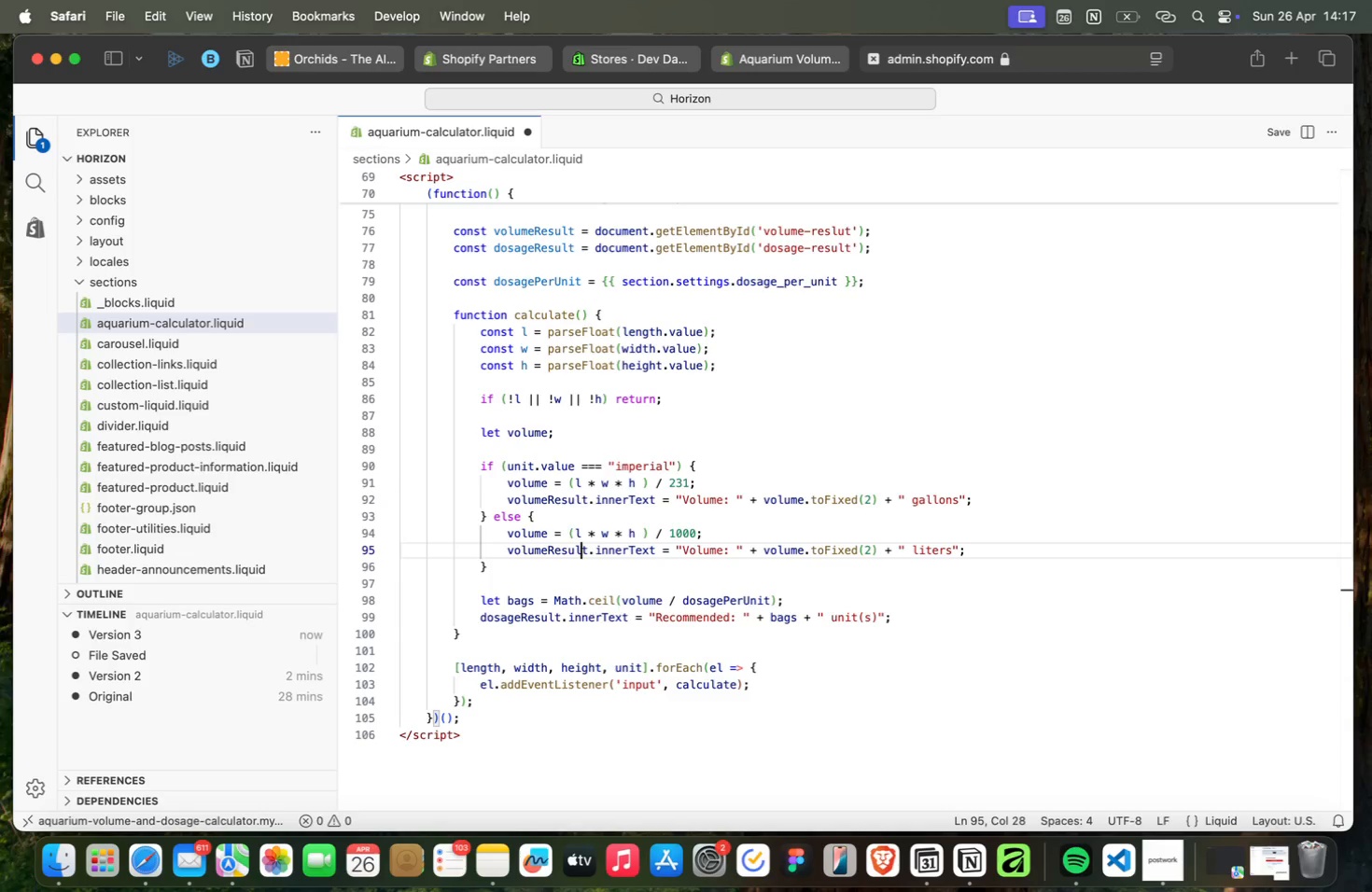 
key(ArrowLeft)
 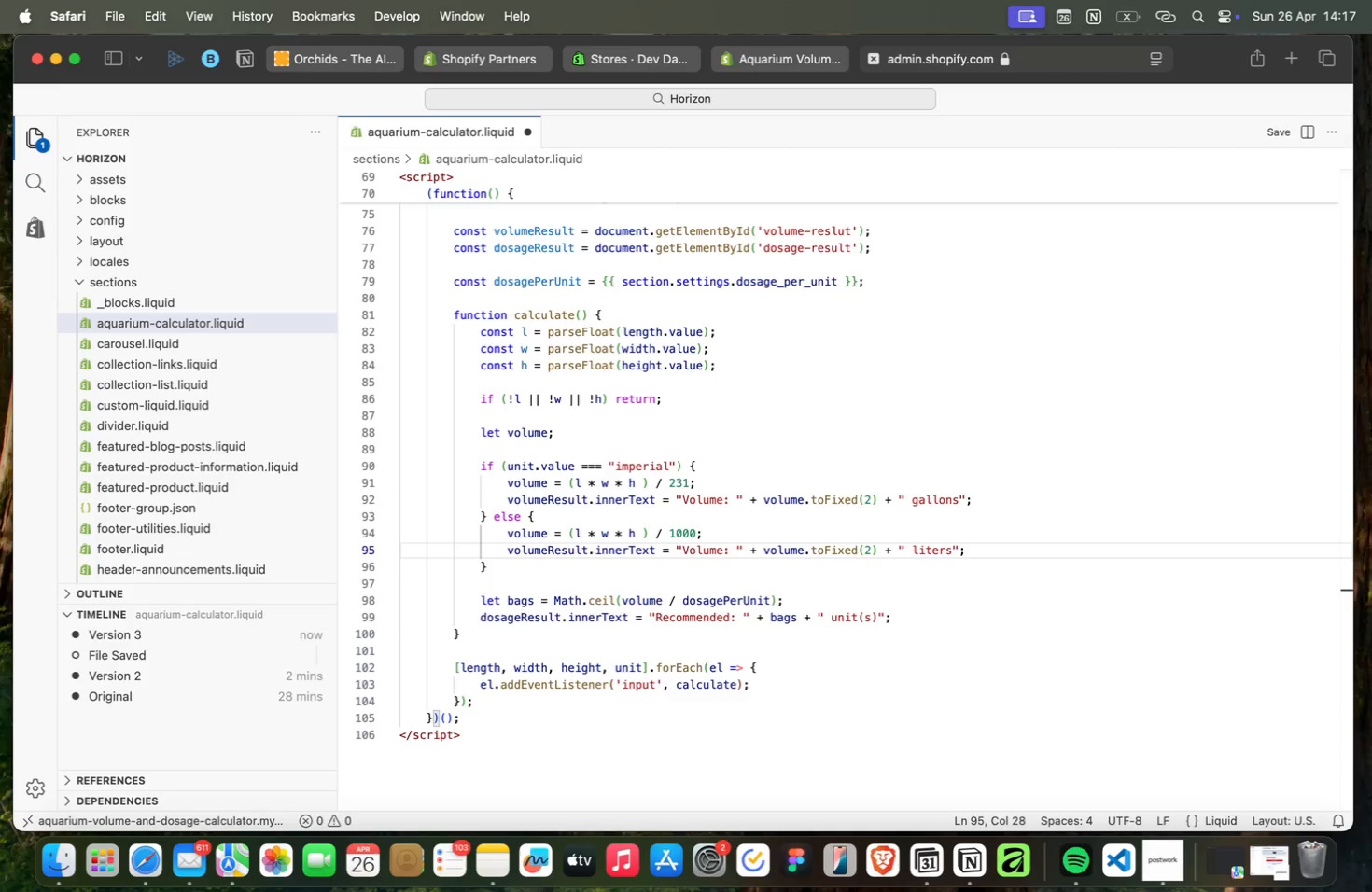 
key(ArrowRight)
 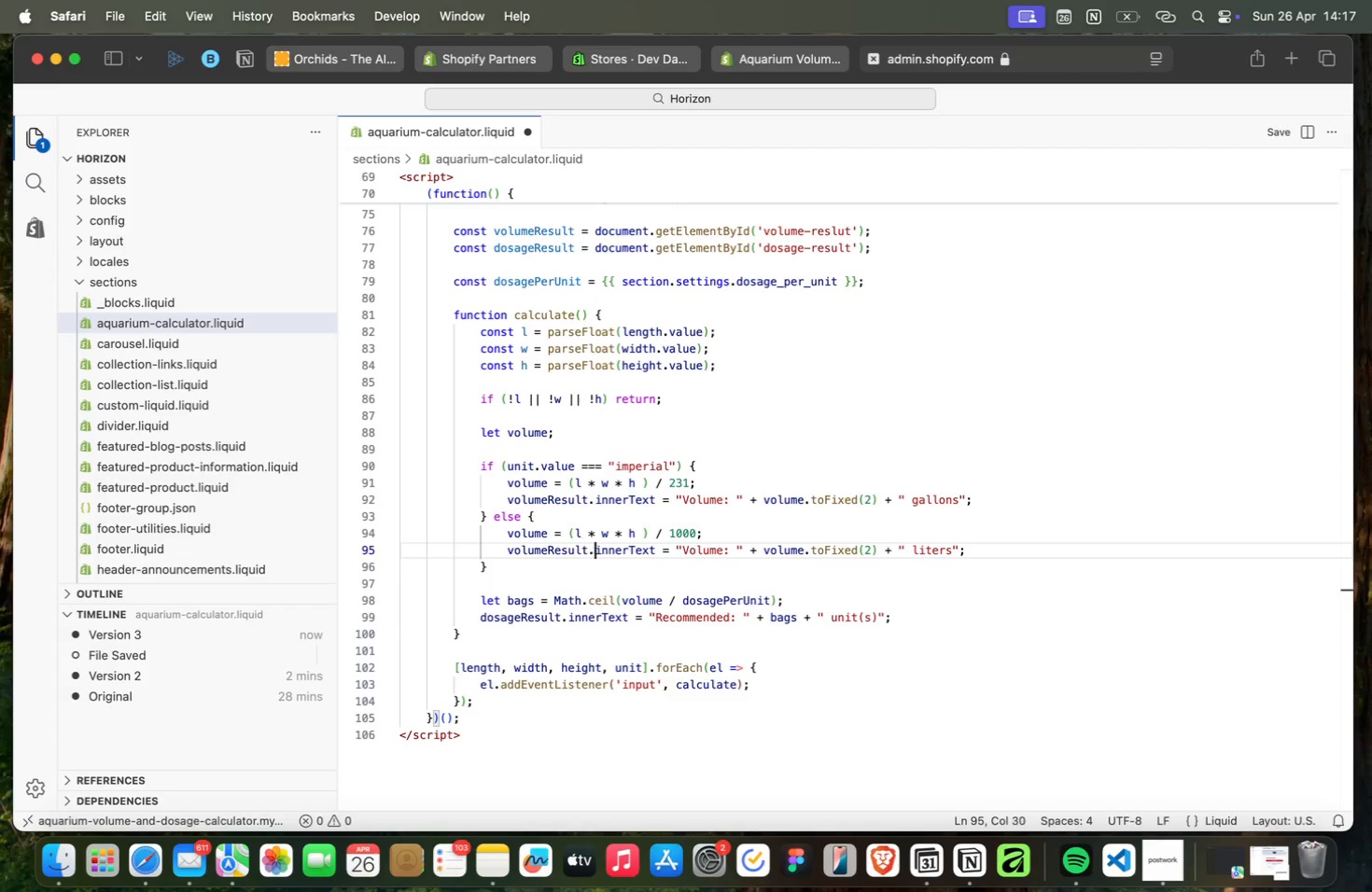 
hold_key(key=ArrowRight, duration=0.92)
 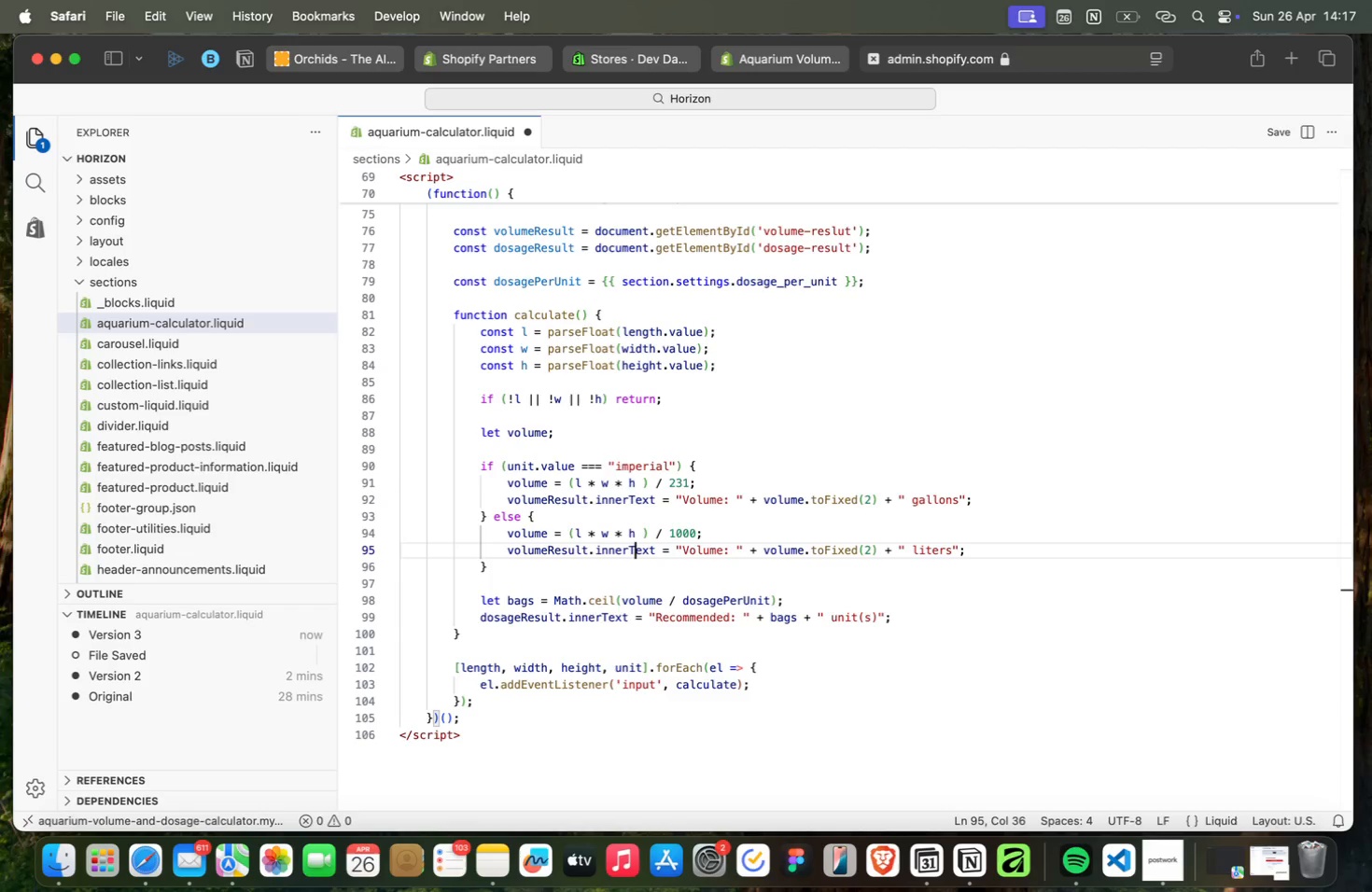 
key(ArrowRight)
 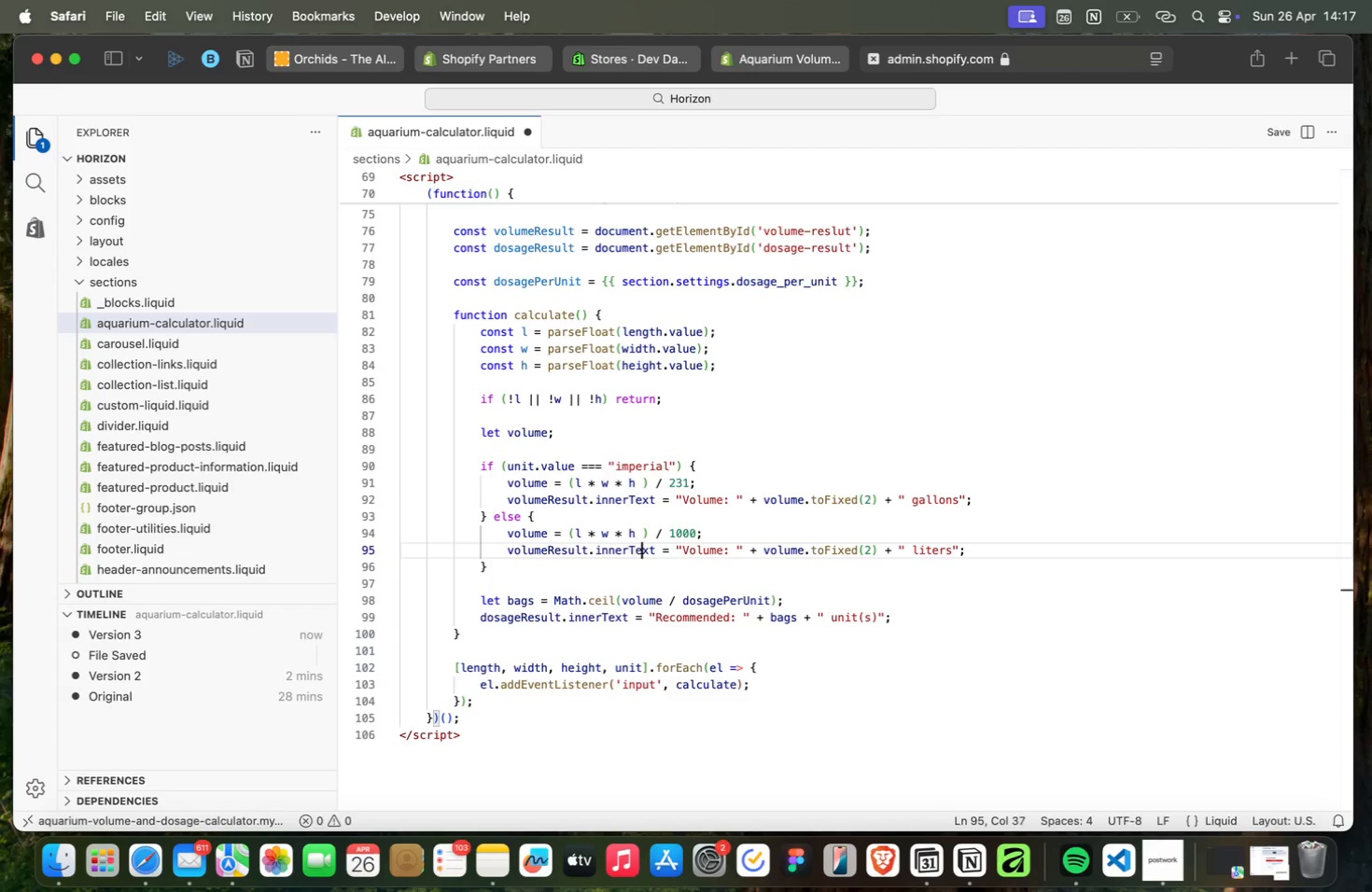 
key(ArrowRight)
 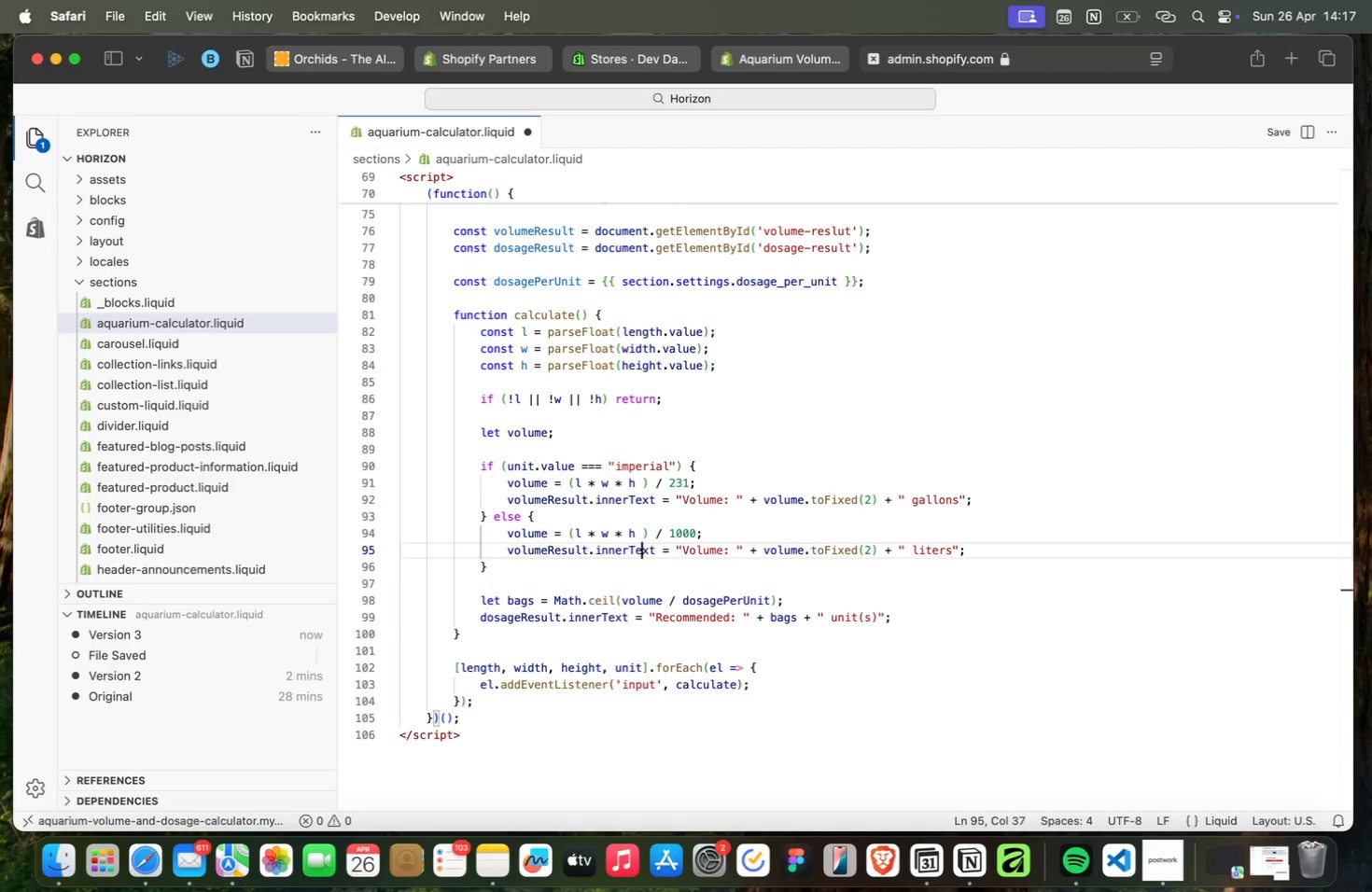 
key(ArrowRight)
 